 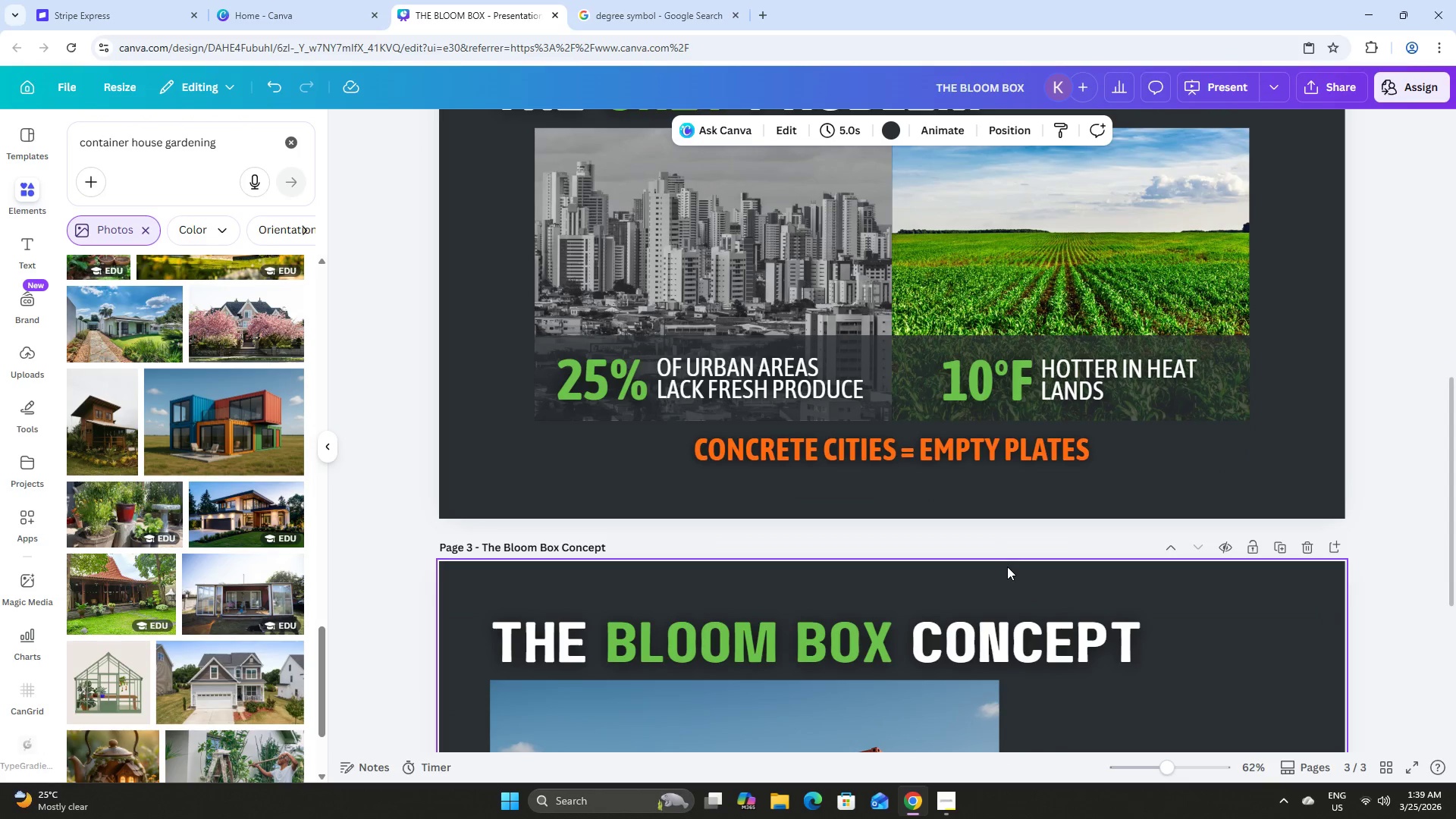 
scroll: coordinate [1007, 566], scroll_direction: up, amount: 3.0
 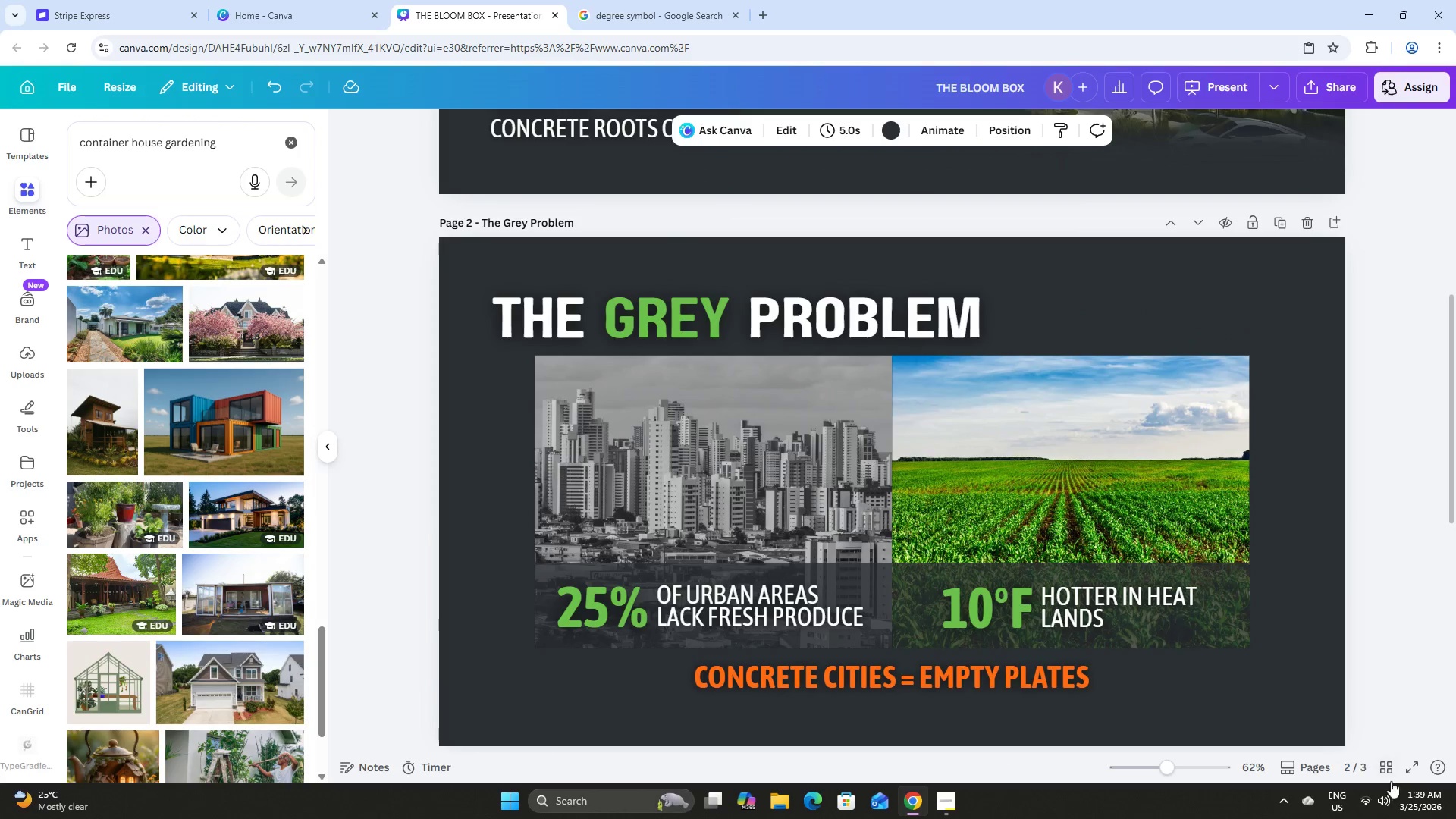 
left_click([1388, 766])
 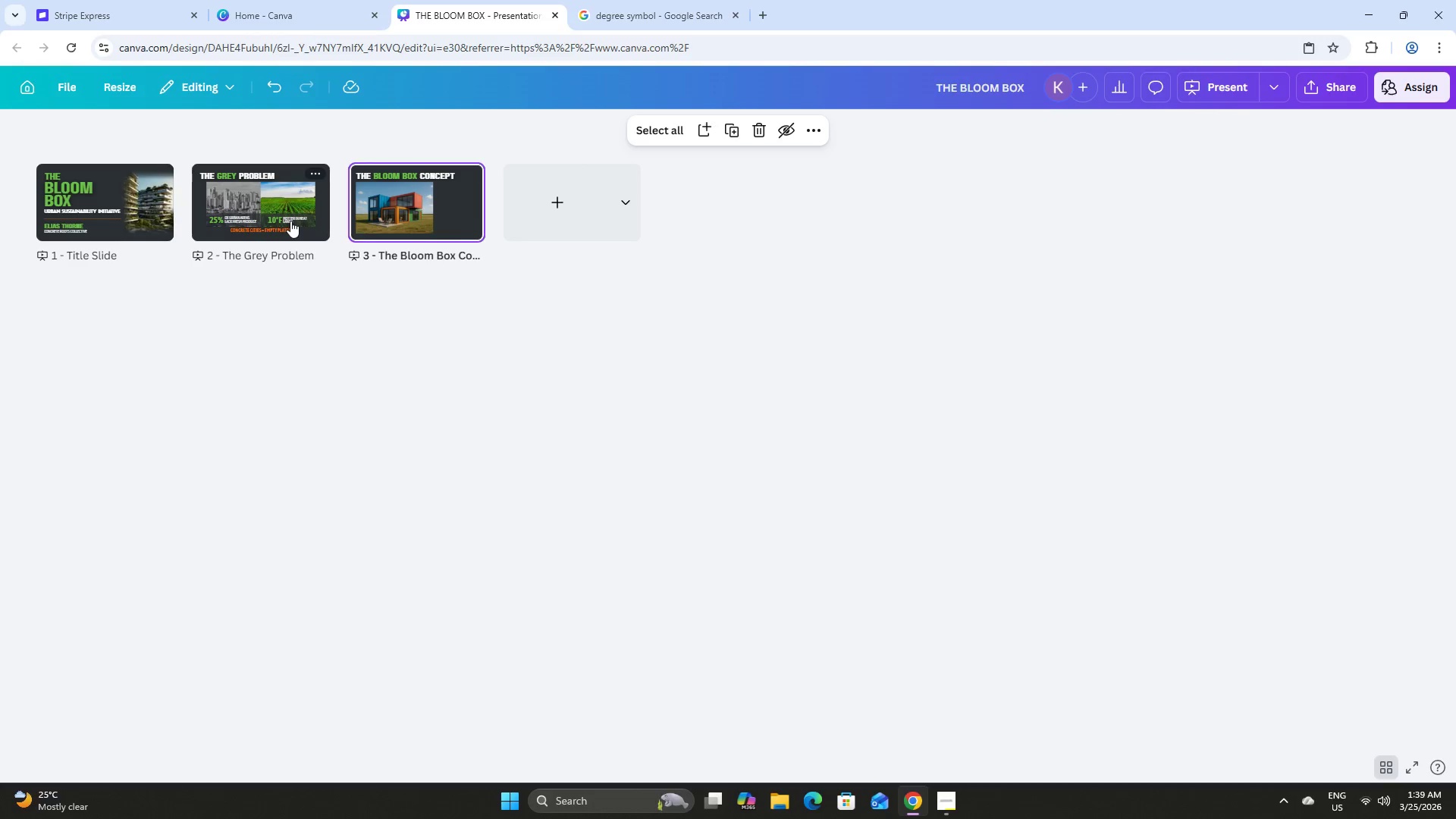 
double_click([290, 221])
 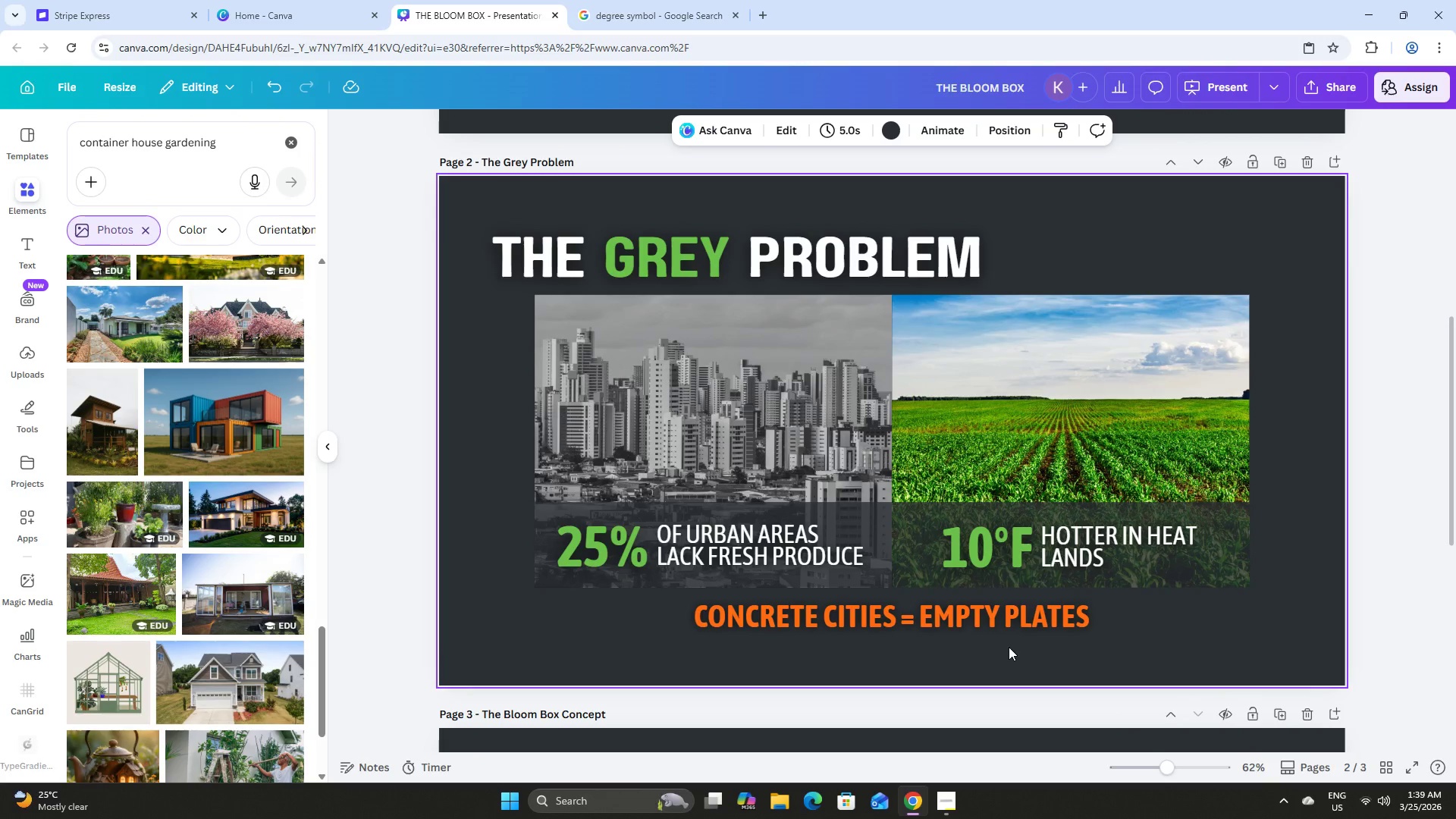 
wait(5.19)
 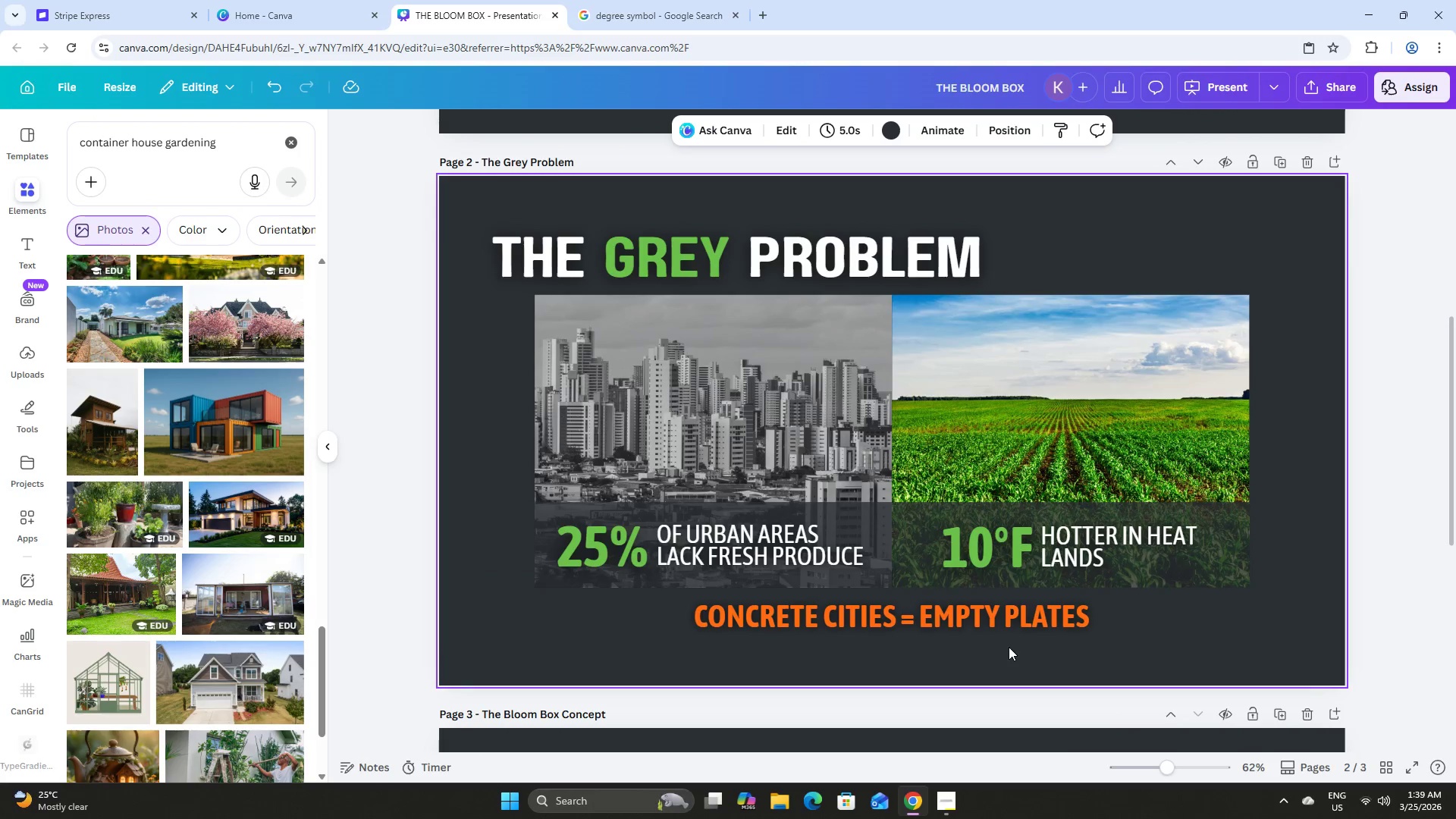 
scroll: coordinate [858, 526], scroll_direction: down, amount: 4.0
 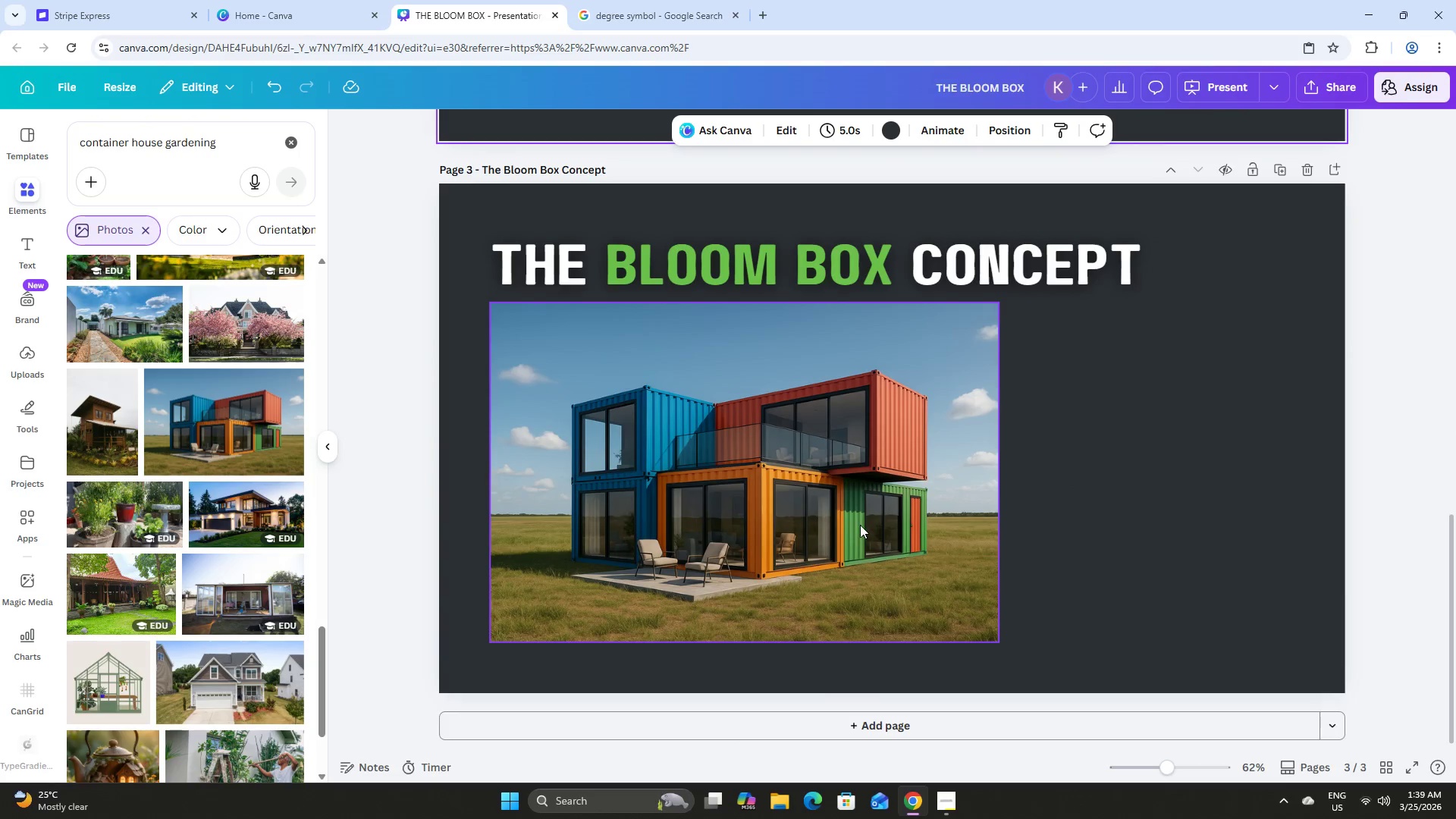 
scroll: coordinate [877, 502], scroll_direction: up, amount: 7.0
 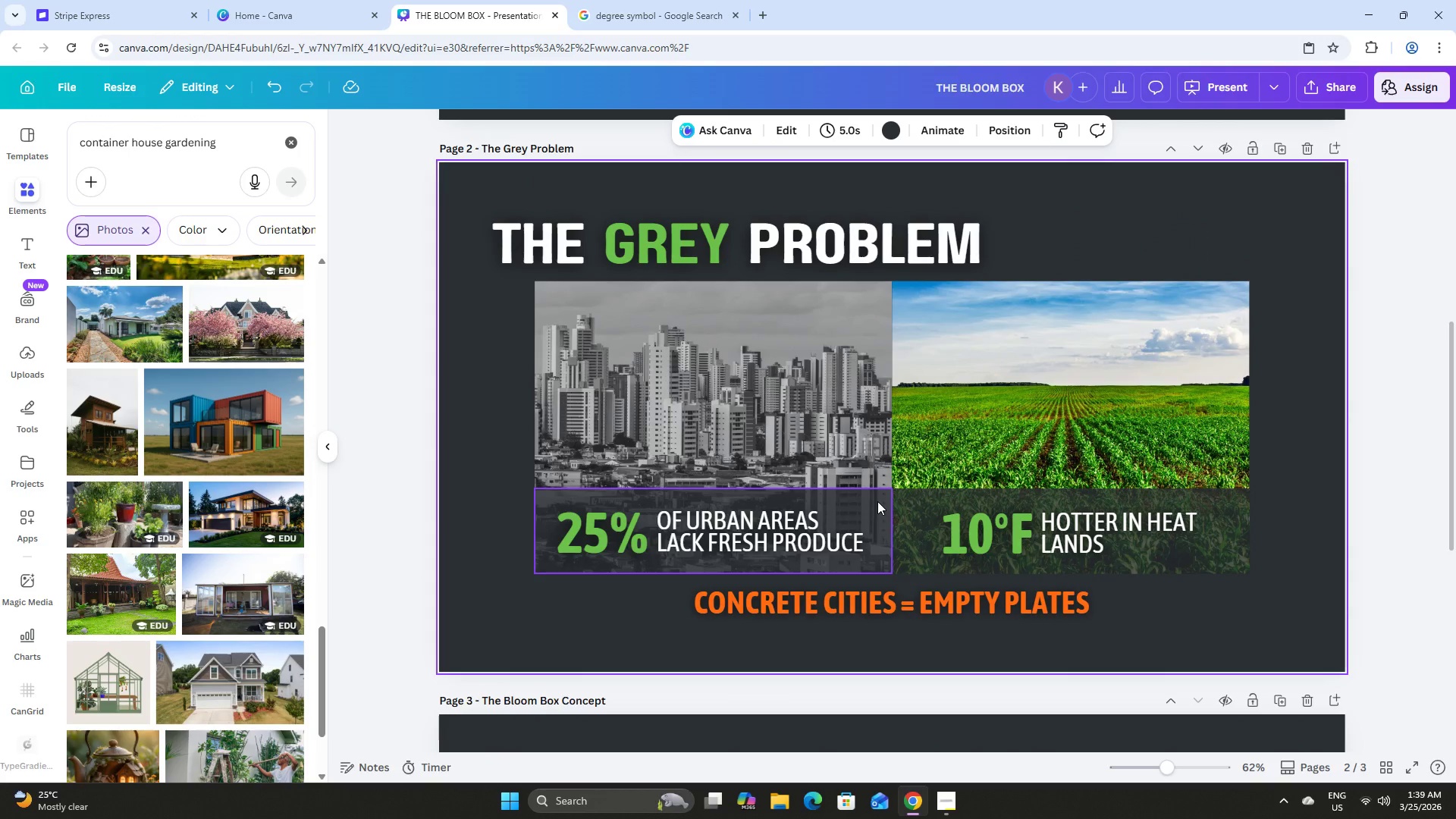 
scroll: coordinate [879, 492], scroll_direction: down, amount: 2.0
 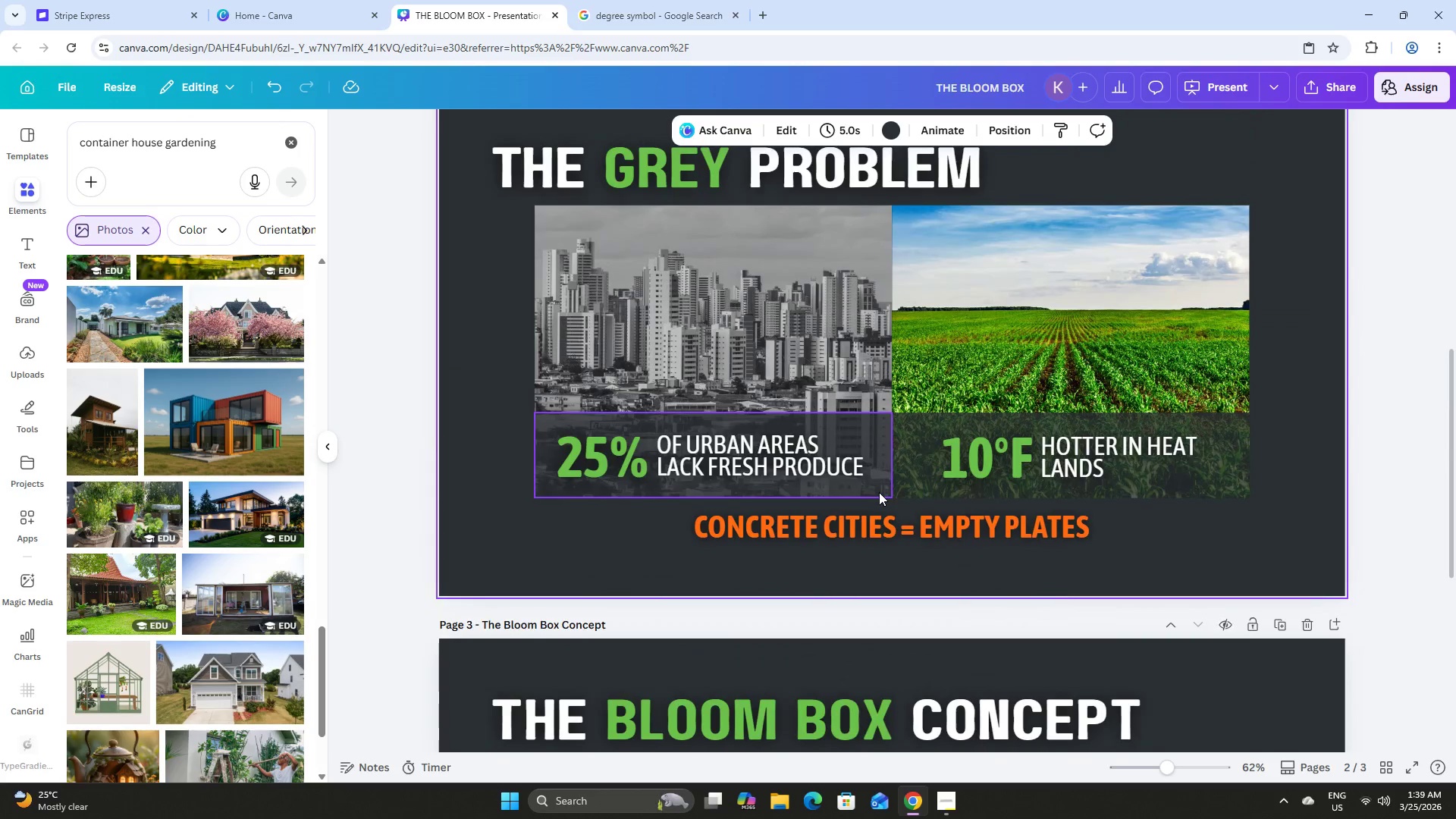 
scroll: coordinate [879, 492], scroll_direction: up, amount: 1.0
 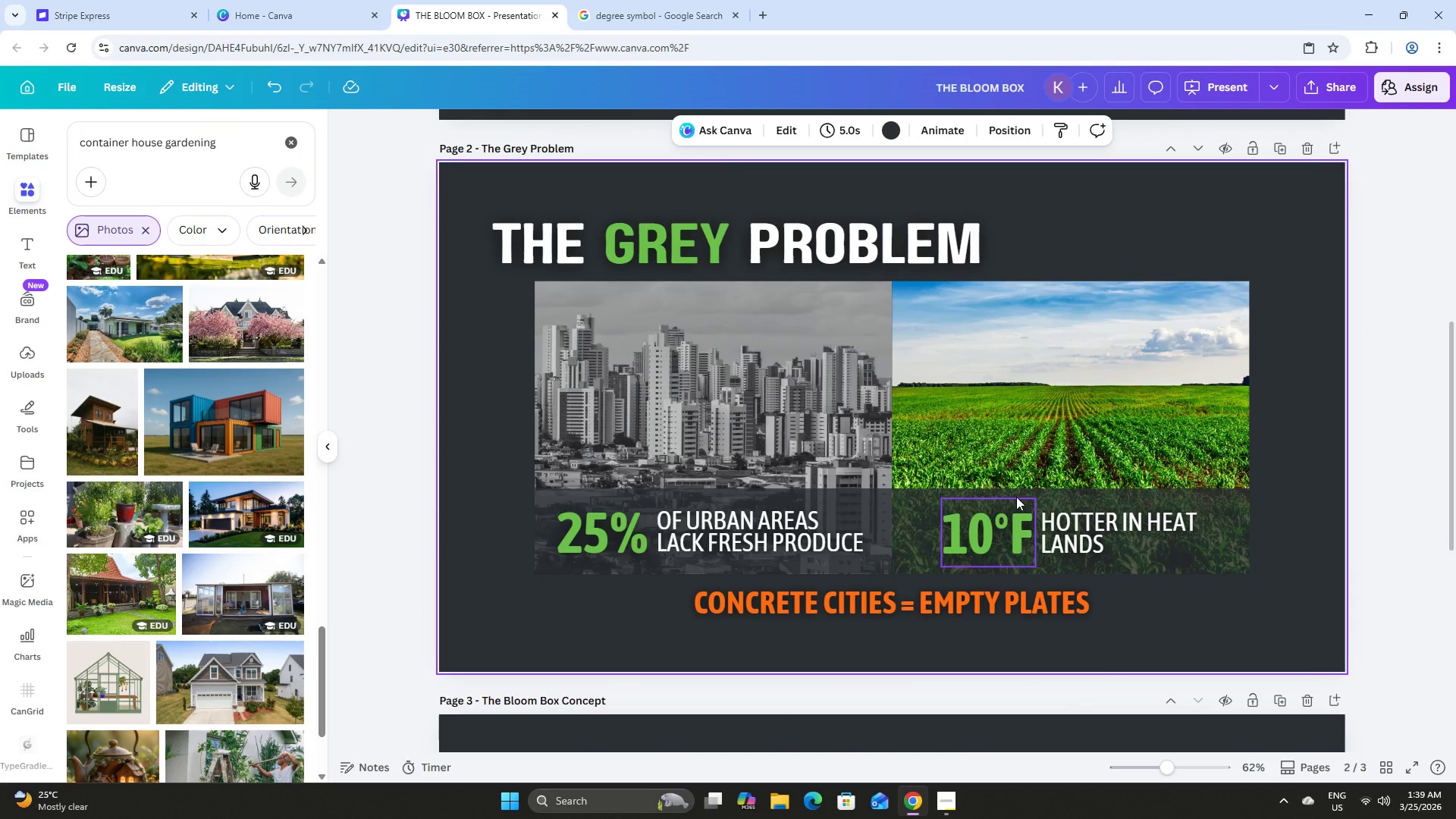 
scroll: coordinate [1085, 416], scroll_direction: down, amount: 10.0
 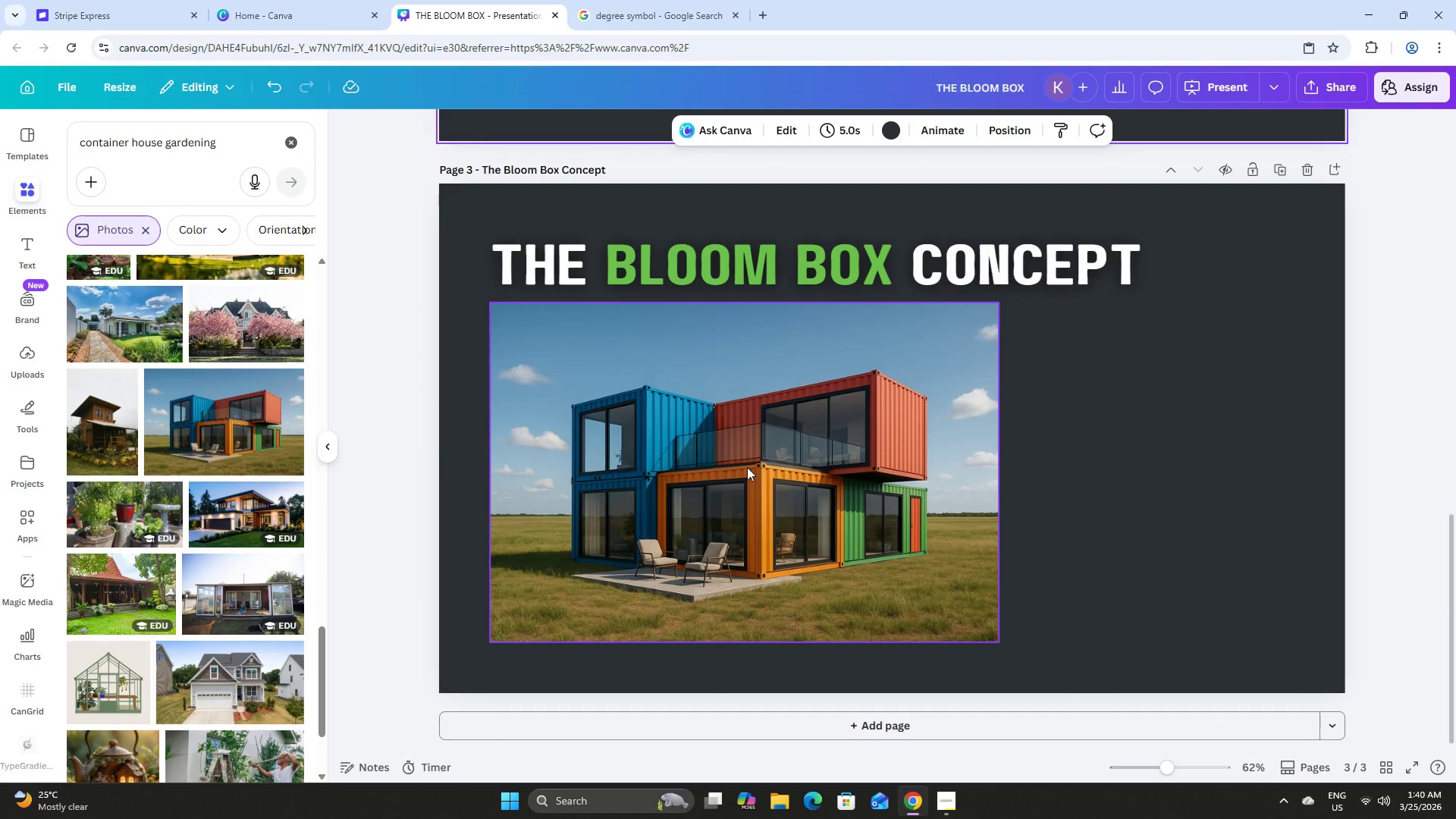 
left_click([746, 459])
 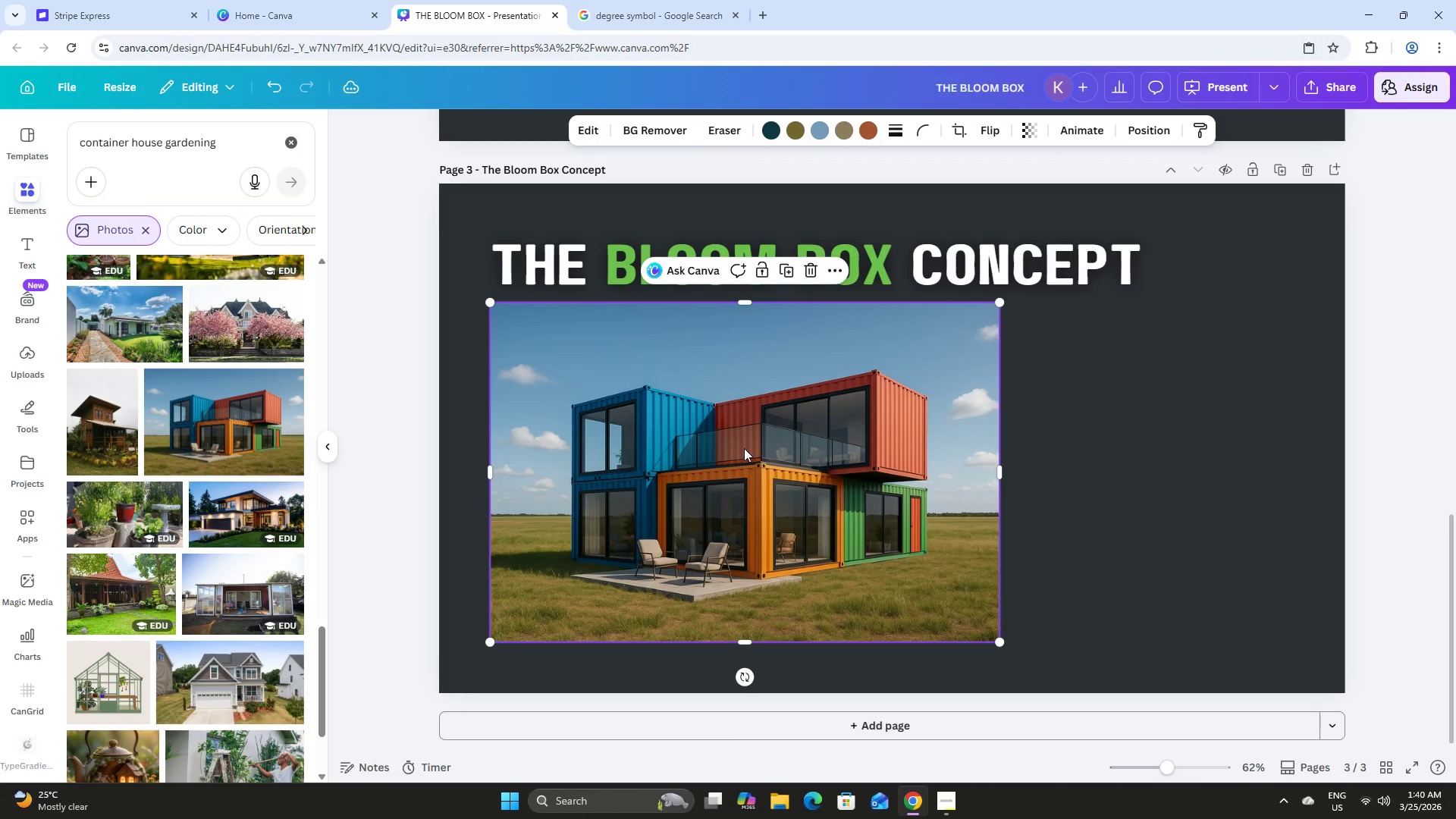 
wait(16.89)
 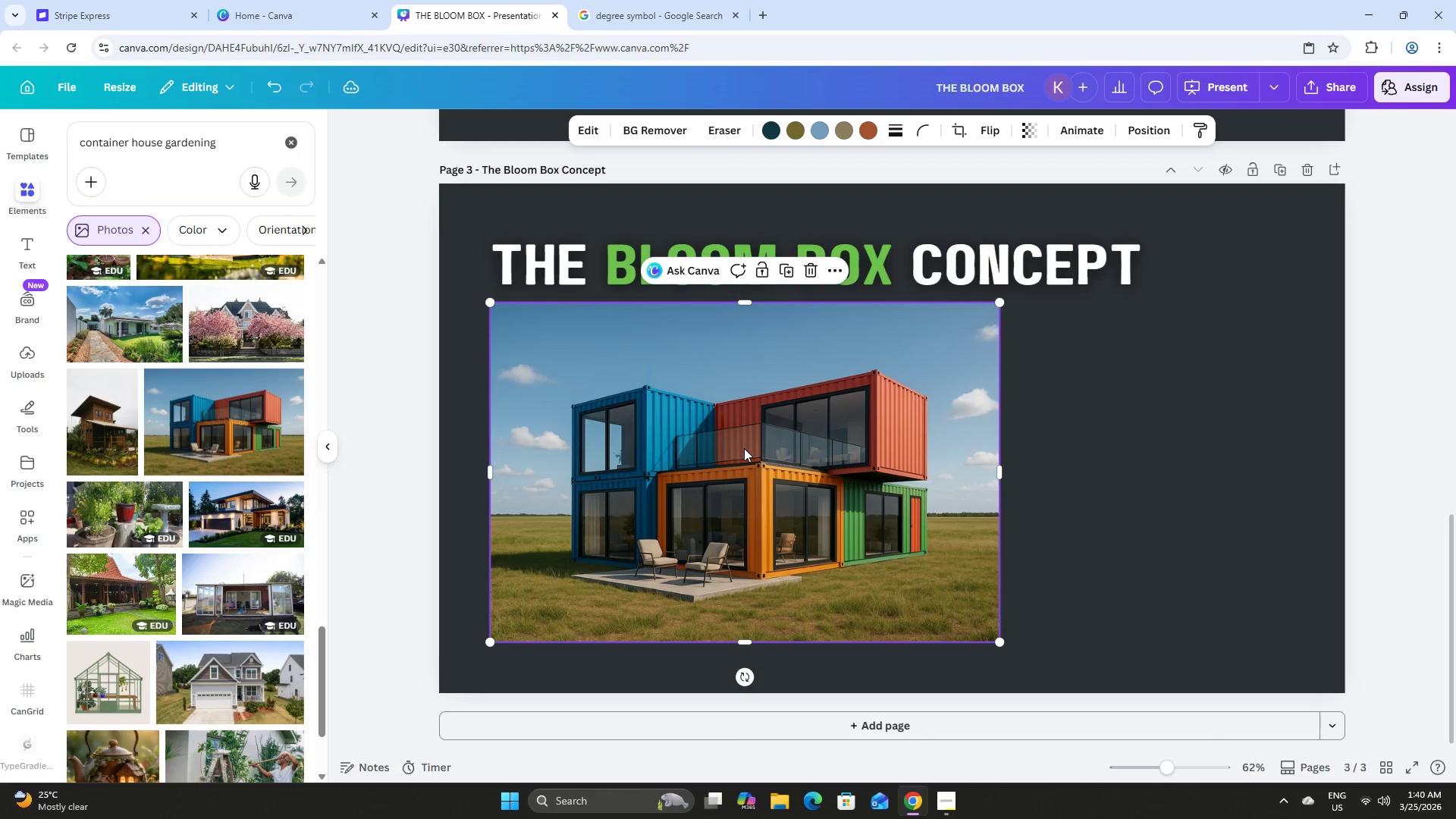 
double_click([742, 419])
 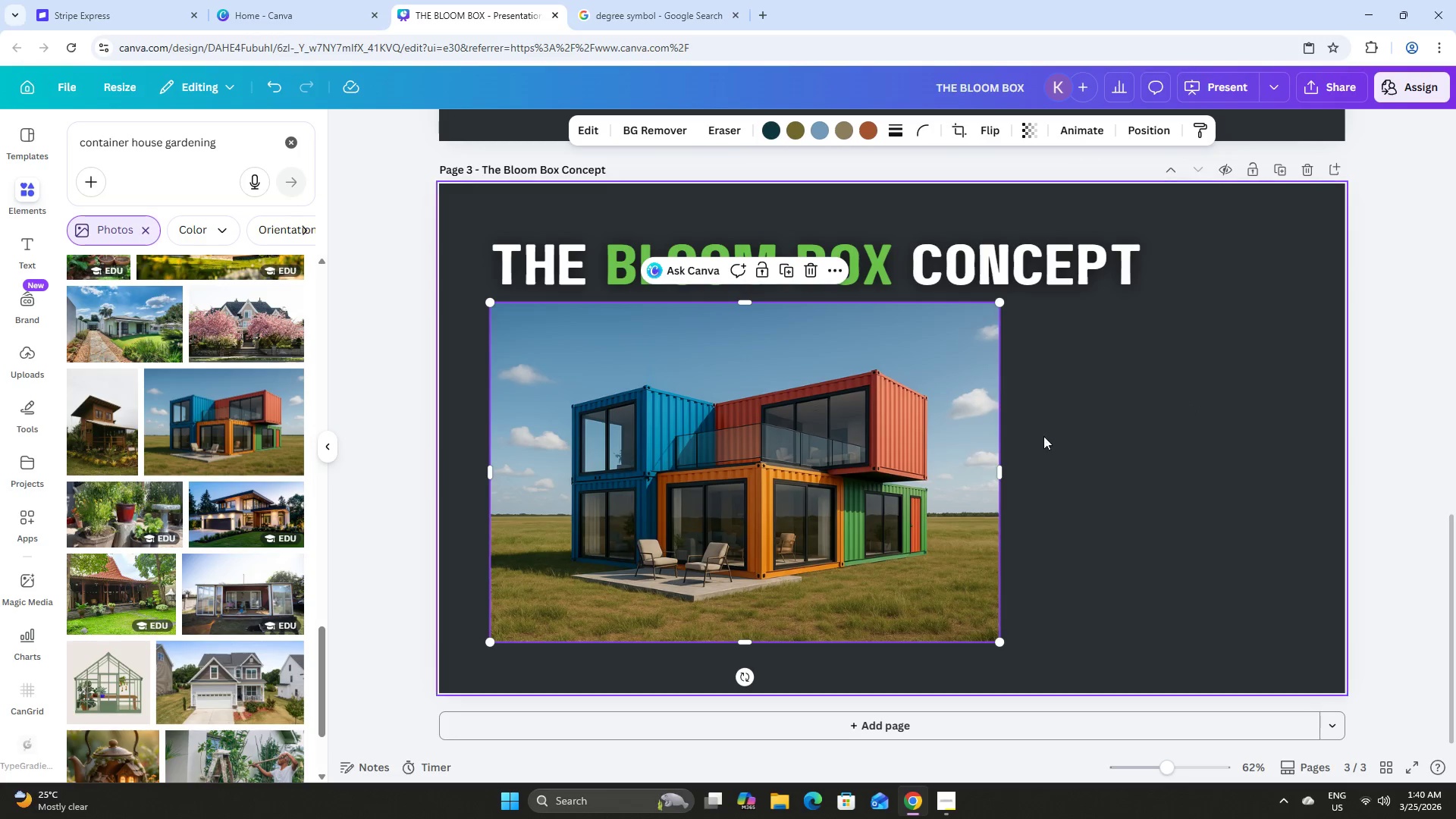 
triple_click([1057, 437])
 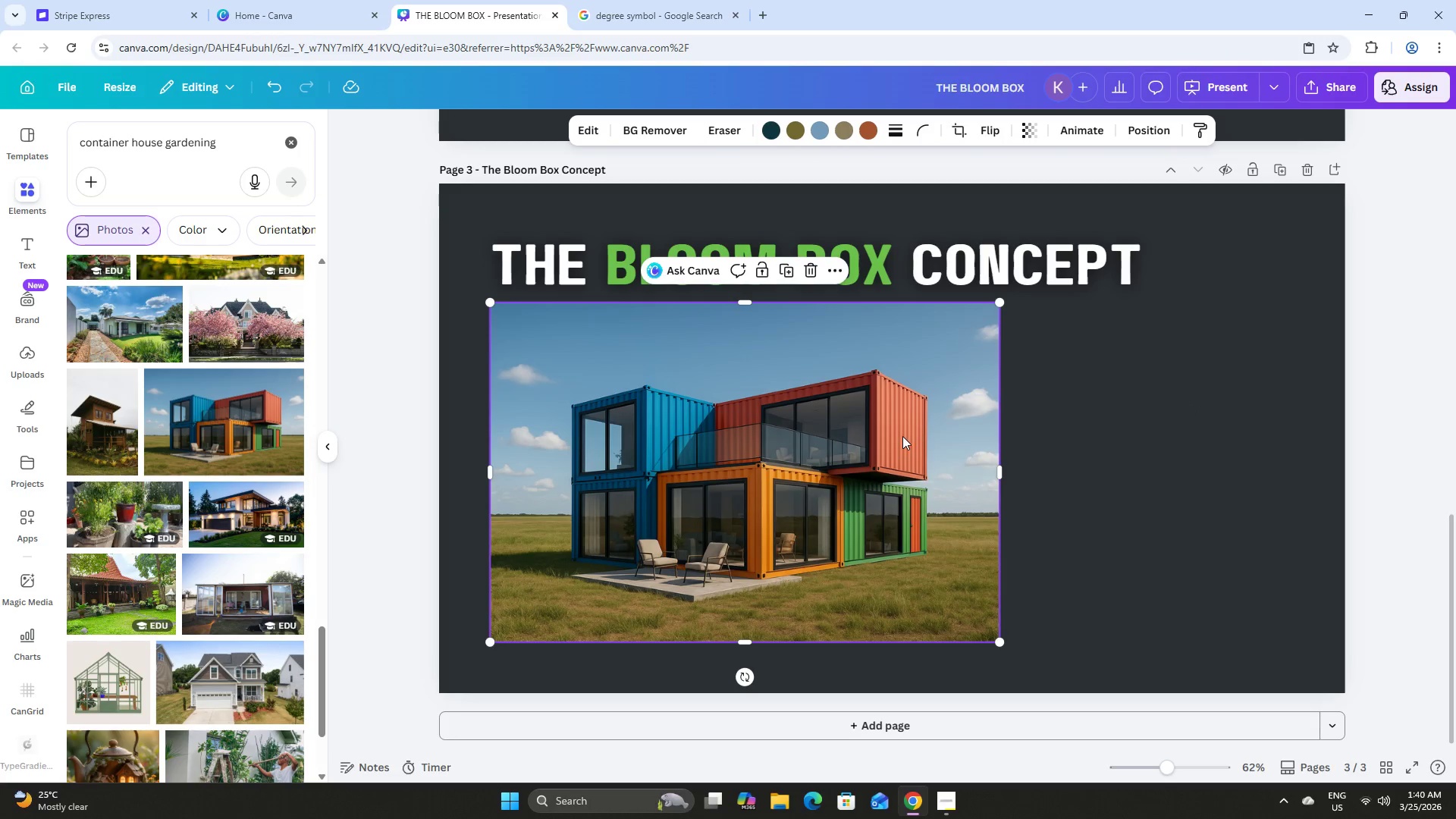 
double_click([861, 431])
 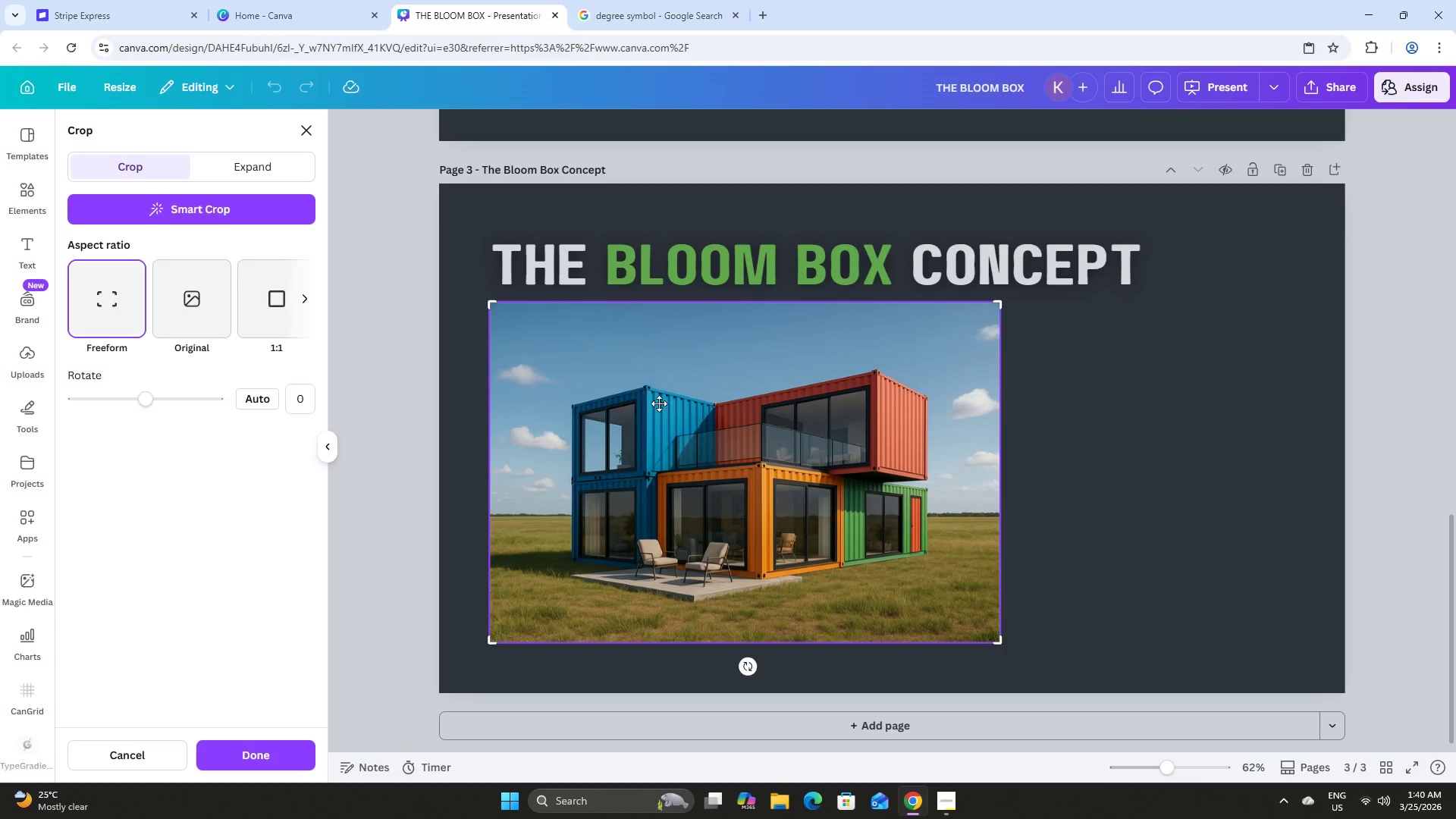 
wait(6.22)
 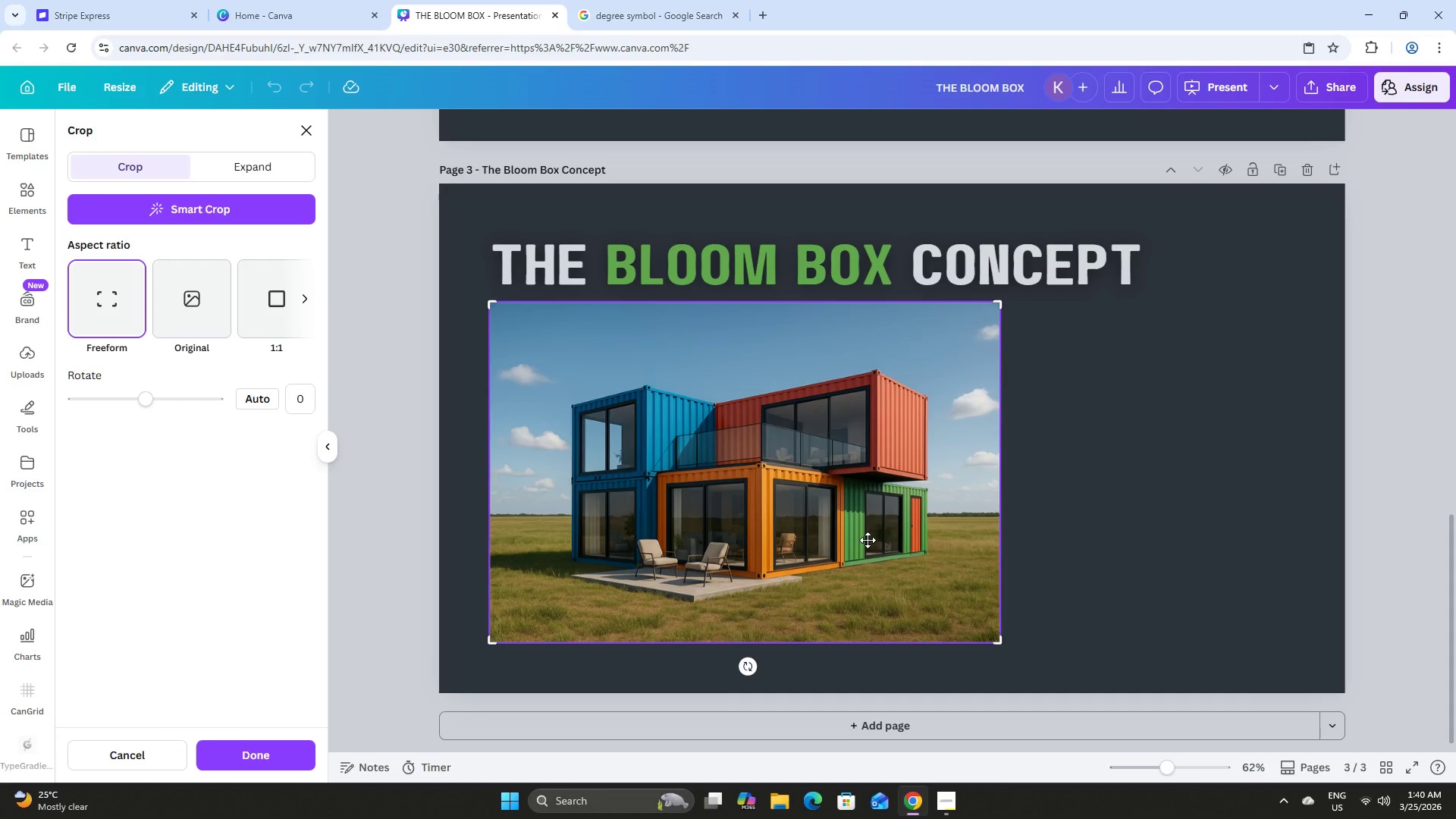 
left_click([269, 172])
 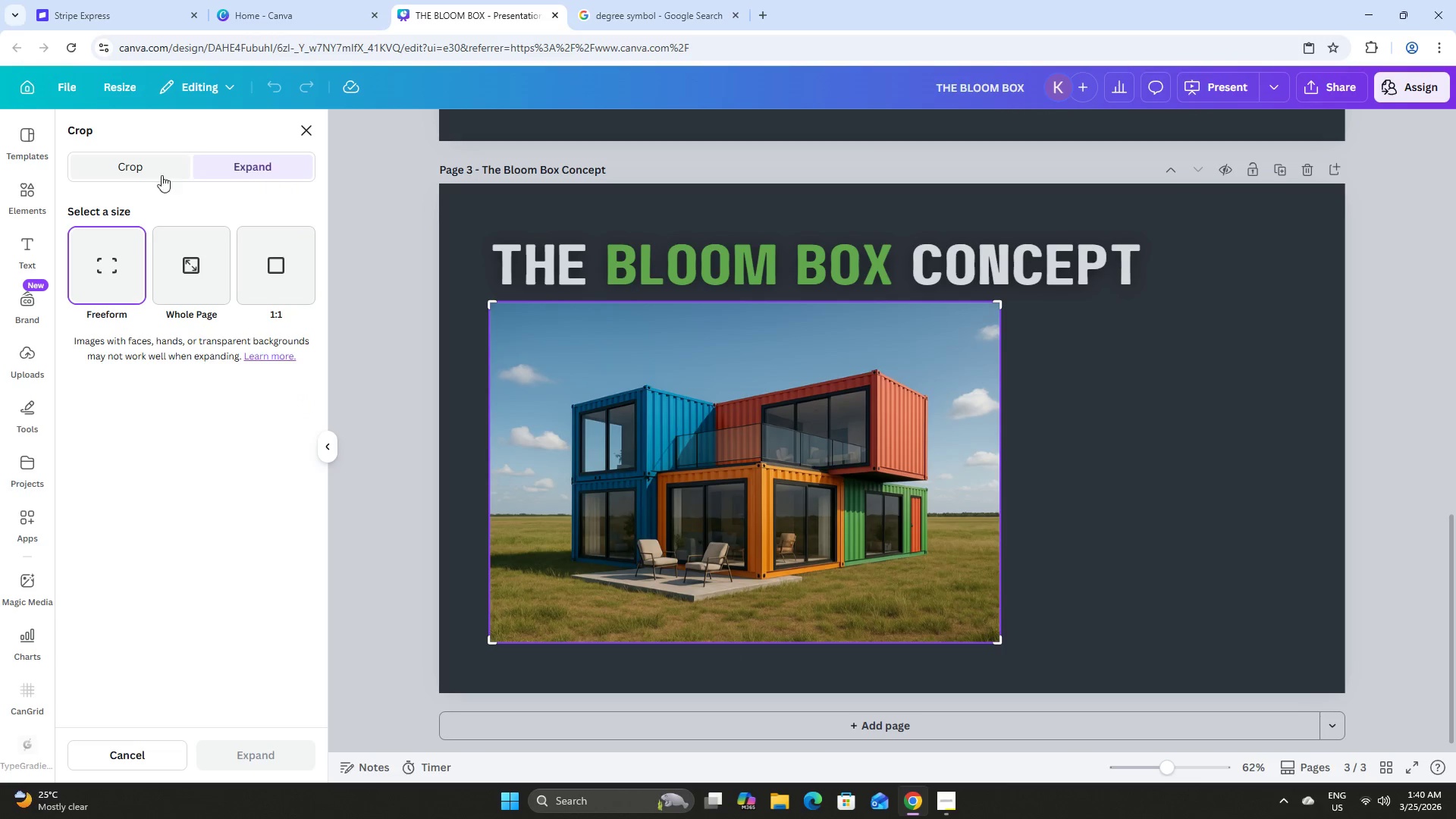 
left_click([194, 262])
 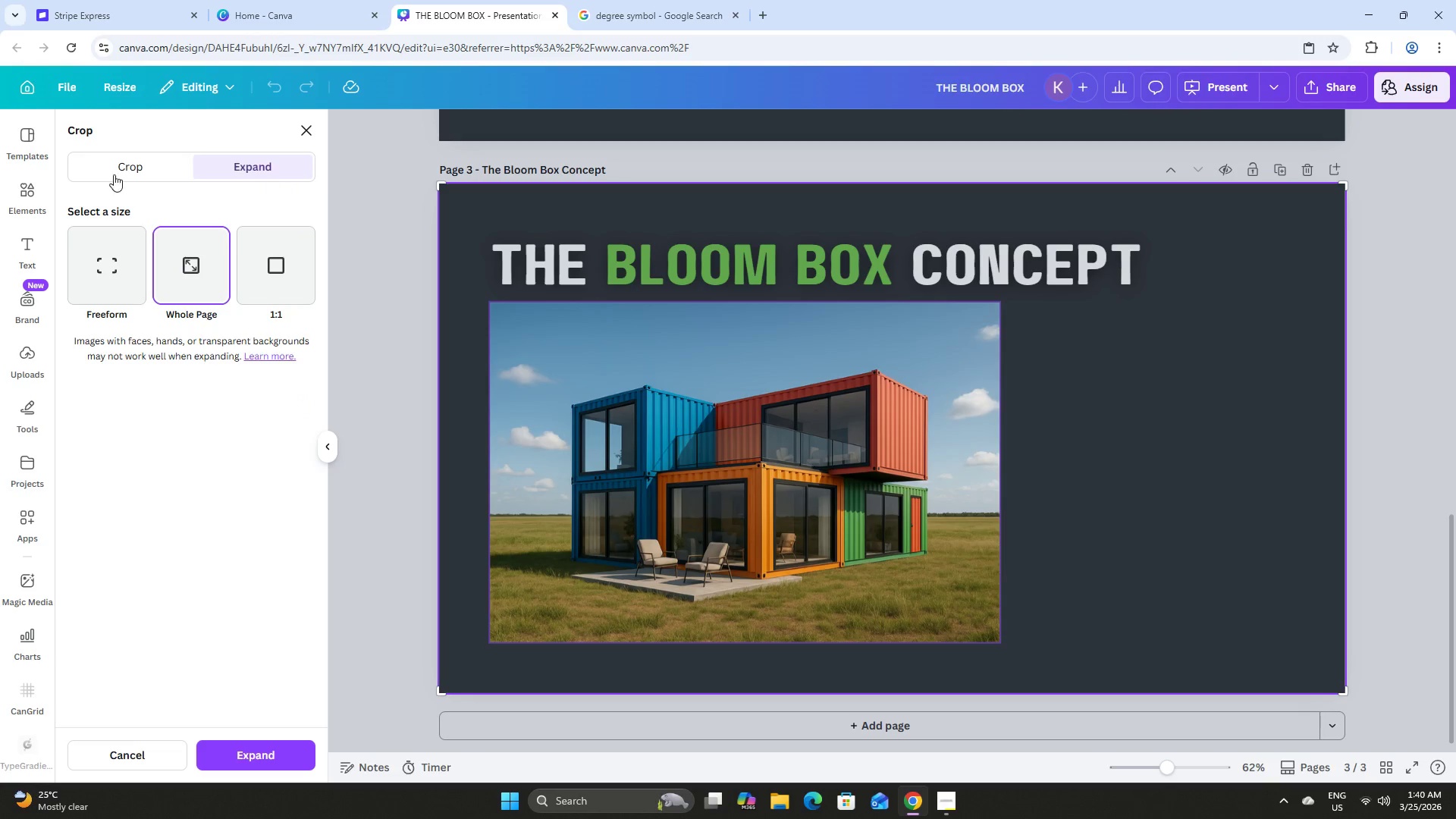 
left_click([143, 151])
 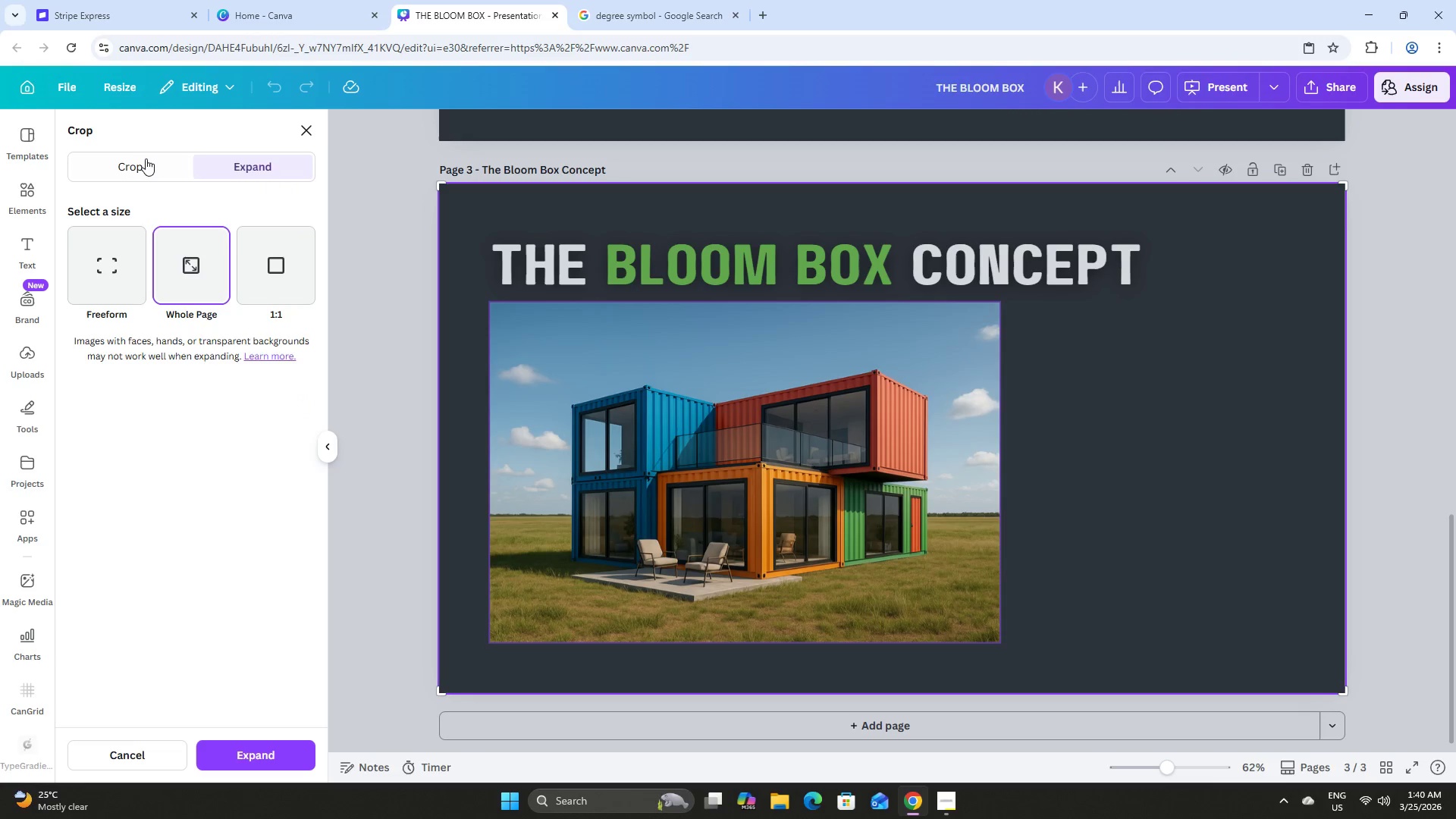 
left_click([146, 160])
 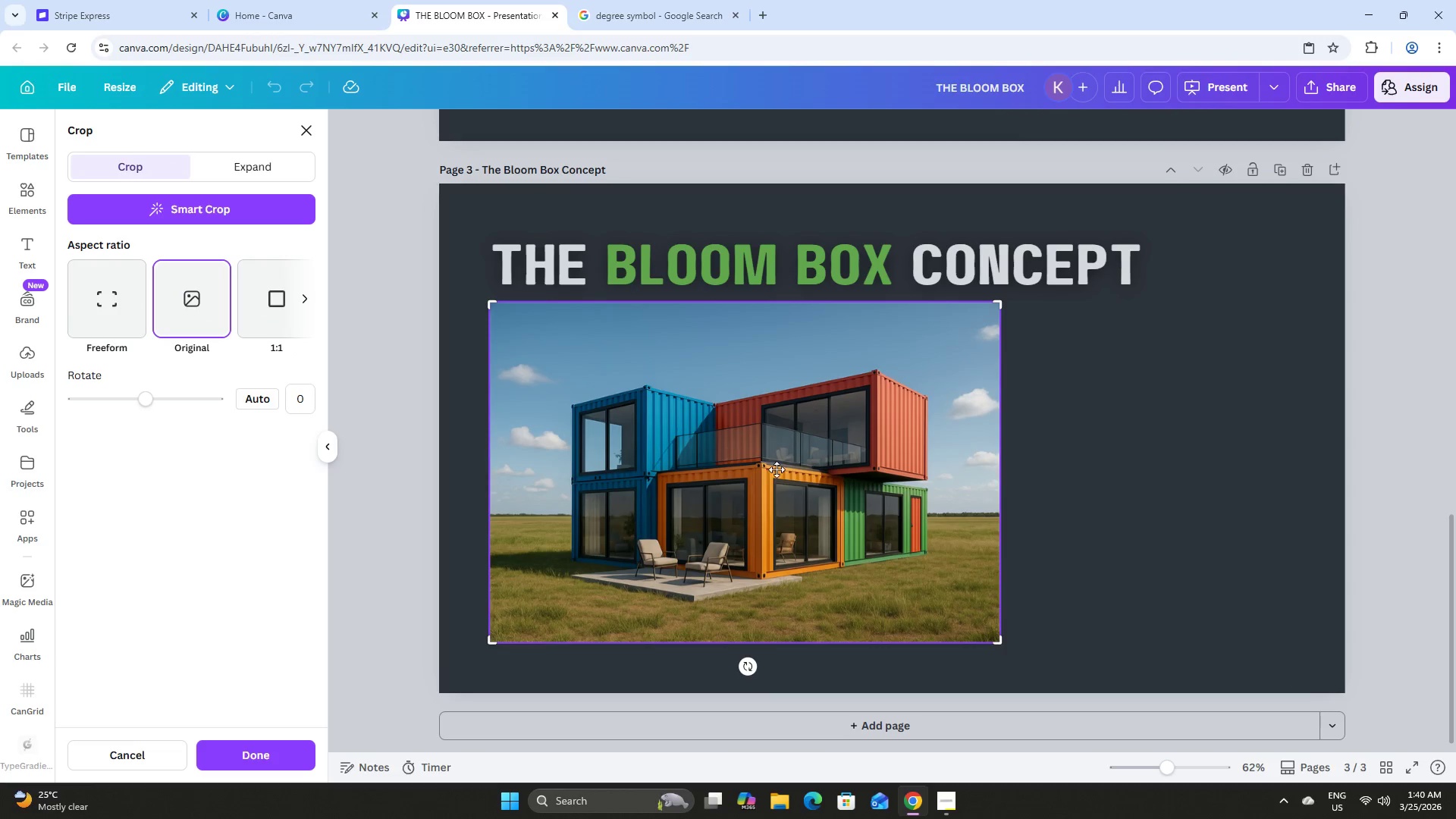 
double_click([783, 470])
 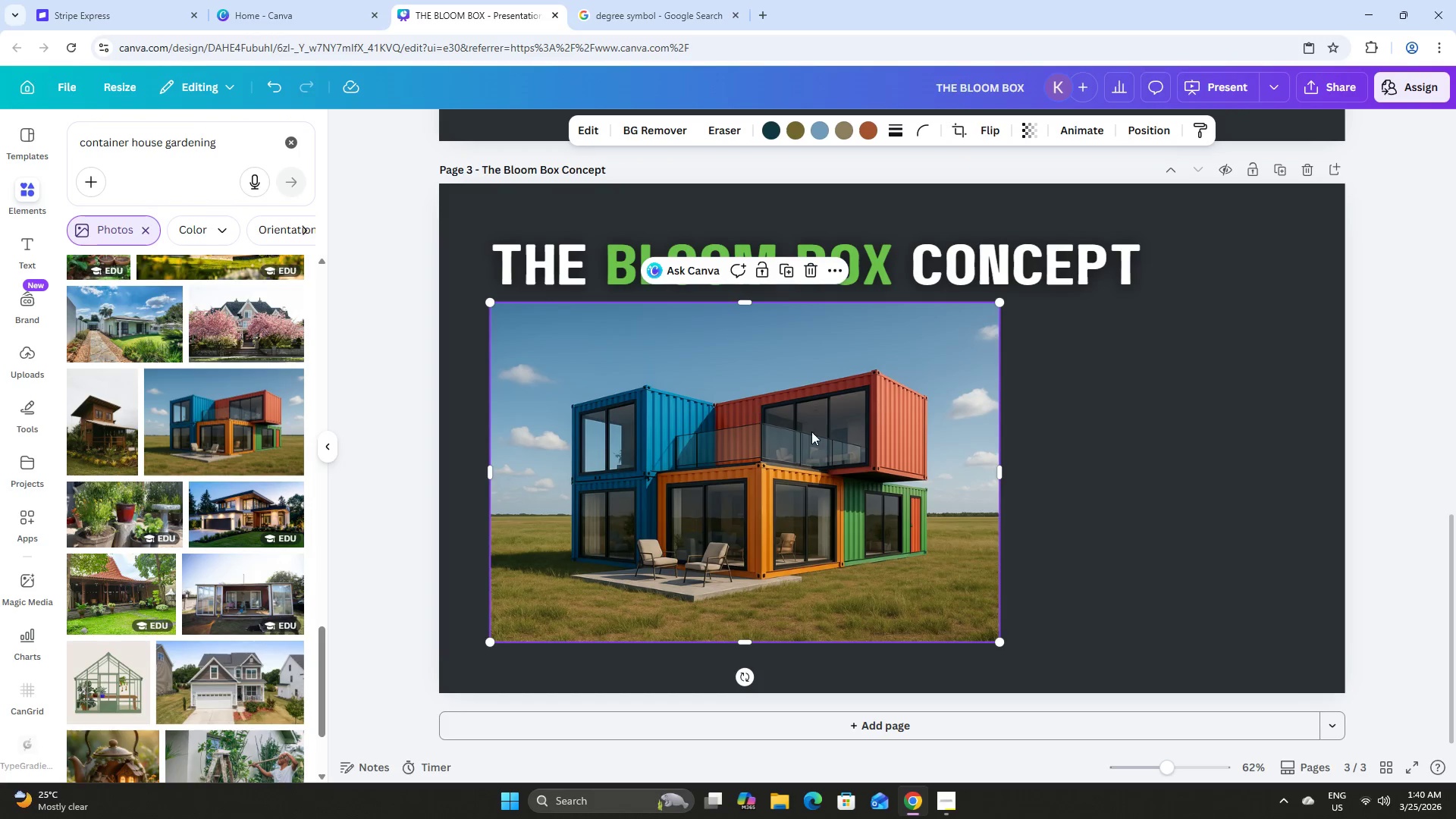 
double_click([811, 433])
 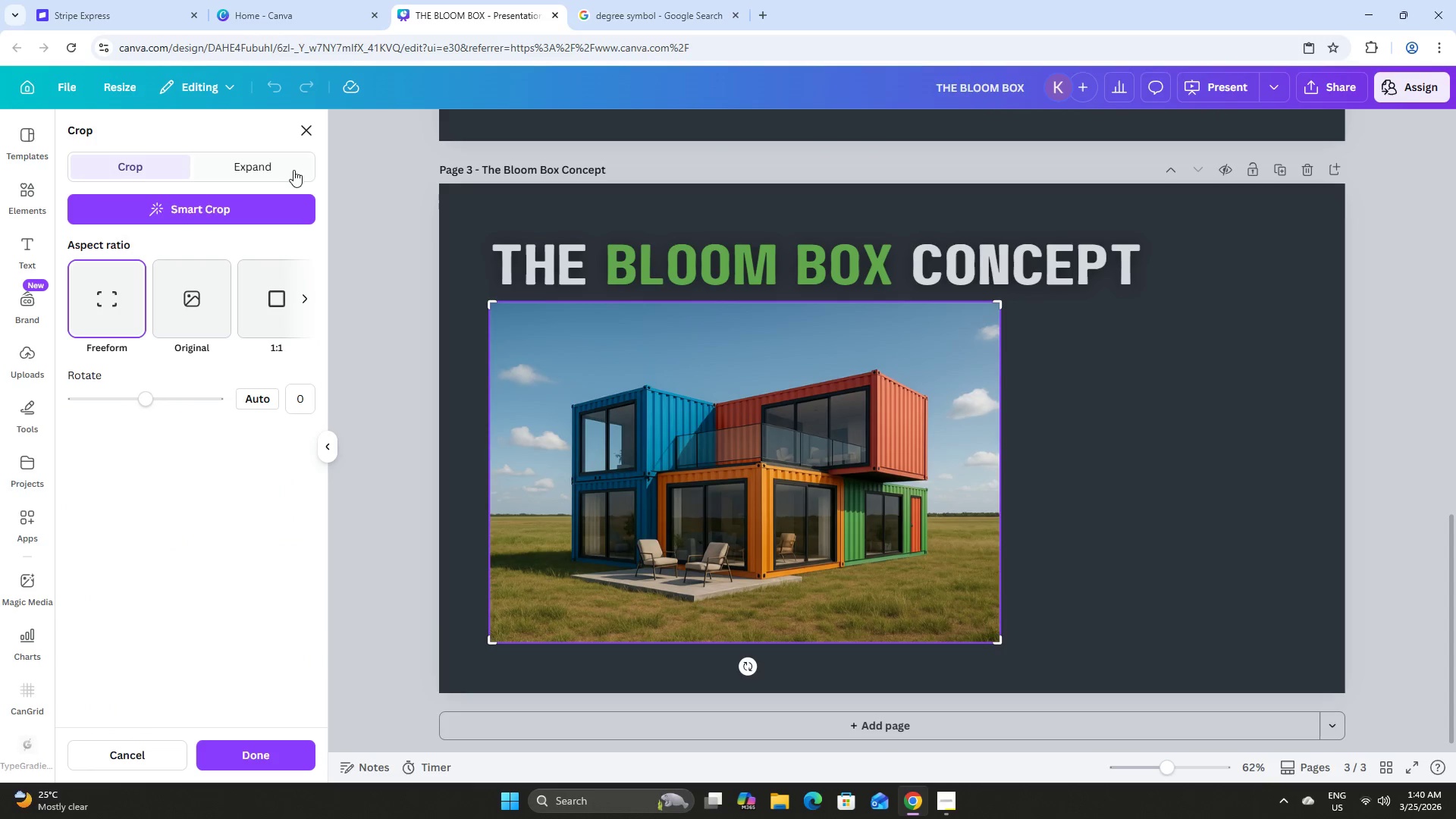 
left_click([281, 168])
 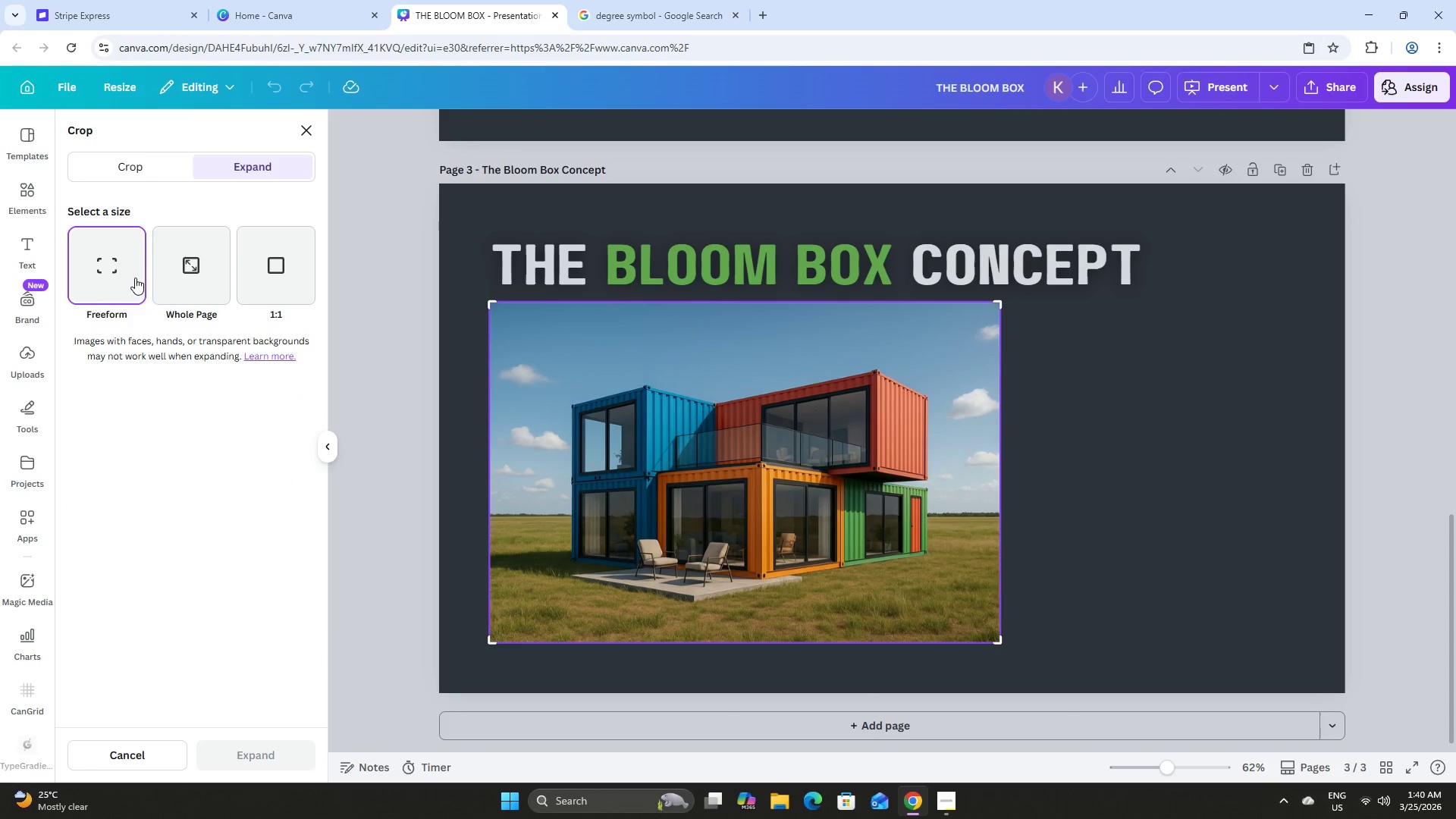 
left_click([130, 275])
 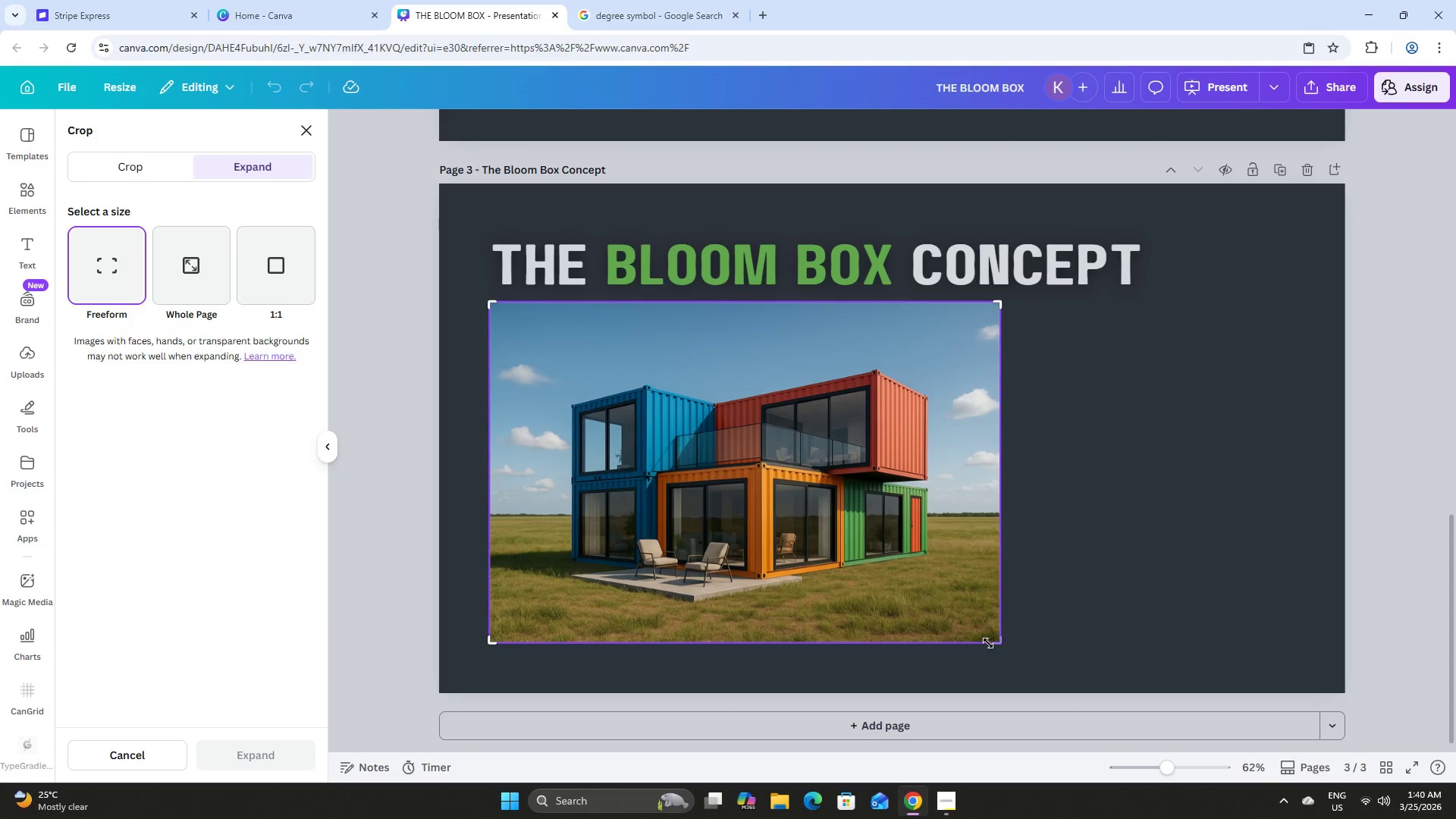 
left_click_drag(start_coordinate=[991, 642], to_coordinate=[1046, 667])
 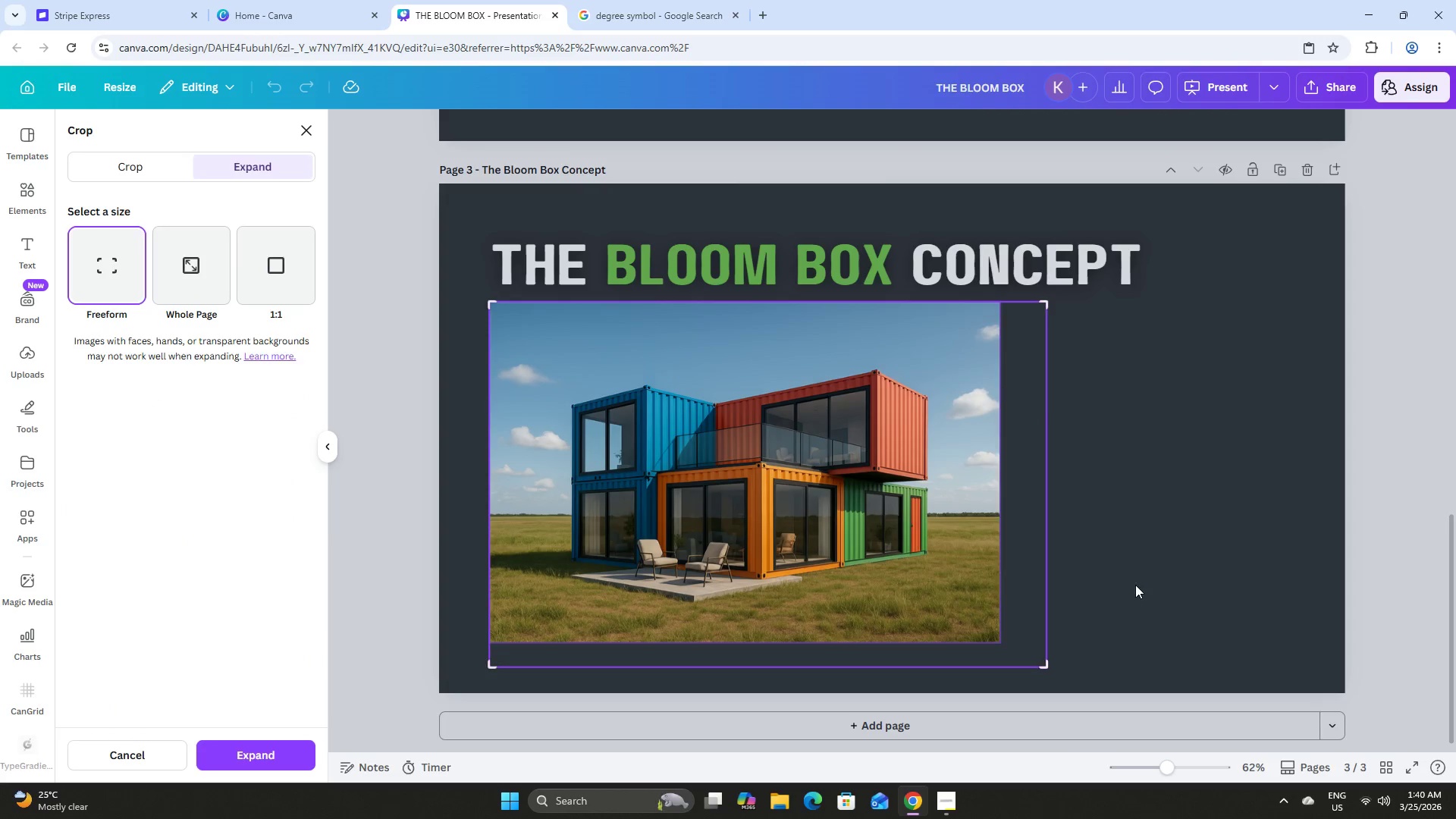 
left_click([1135, 585])
 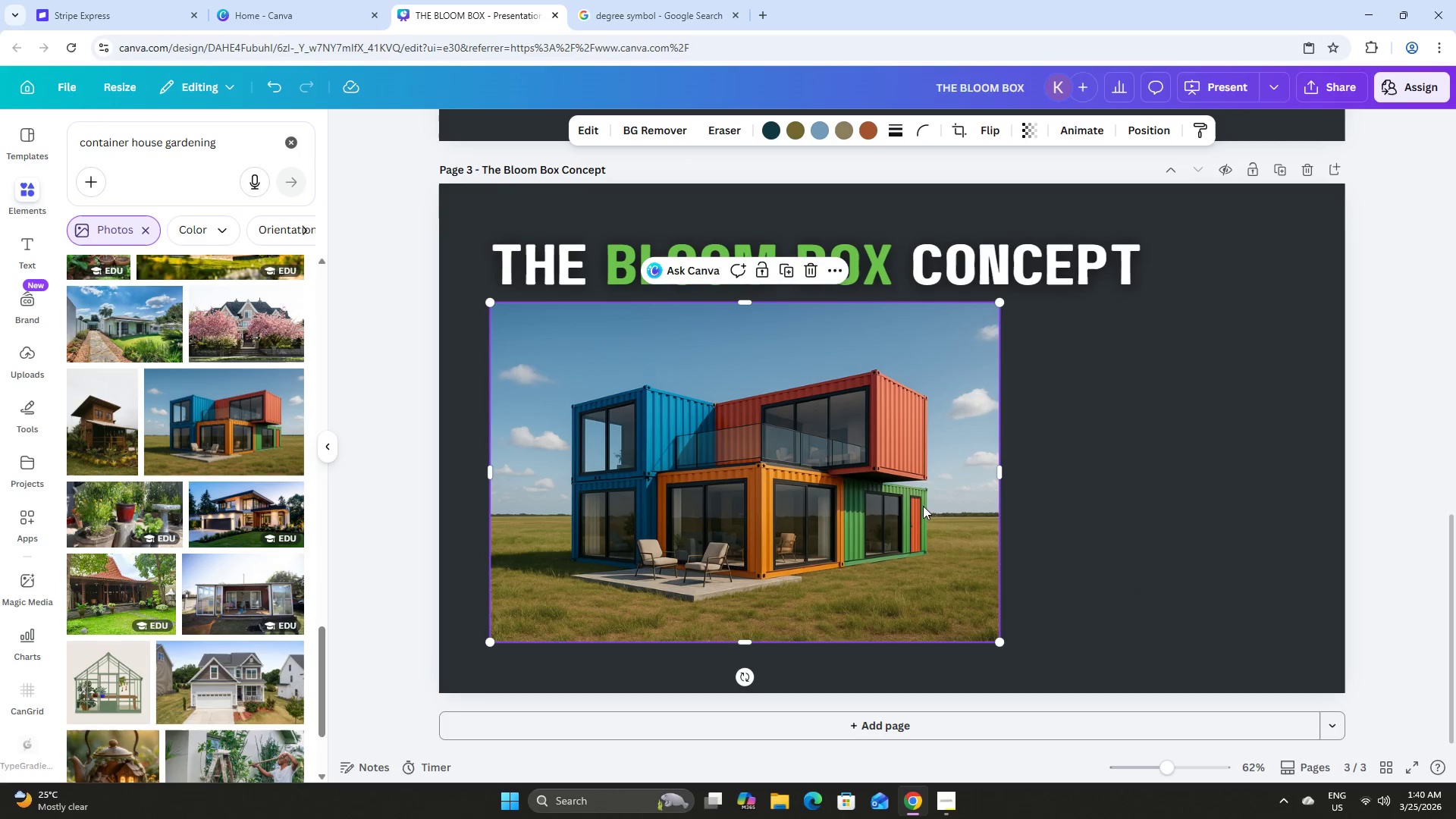 
left_click([848, 482])
 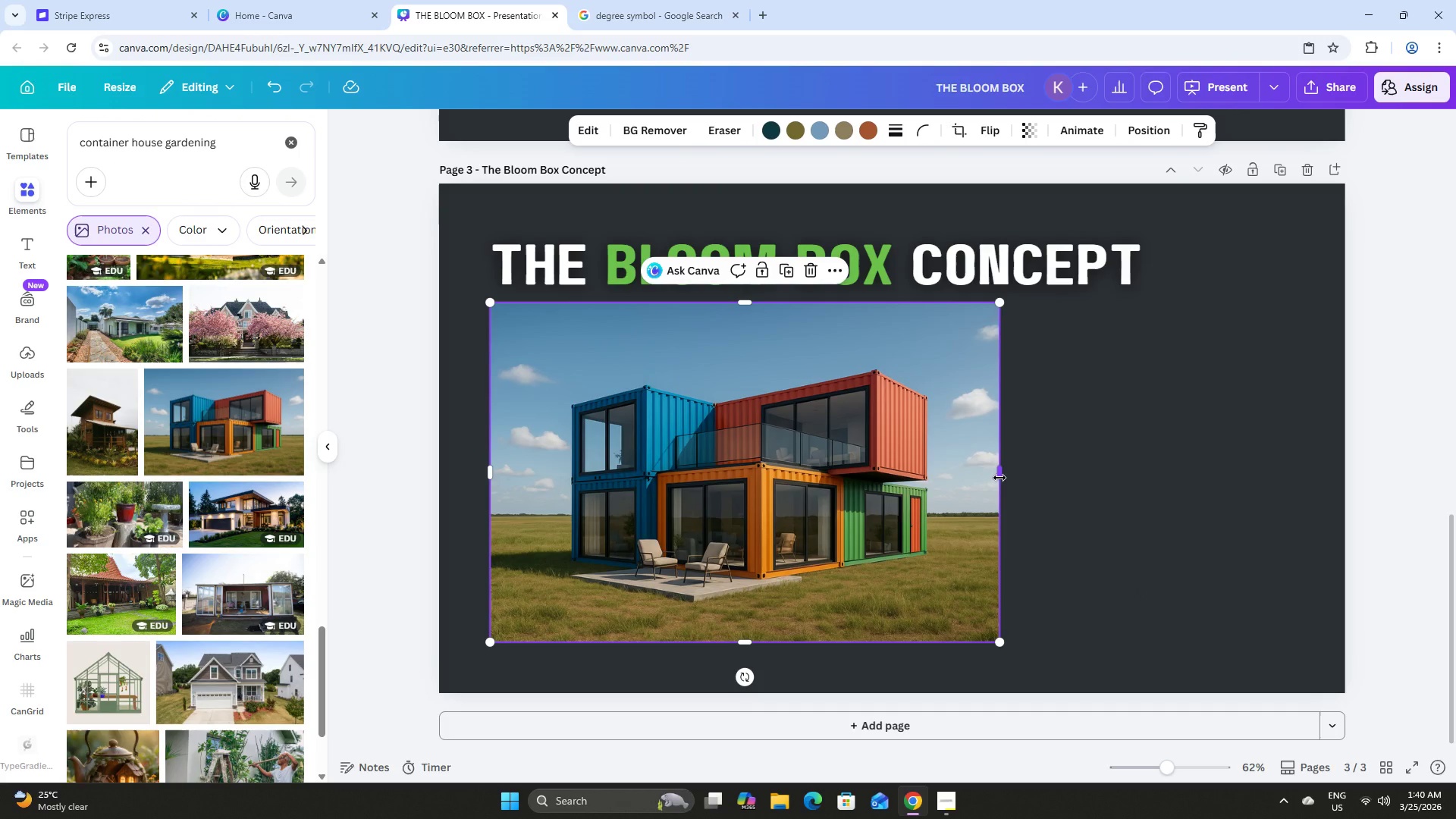 
left_click_drag(start_coordinate=[999, 478], to_coordinate=[947, 482])
 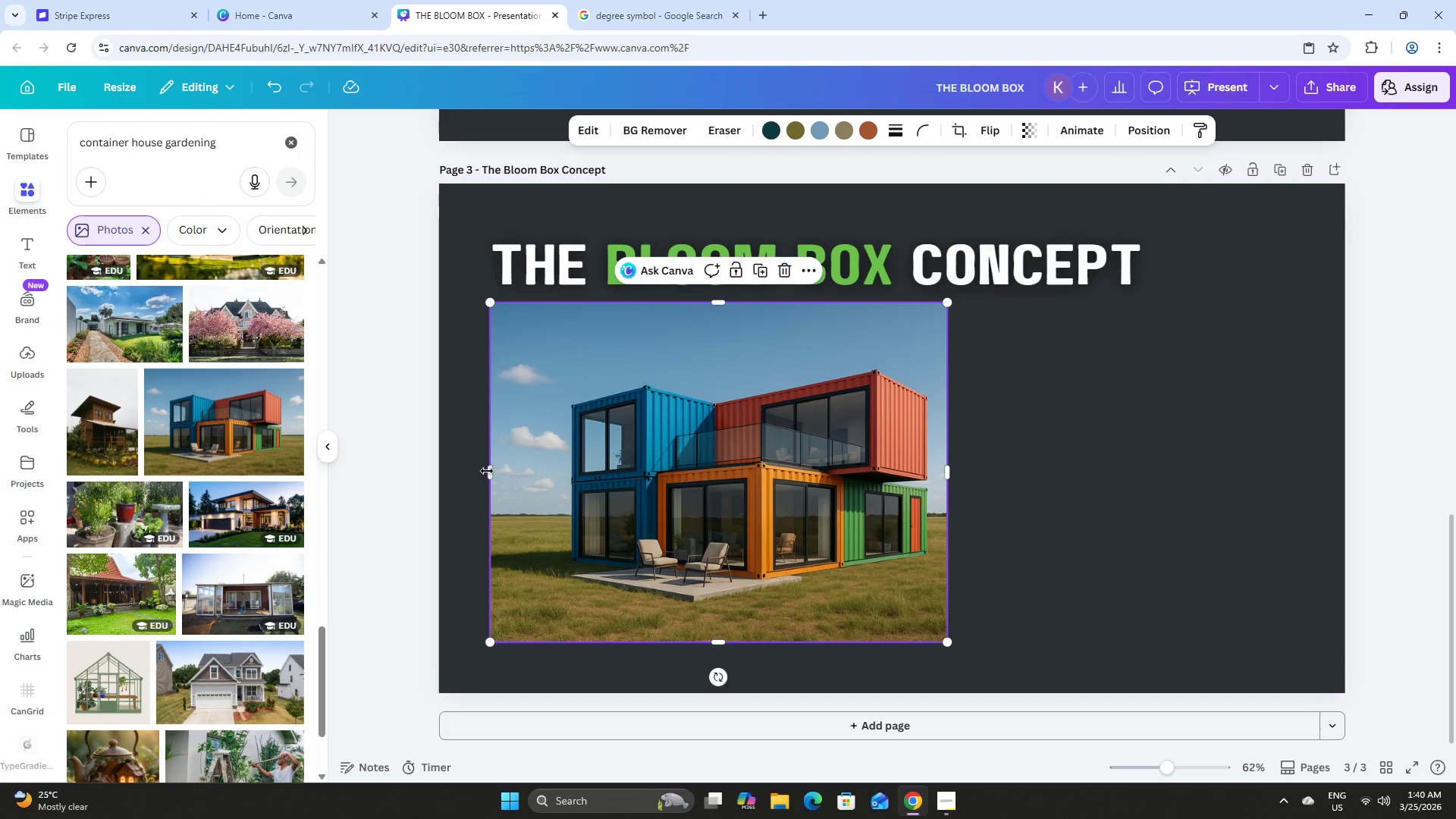 
left_click_drag(start_coordinate=[492, 472], to_coordinate=[543, 481])
 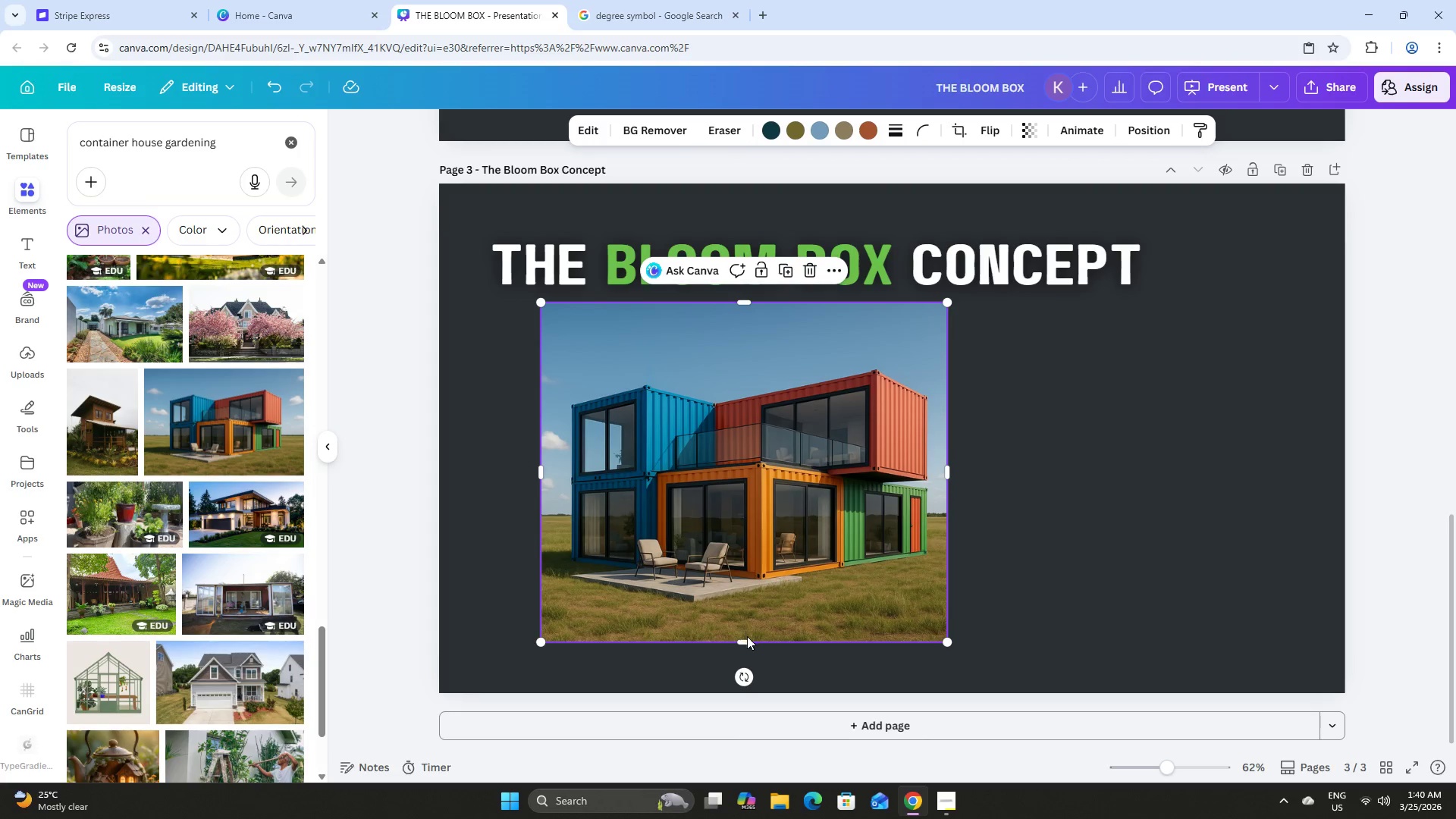 
left_click_drag(start_coordinate=[744, 642], to_coordinate=[748, 617])
 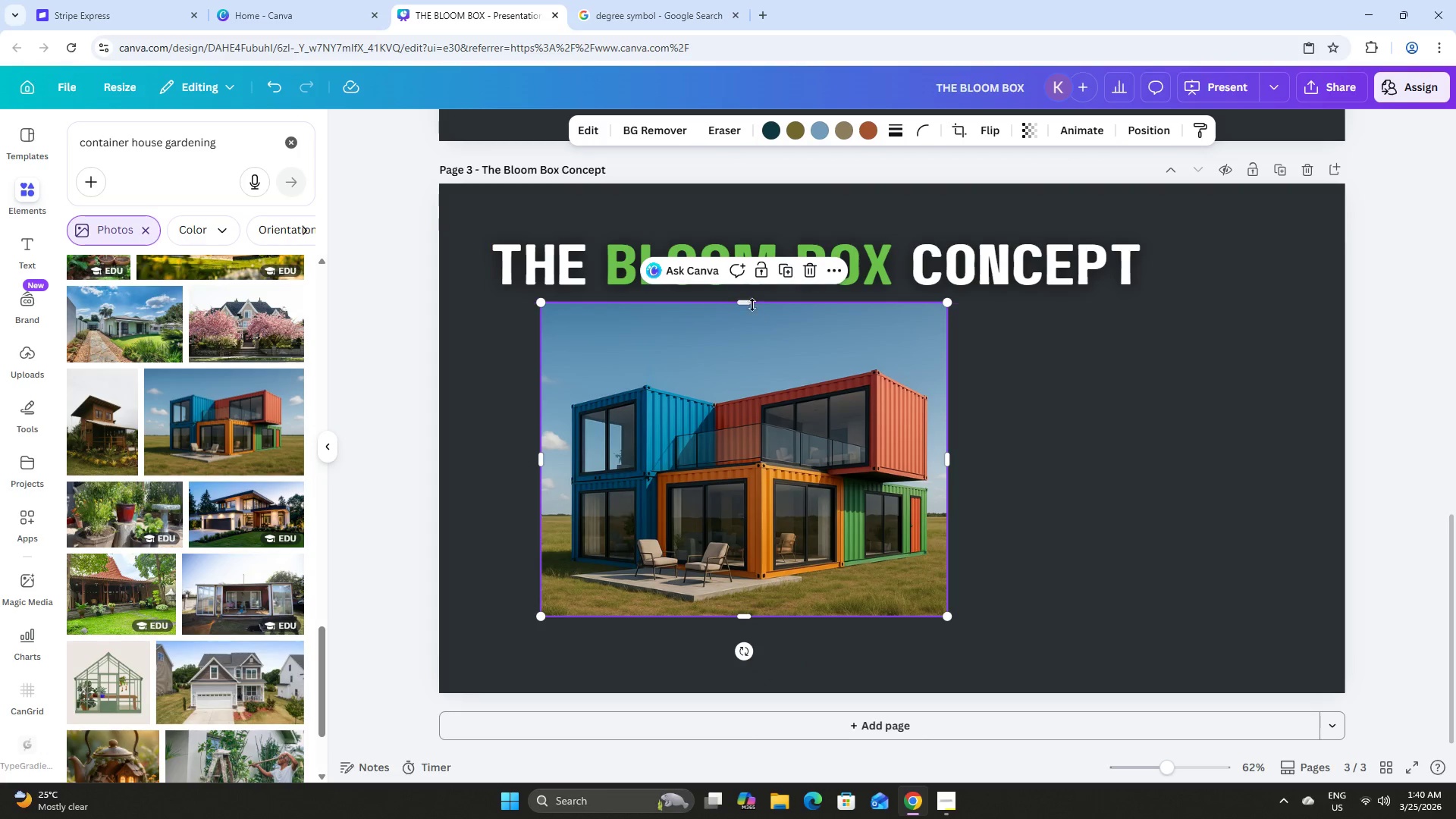 
left_click_drag(start_coordinate=[752, 304], to_coordinate=[750, 348])
 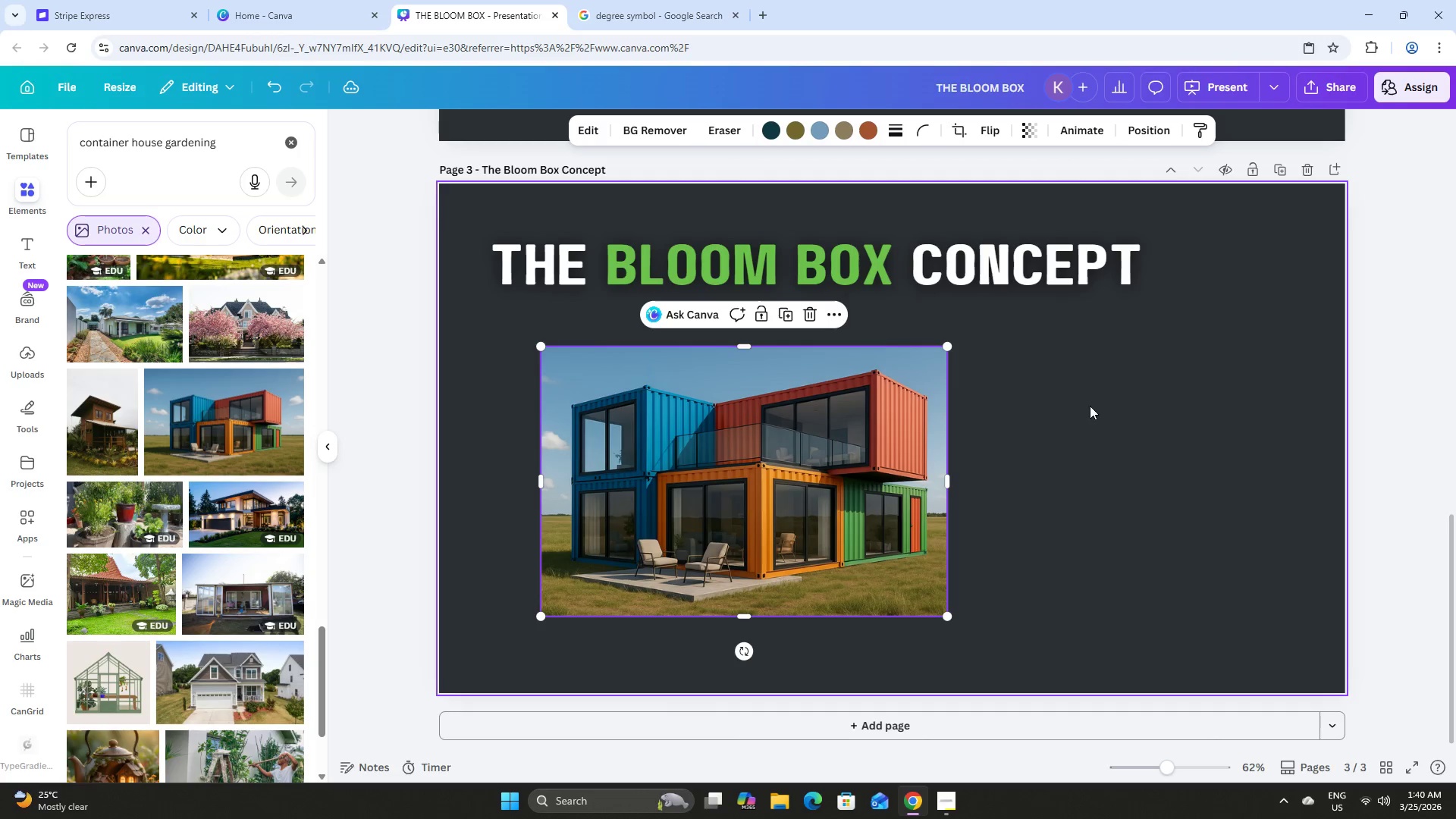 
left_click([1090, 406])
 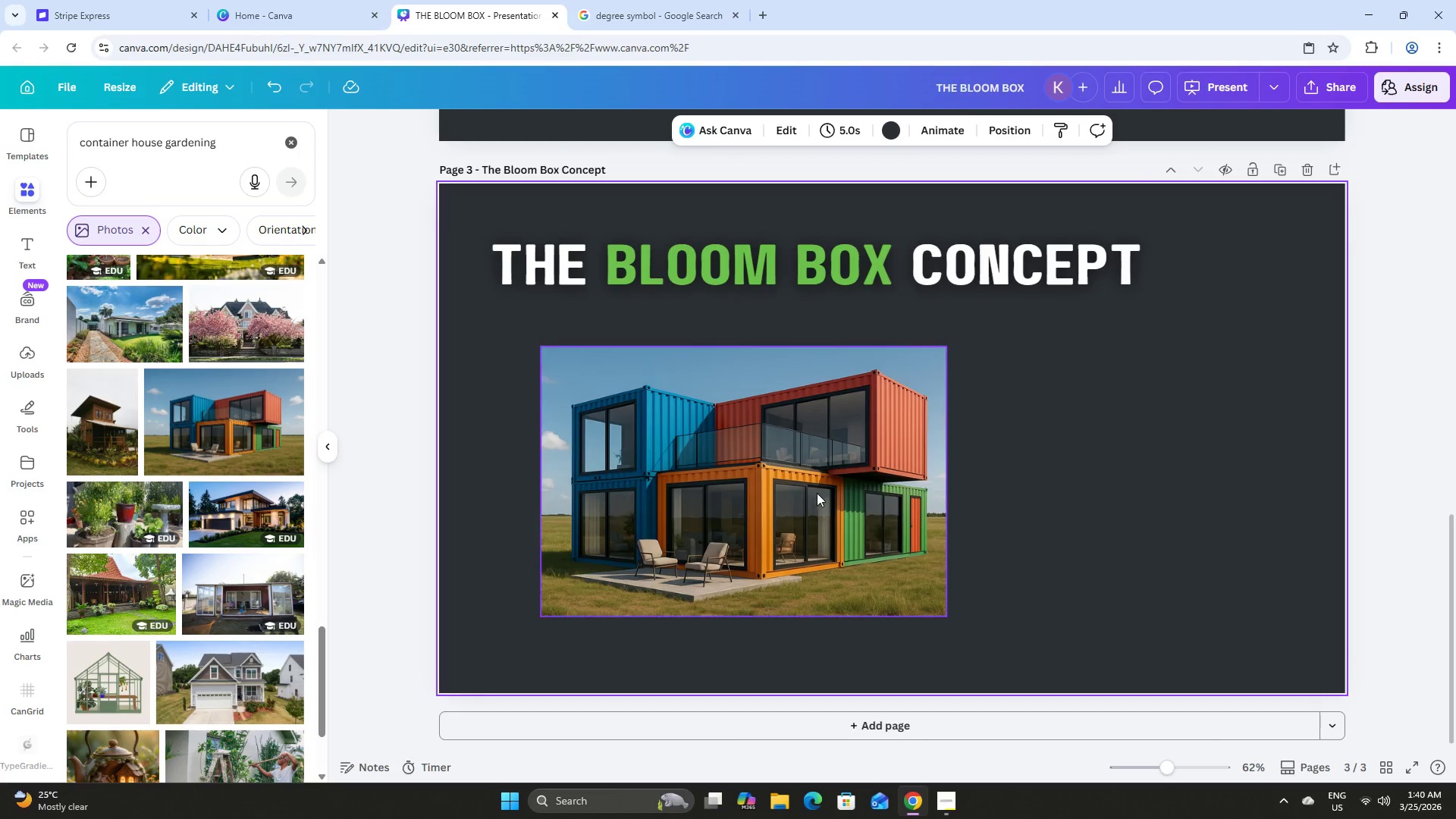 
left_click_drag(start_coordinate=[817, 493], to_coordinate=[767, 454])
 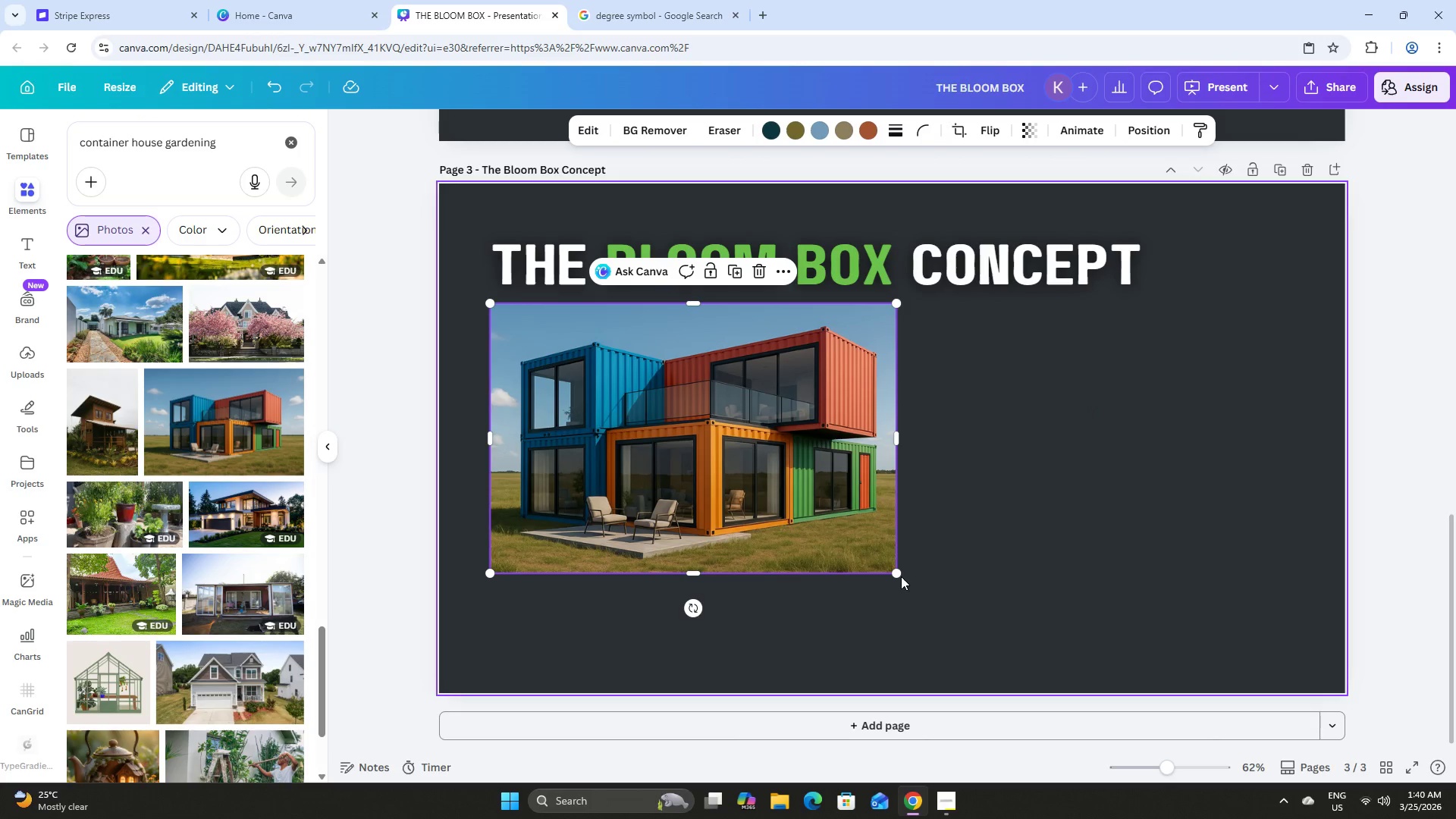 
left_click_drag(start_coordinate=[899, 576], to_coordinate=[986, 676])
 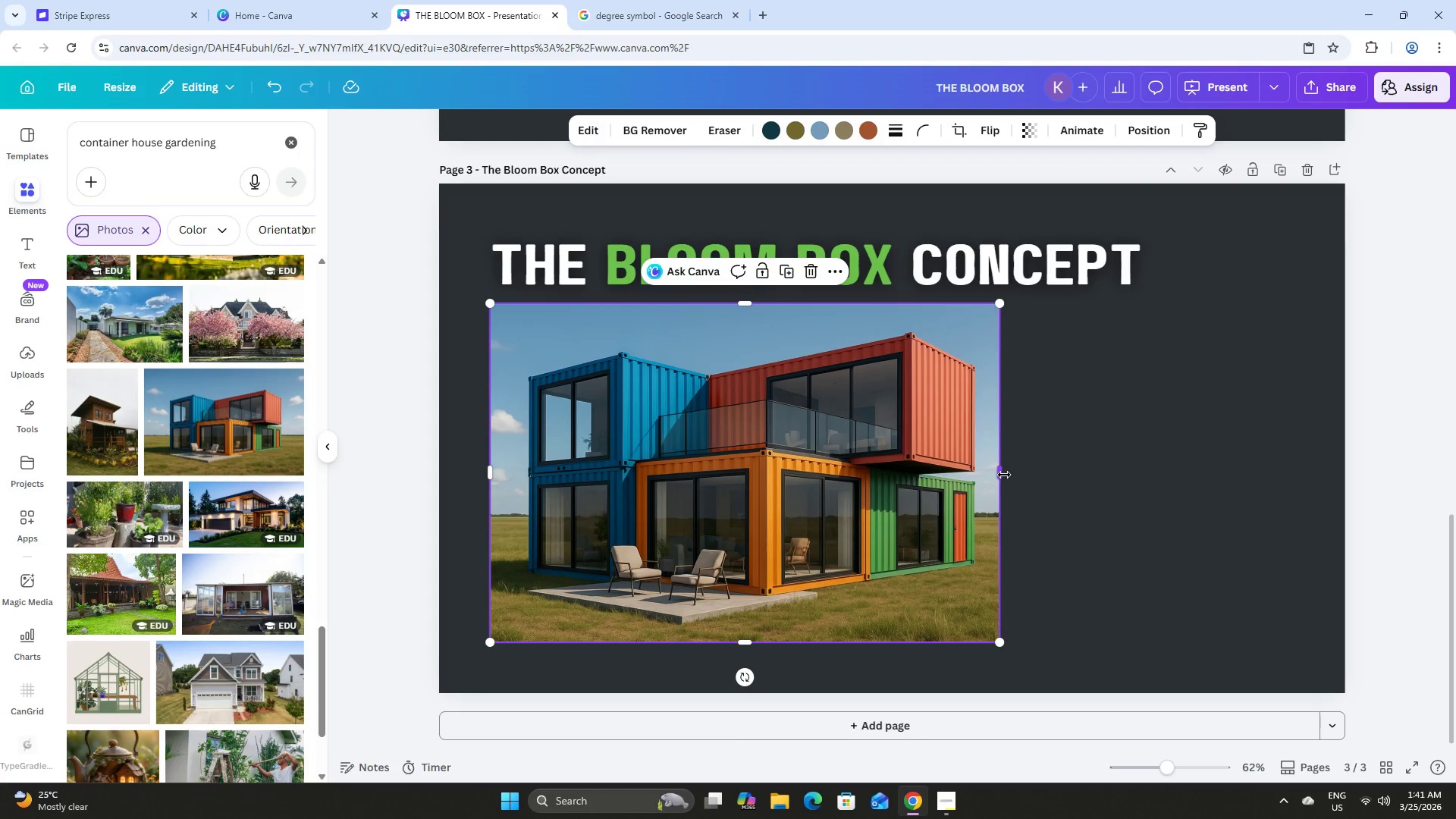 
wait(7.19)
 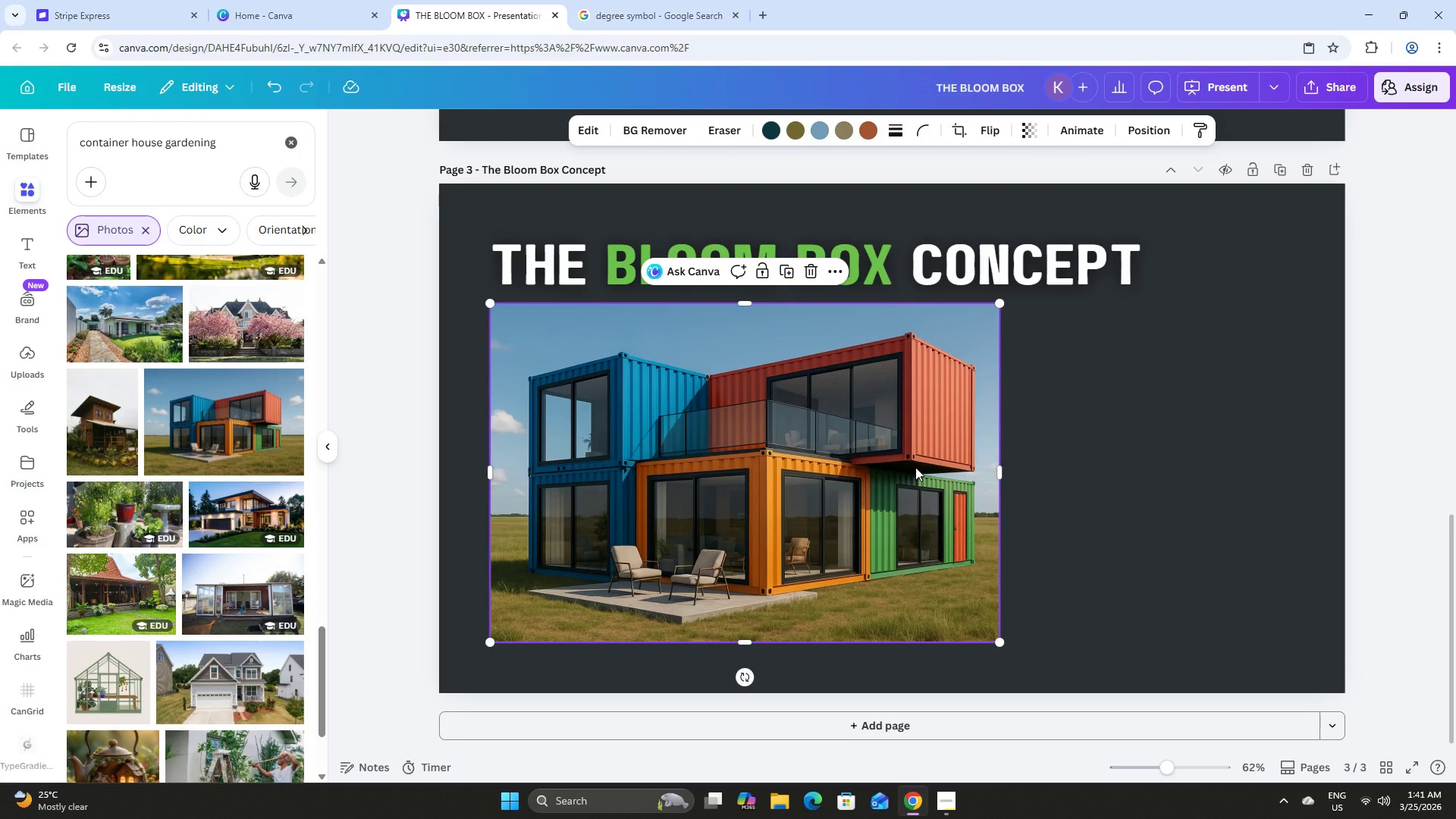 
left_click_drag(start_coordinate=[1003, 472], to_coordinate=[989, 477])
 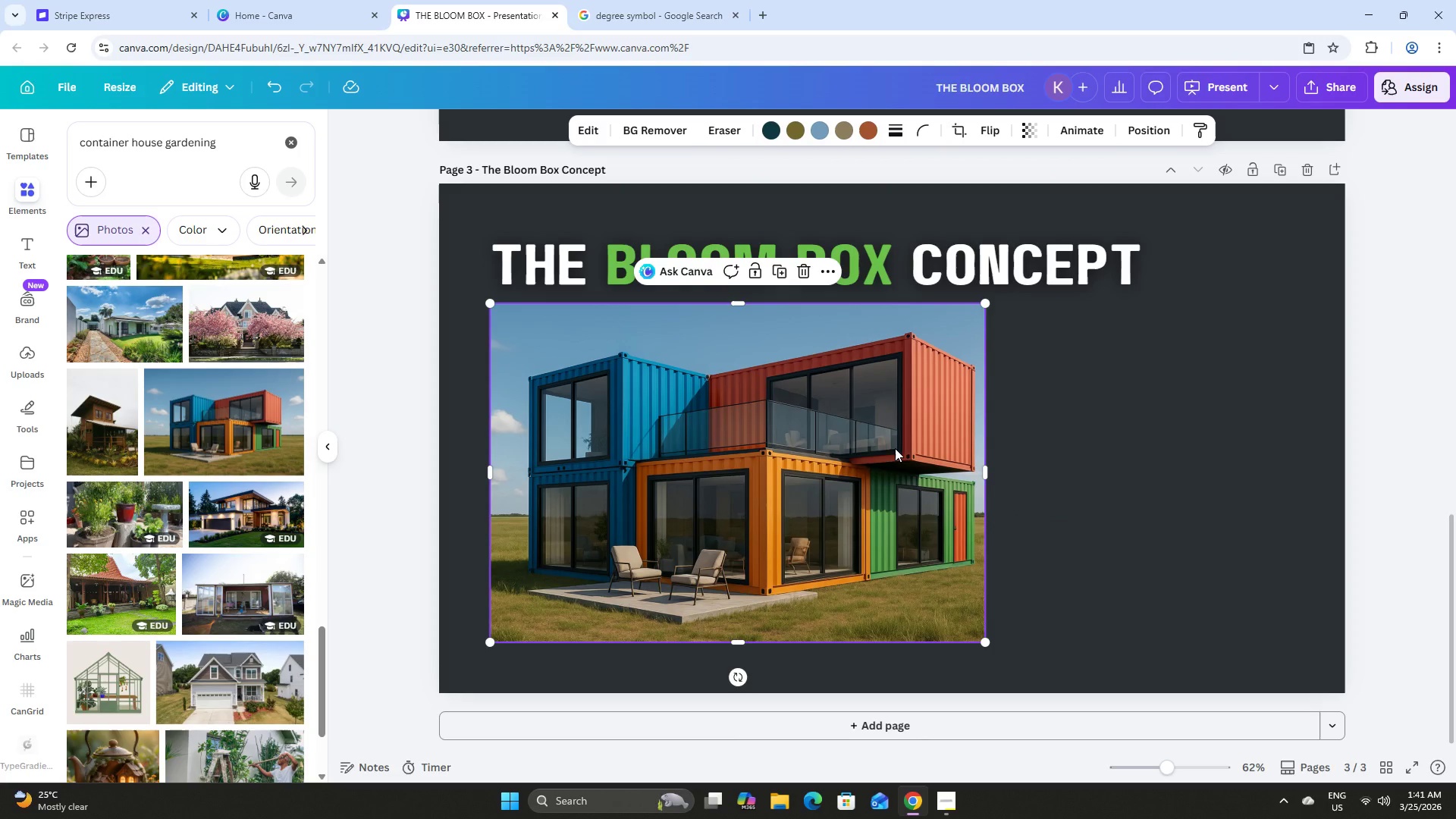 
double_click([895, 448])
 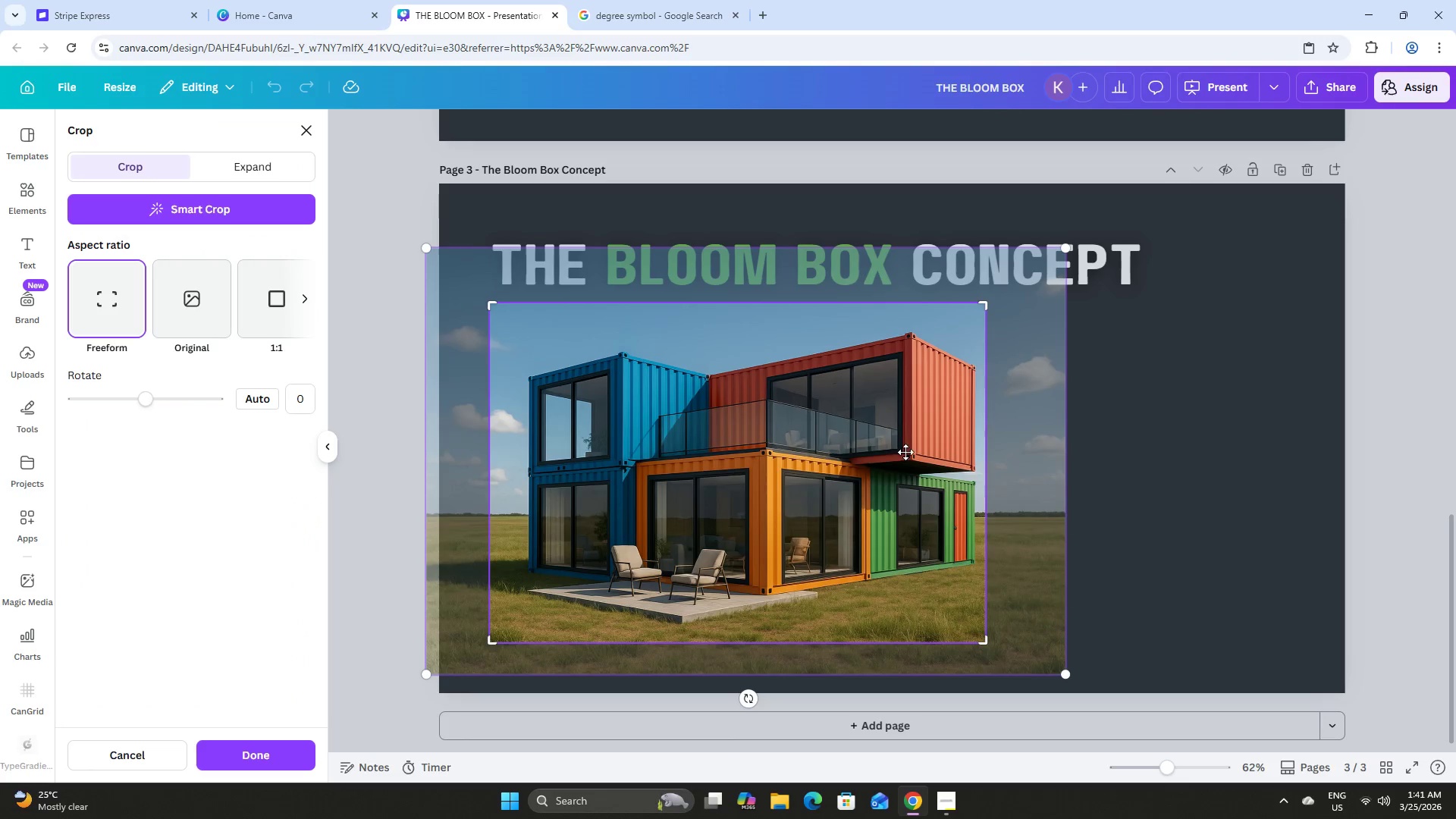 
left_click_drag(start_coordinate=[905, 452], to_coordinate=[887, 452])
 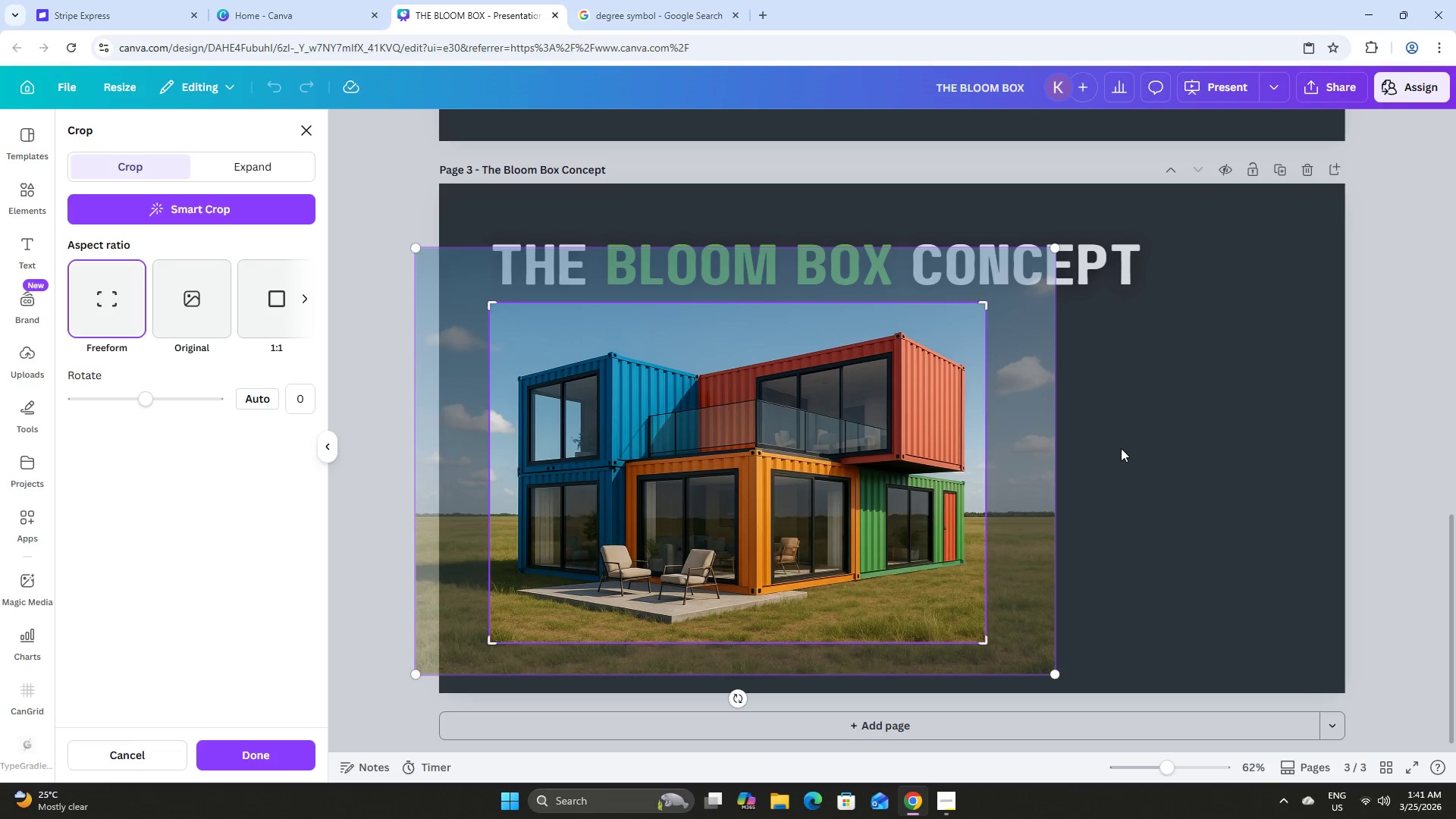 
left_click([1121, 448])
 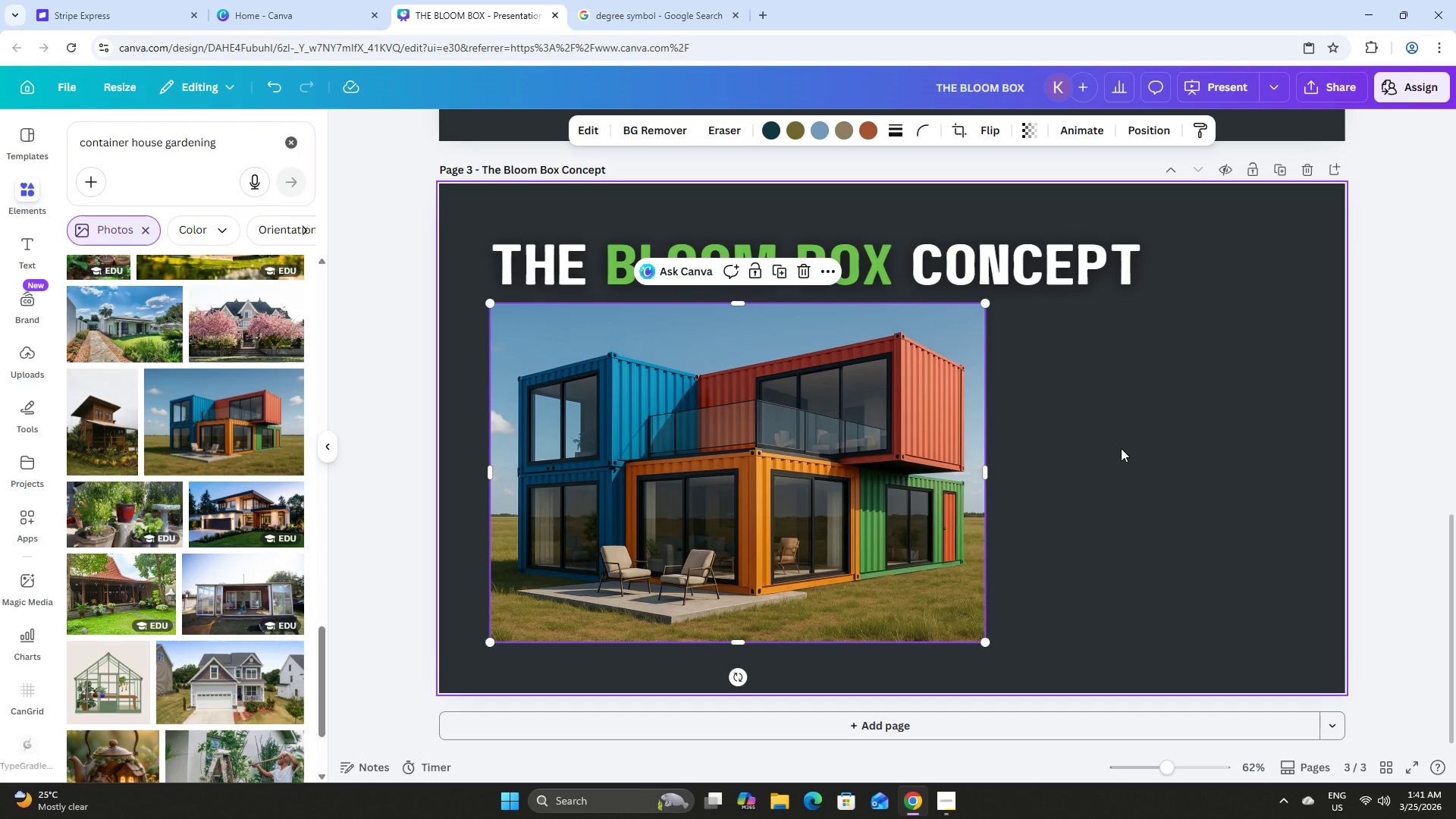 
left_click([1121, 448])
 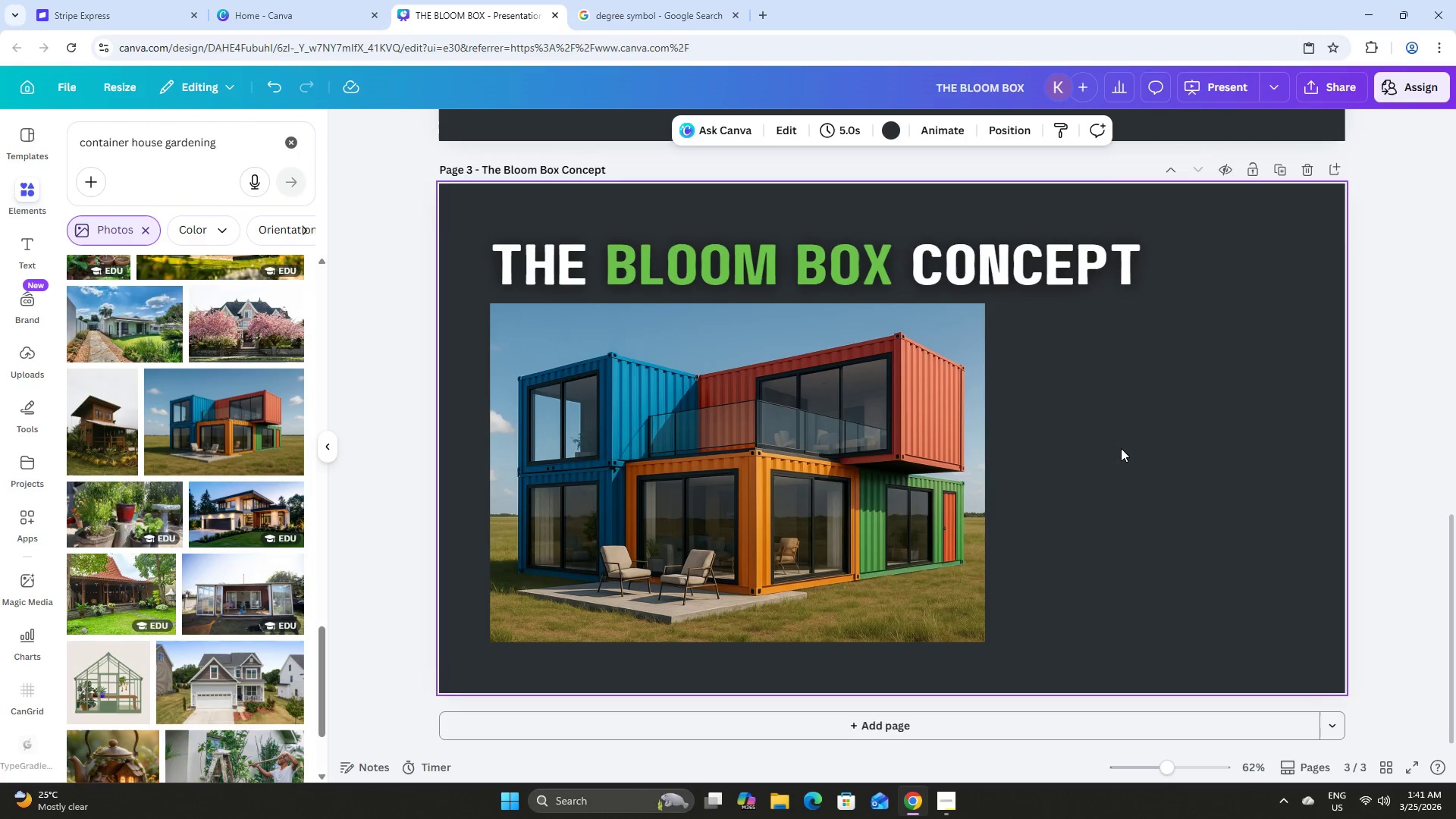 
scroll: coordinate [1121, 448], scroll_direction: up, amount: 1.0
 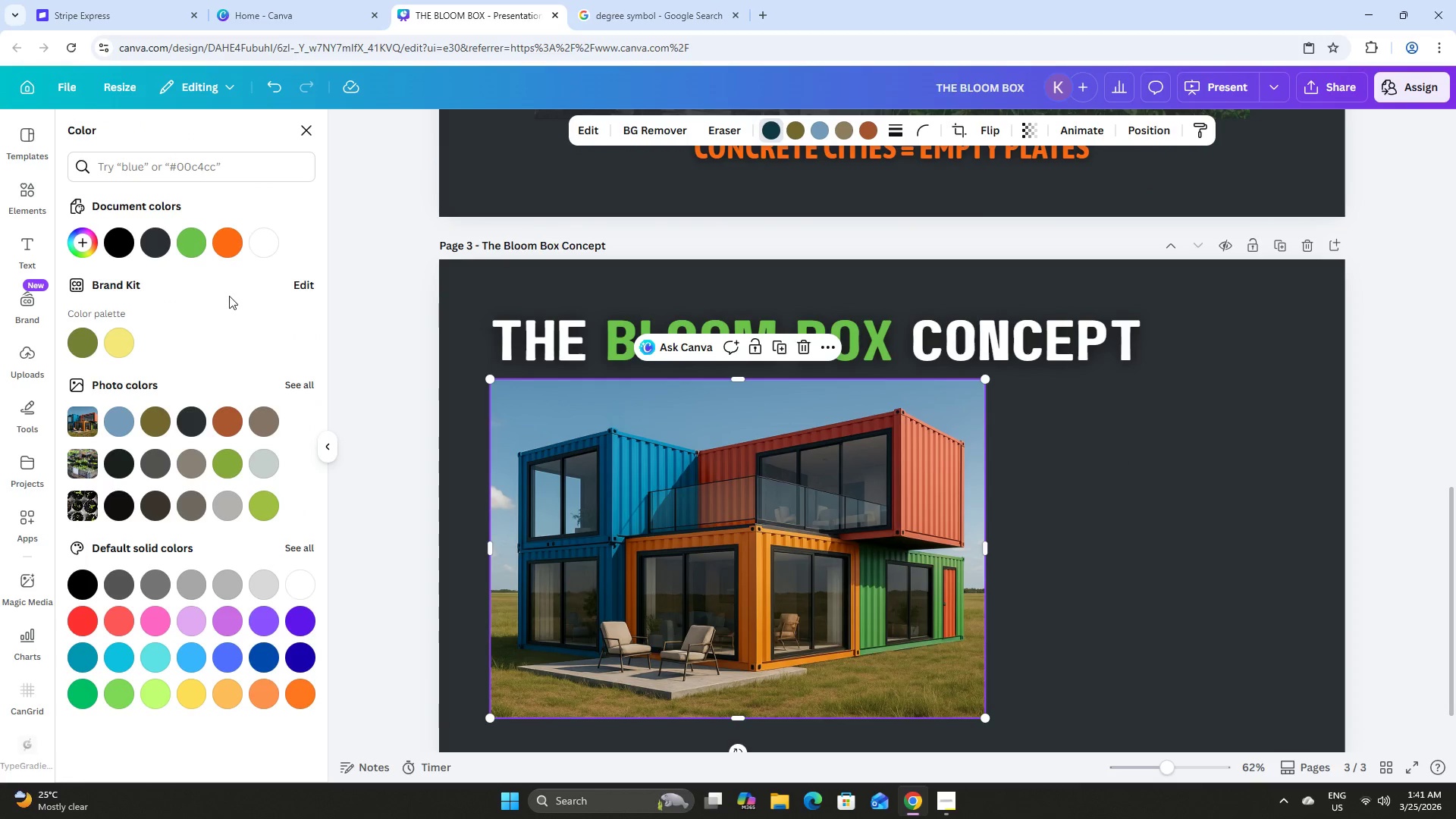 
scroll: coordinate [238, 366], scroll_direction: down, amount: 4.0
 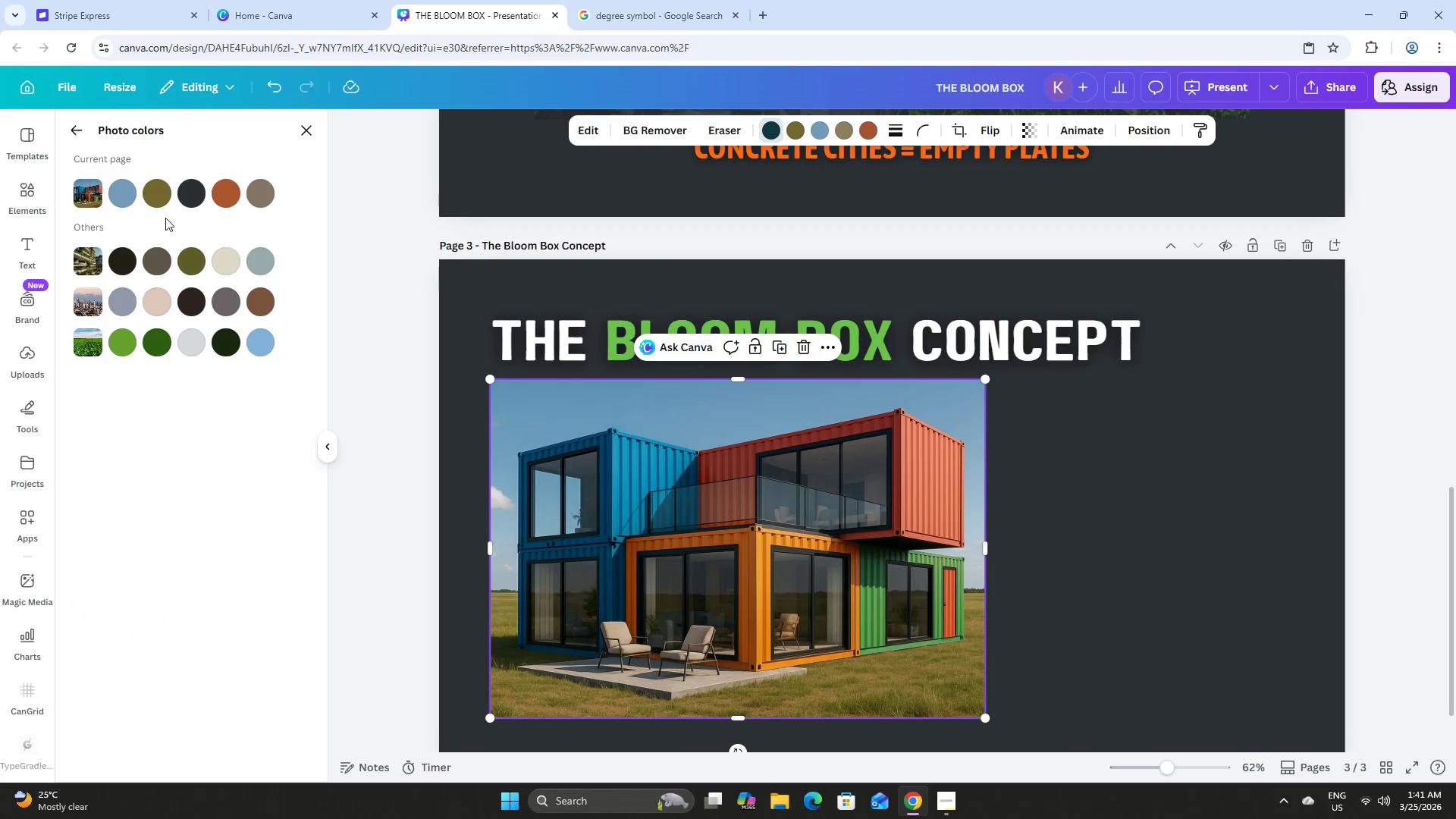 
left_click([118, 336])
 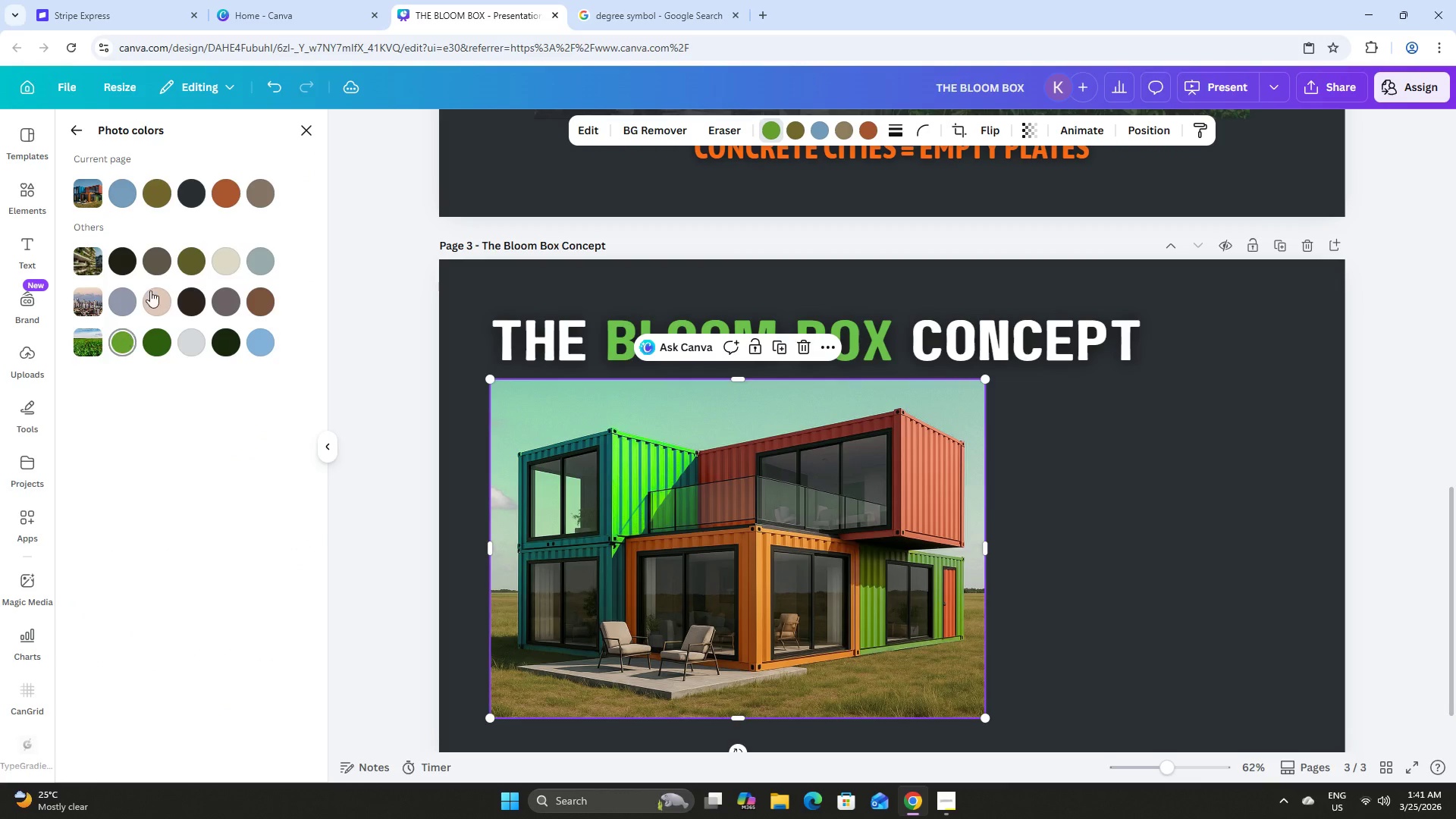 
left_click([121, 193])
 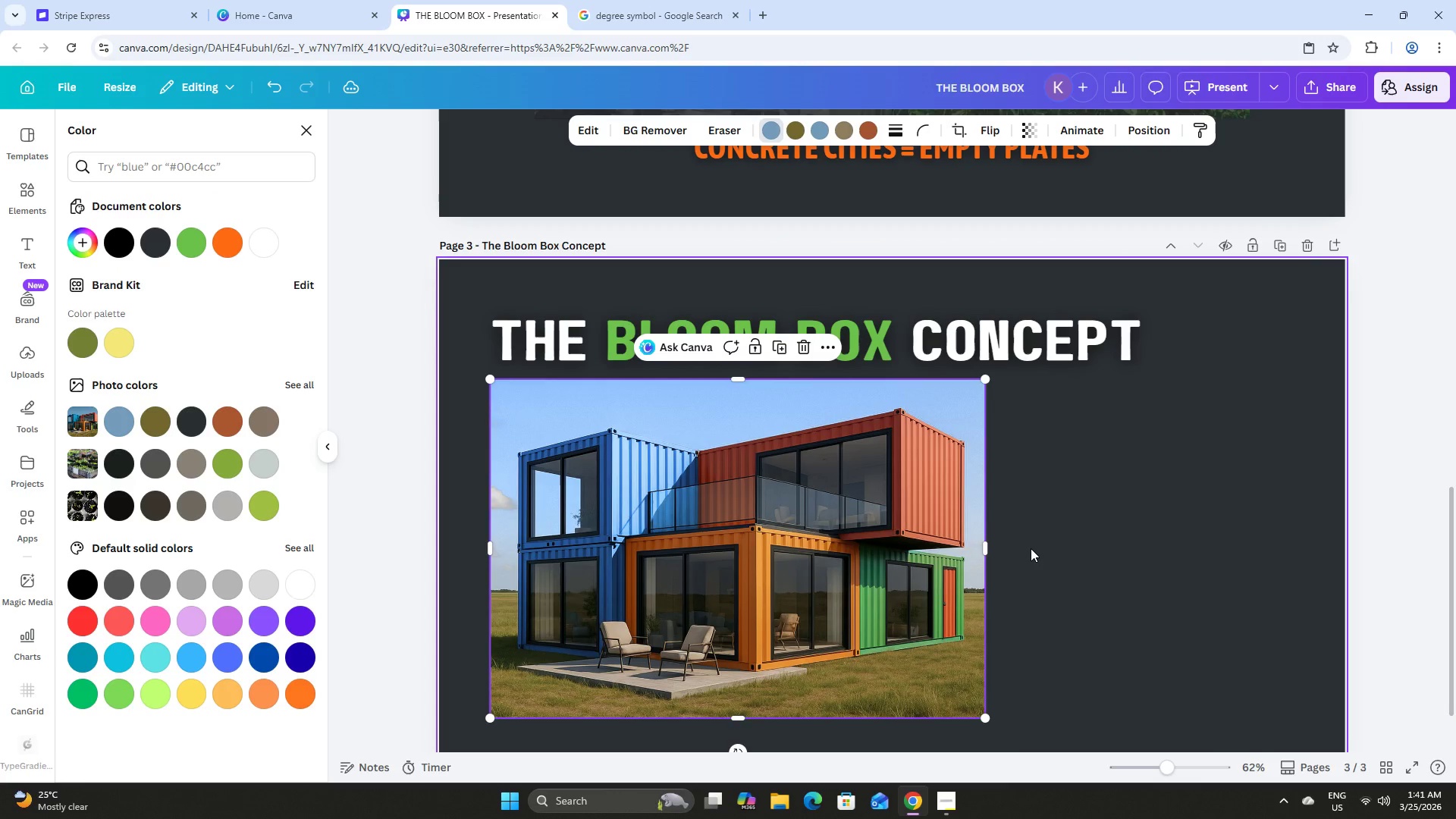 
key(Control+Z)
 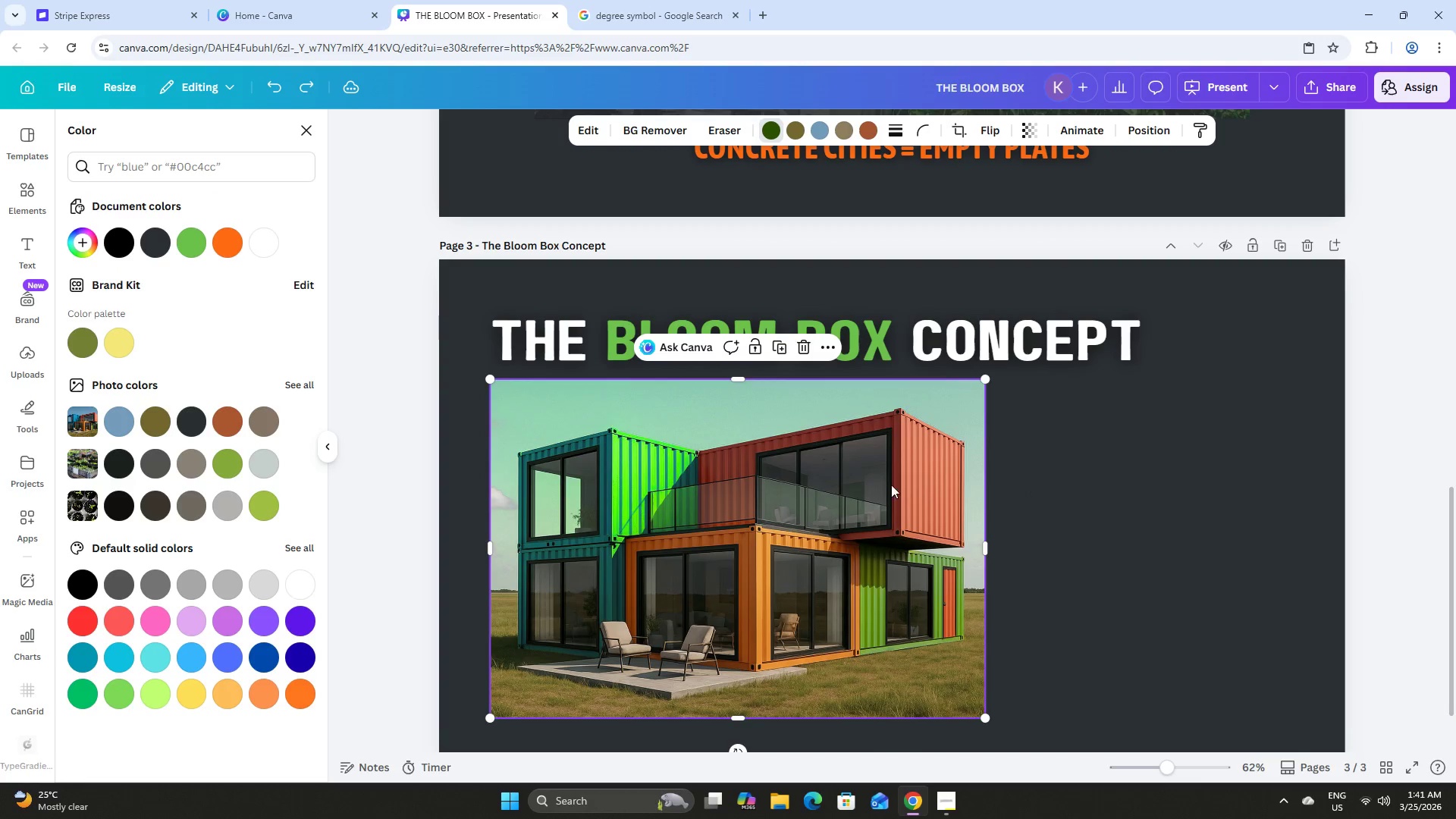 
key(Control+Z)
 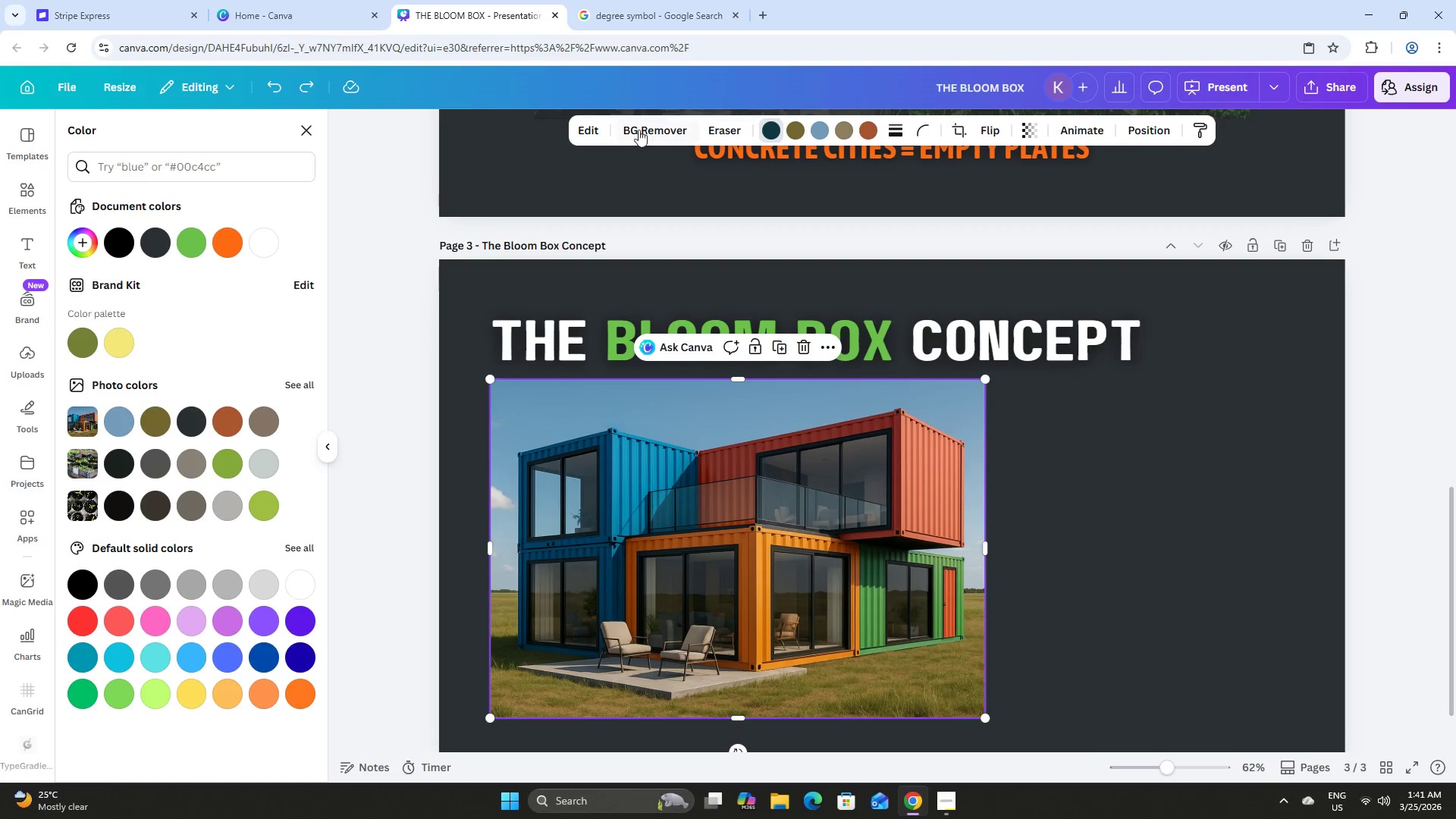 
left_click([579, 129])
 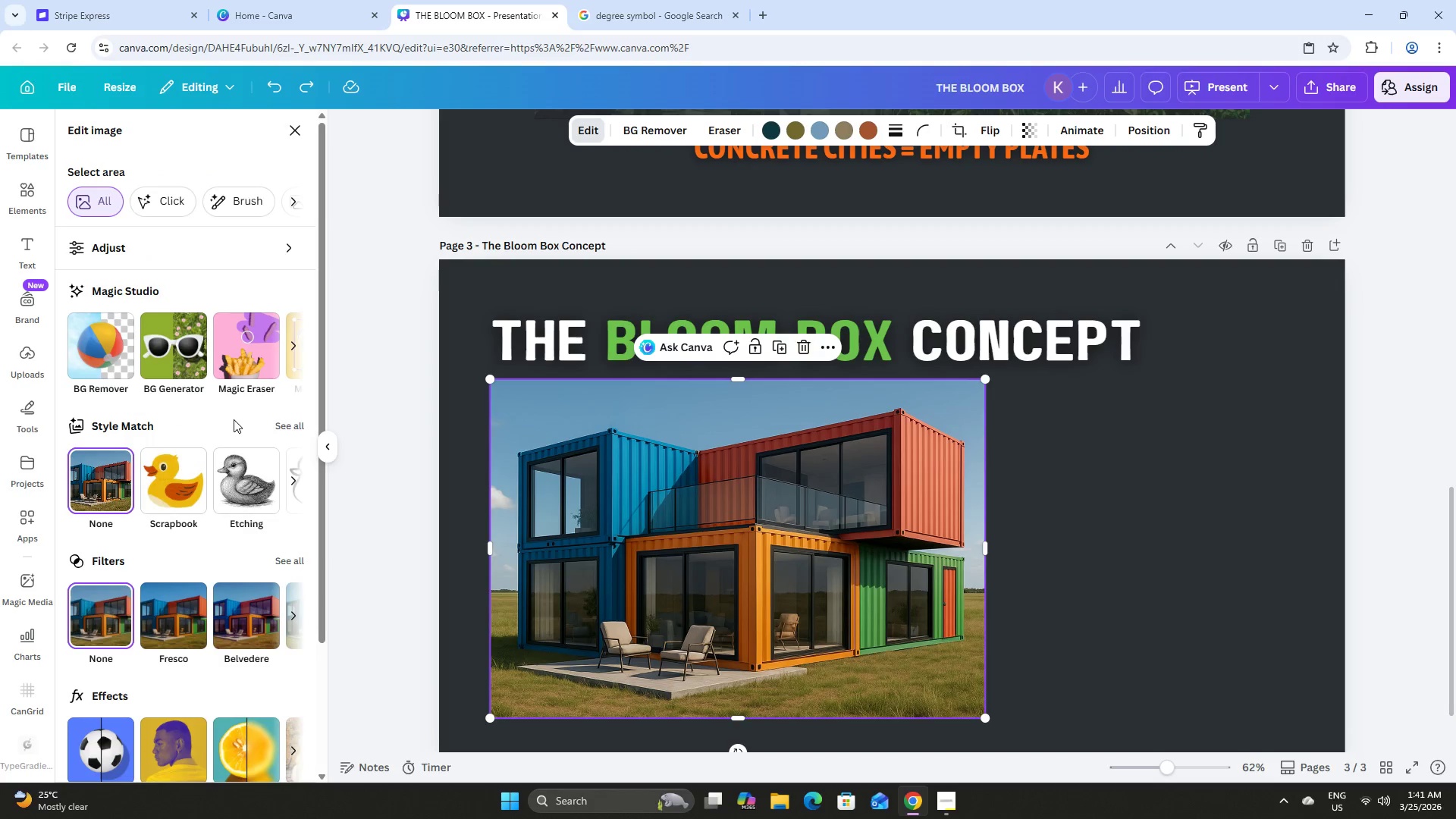 
scroll: coordinate [237, 421], scroll_direction: down, amount: 2.0
 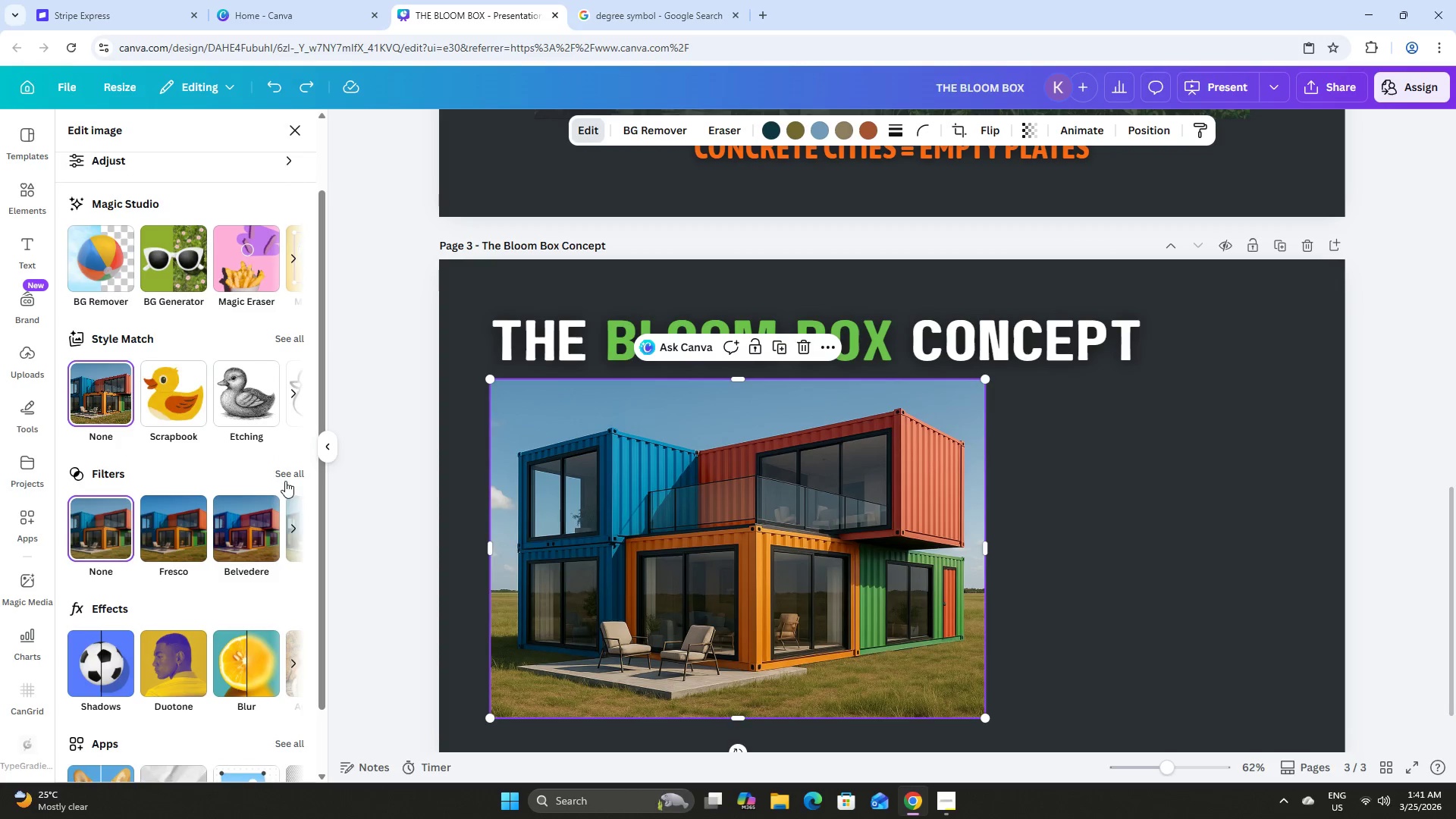 
left_click([287, 472])
 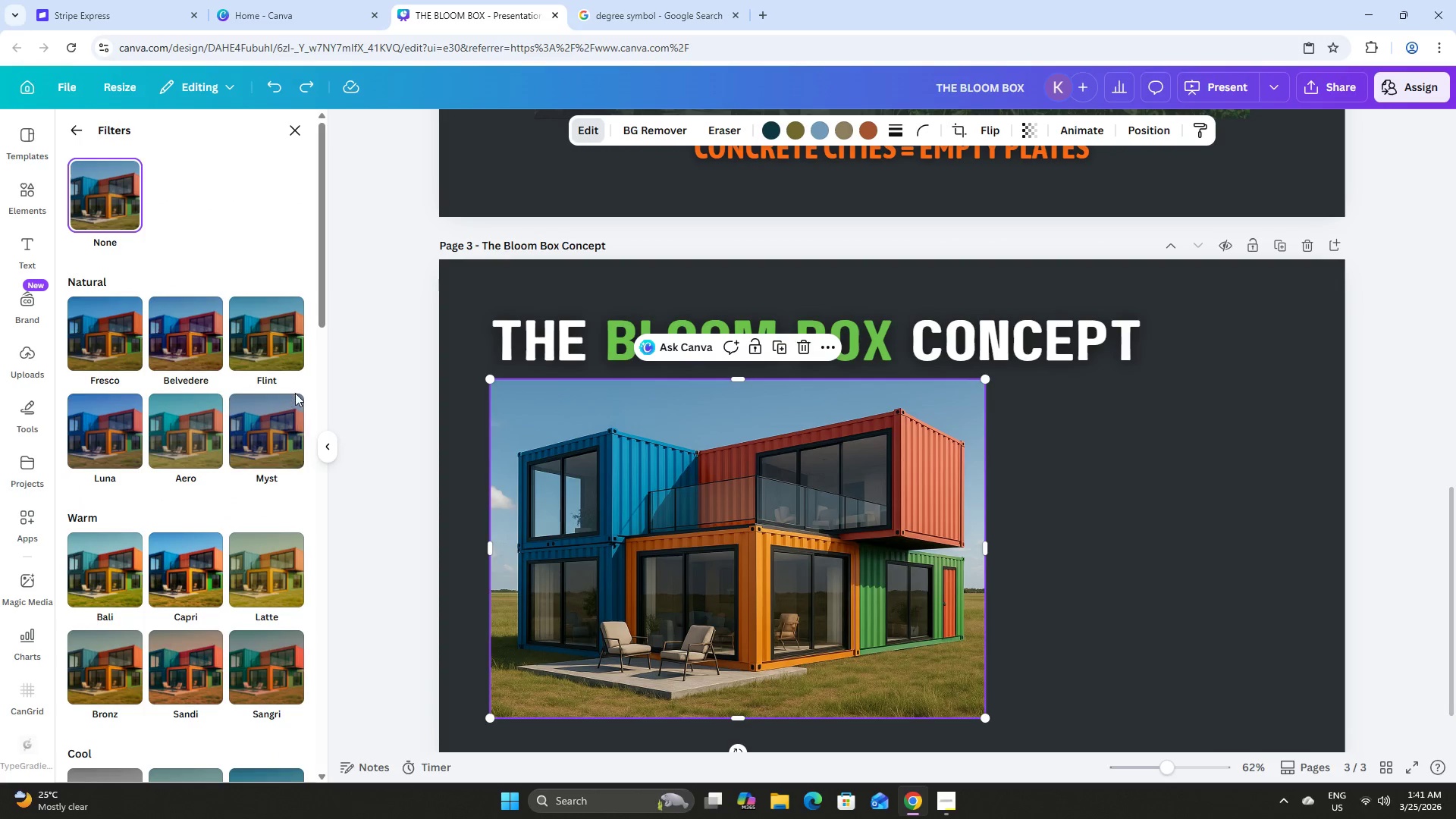 
scroll: coordinate [210, 335], scroll_direction: down, amount: 12.0
 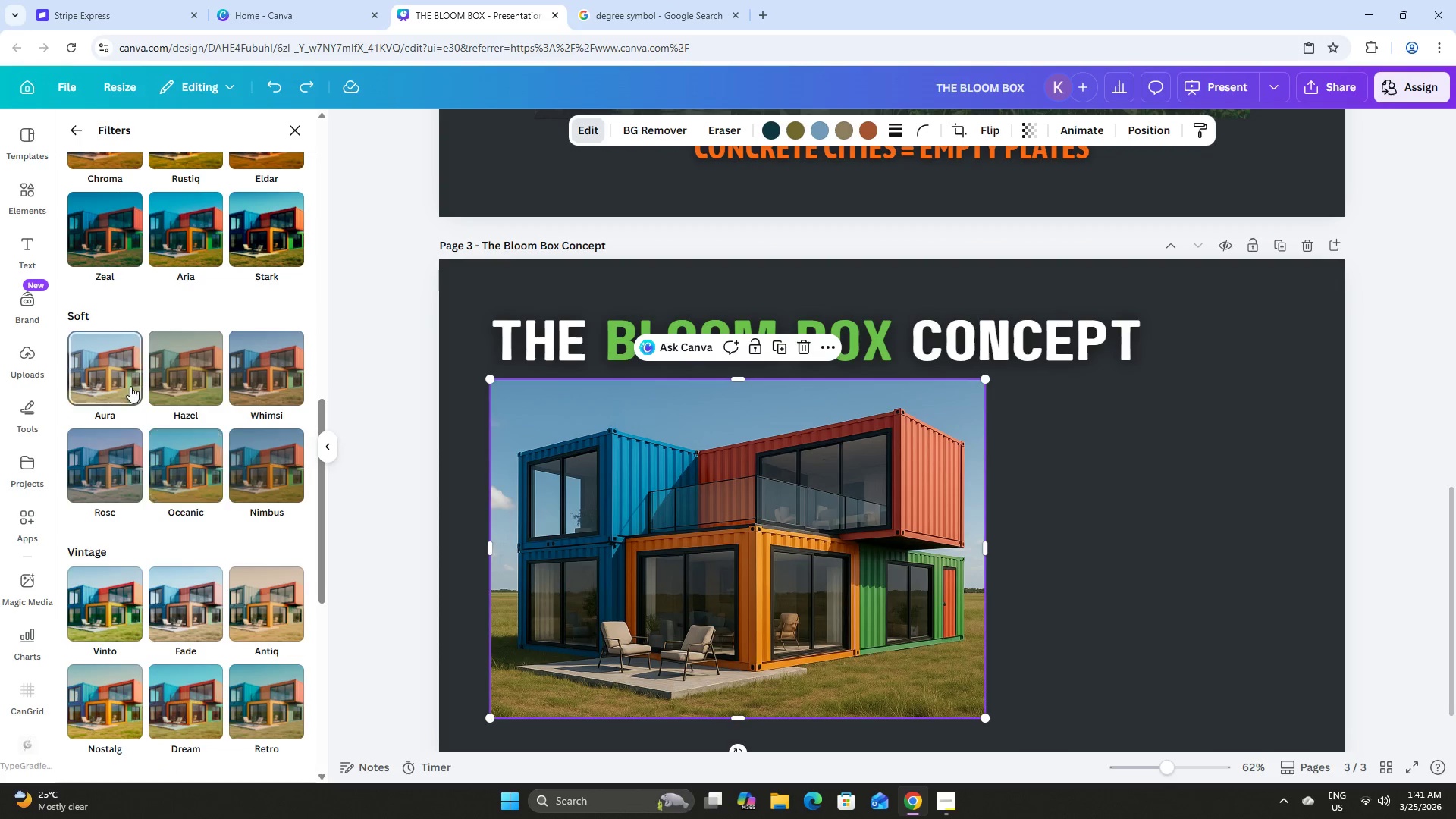 
left_click([122, 370])
 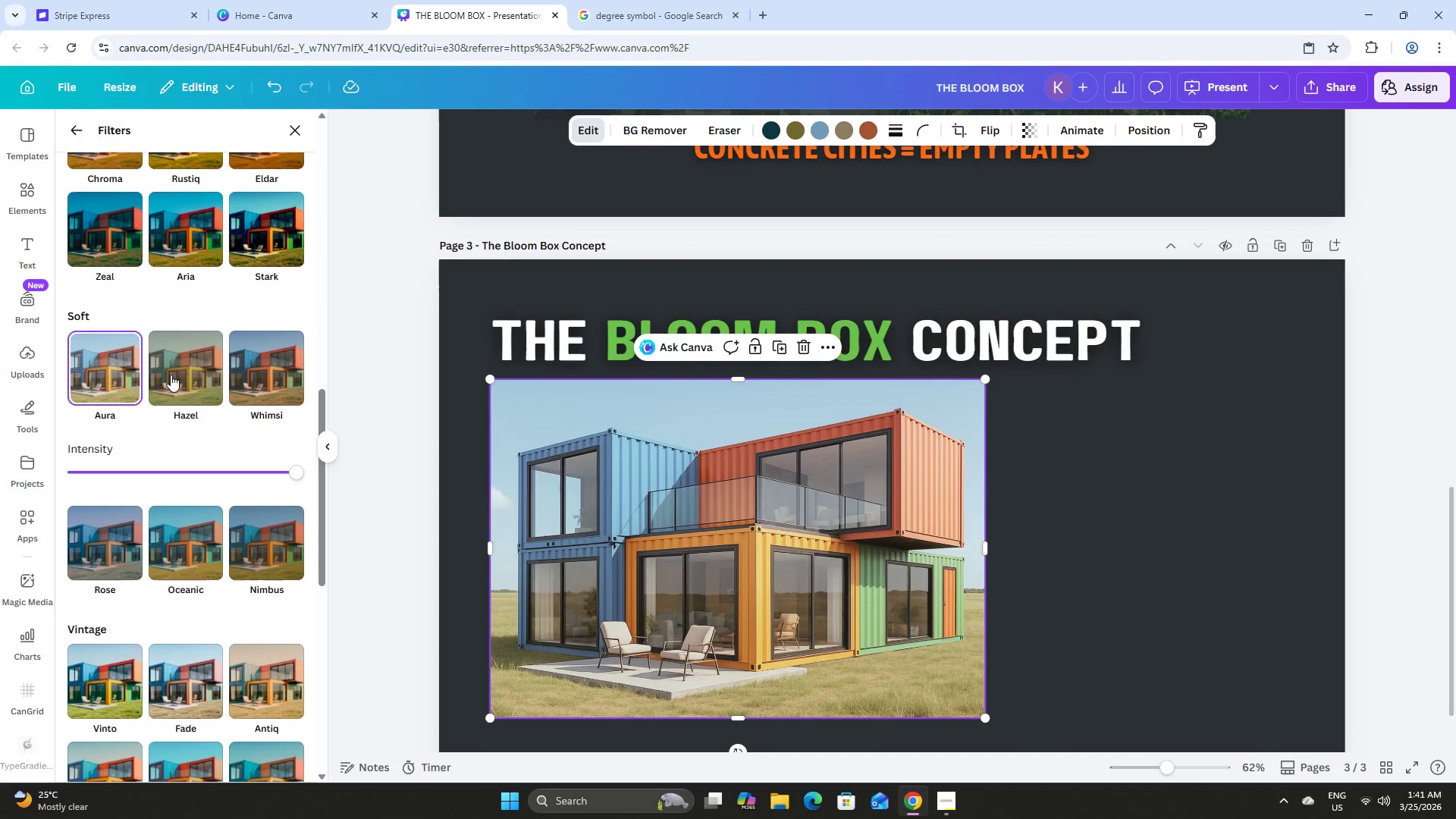 
left_click([181, 376])
 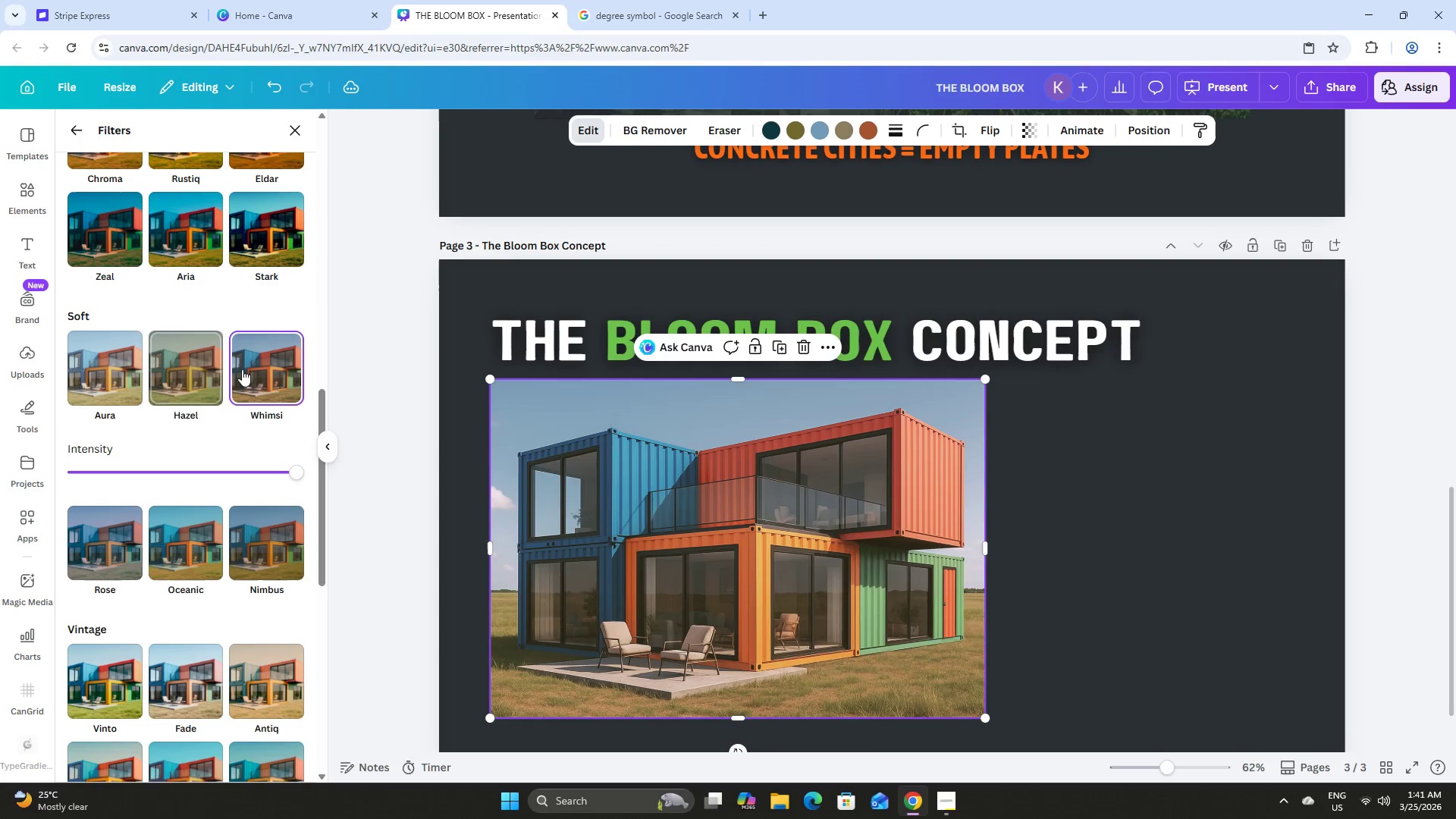 
scroll: coordinate [196, 403], scroll_direction: down, amount: 9.0
 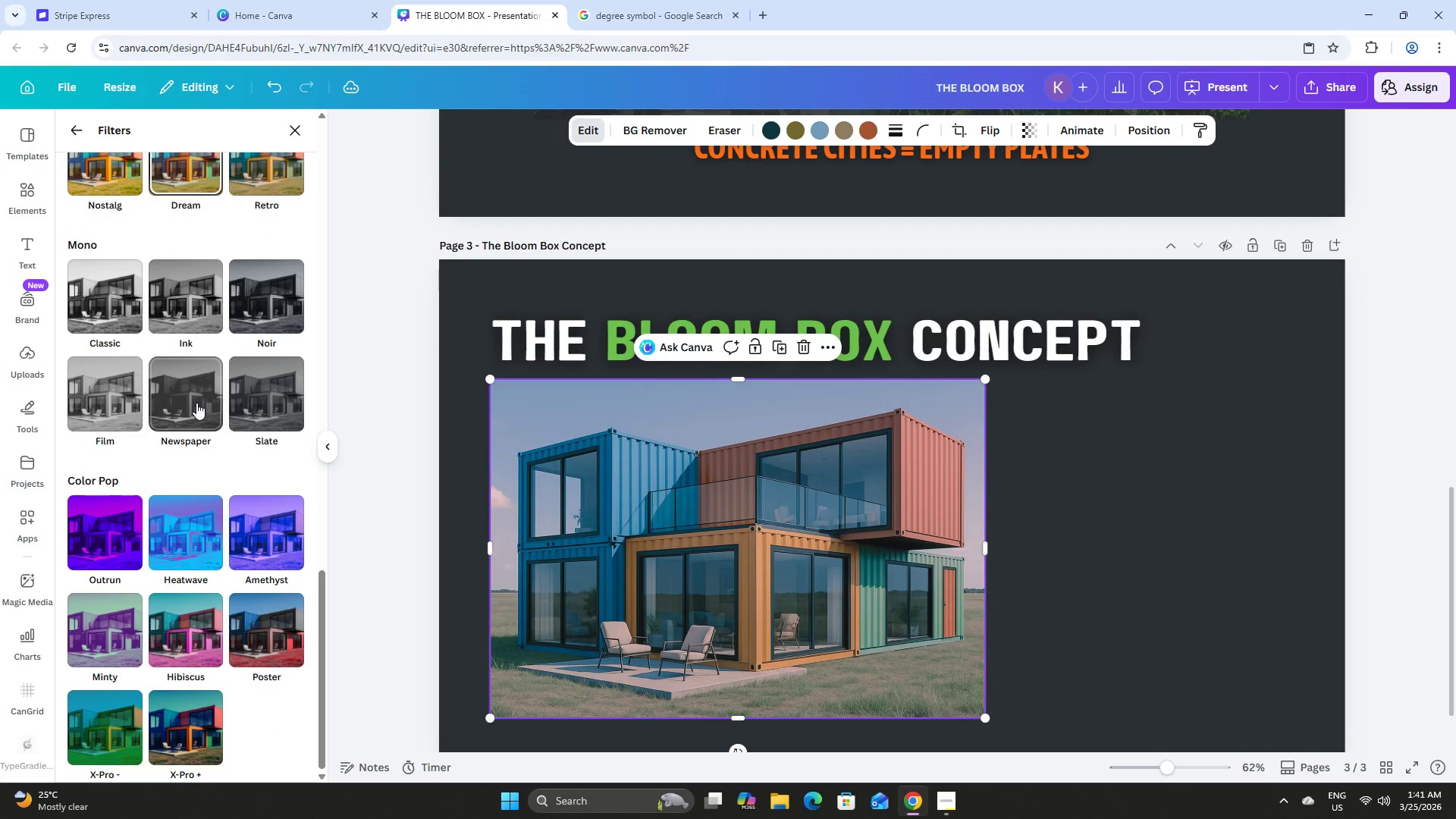 
scroll: coordinate [196, 403], scroll_direction: up, amount: 4.0
 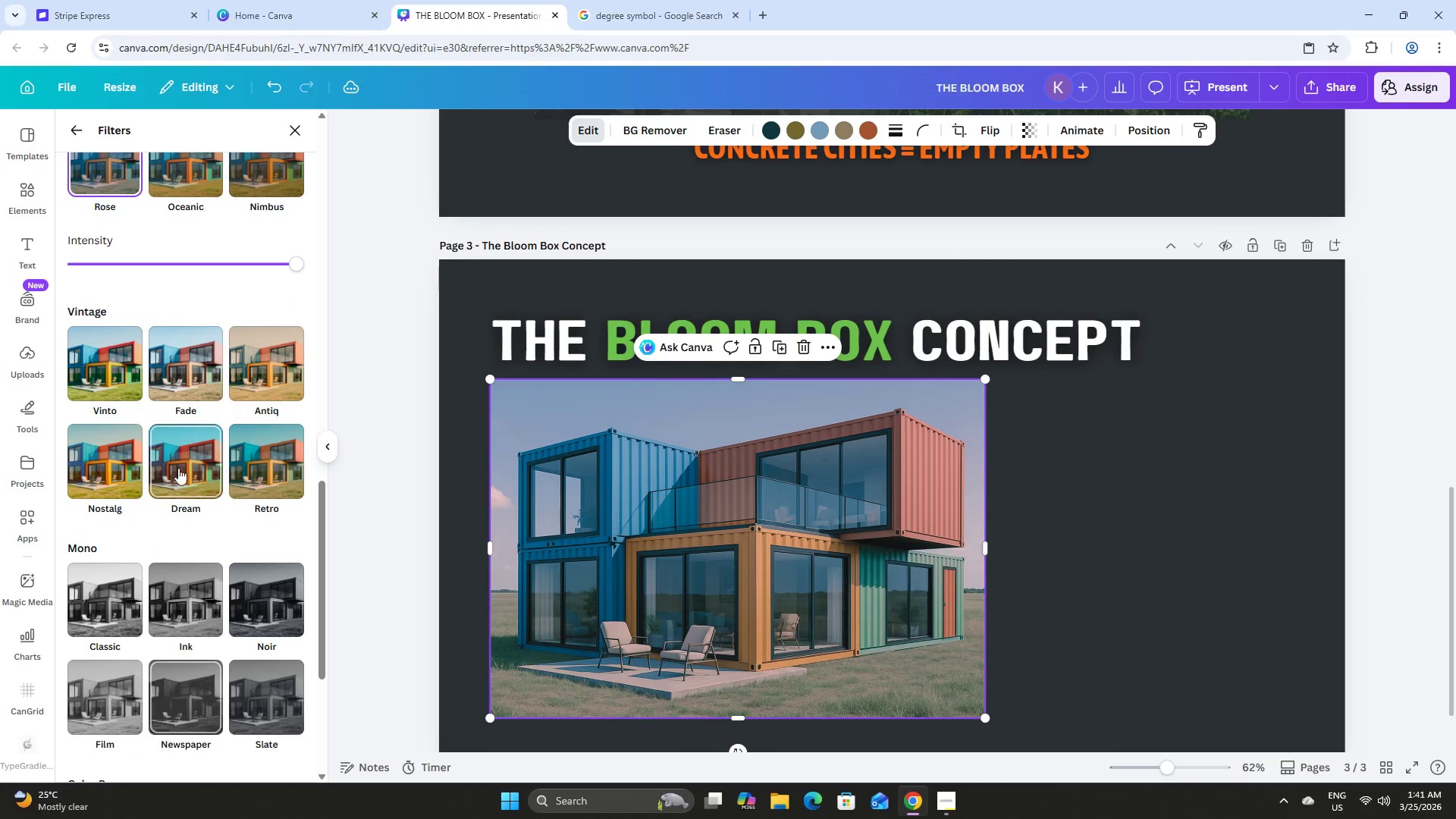 
left_click([179, 470])
 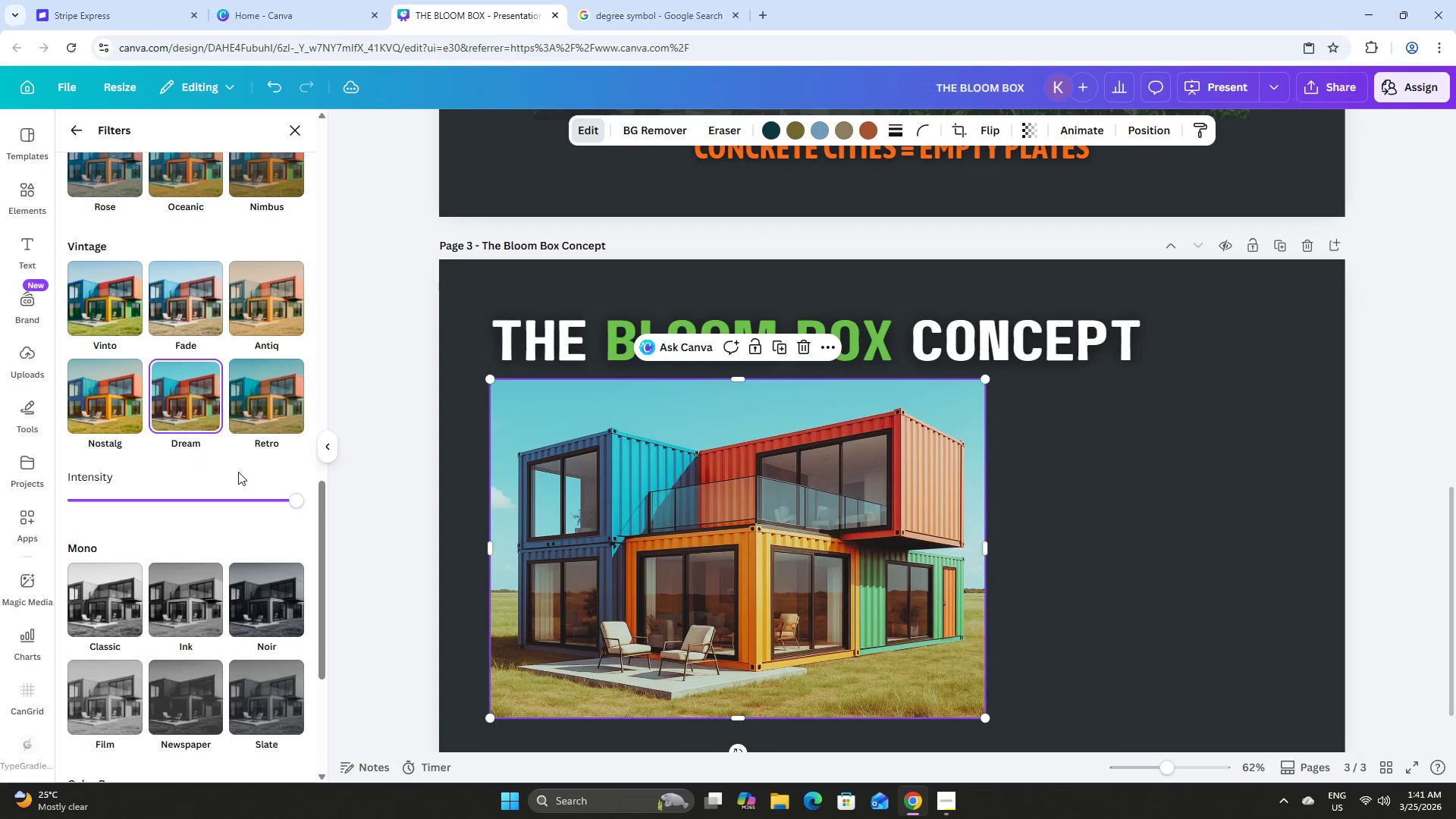 
left_click([244, 473])
 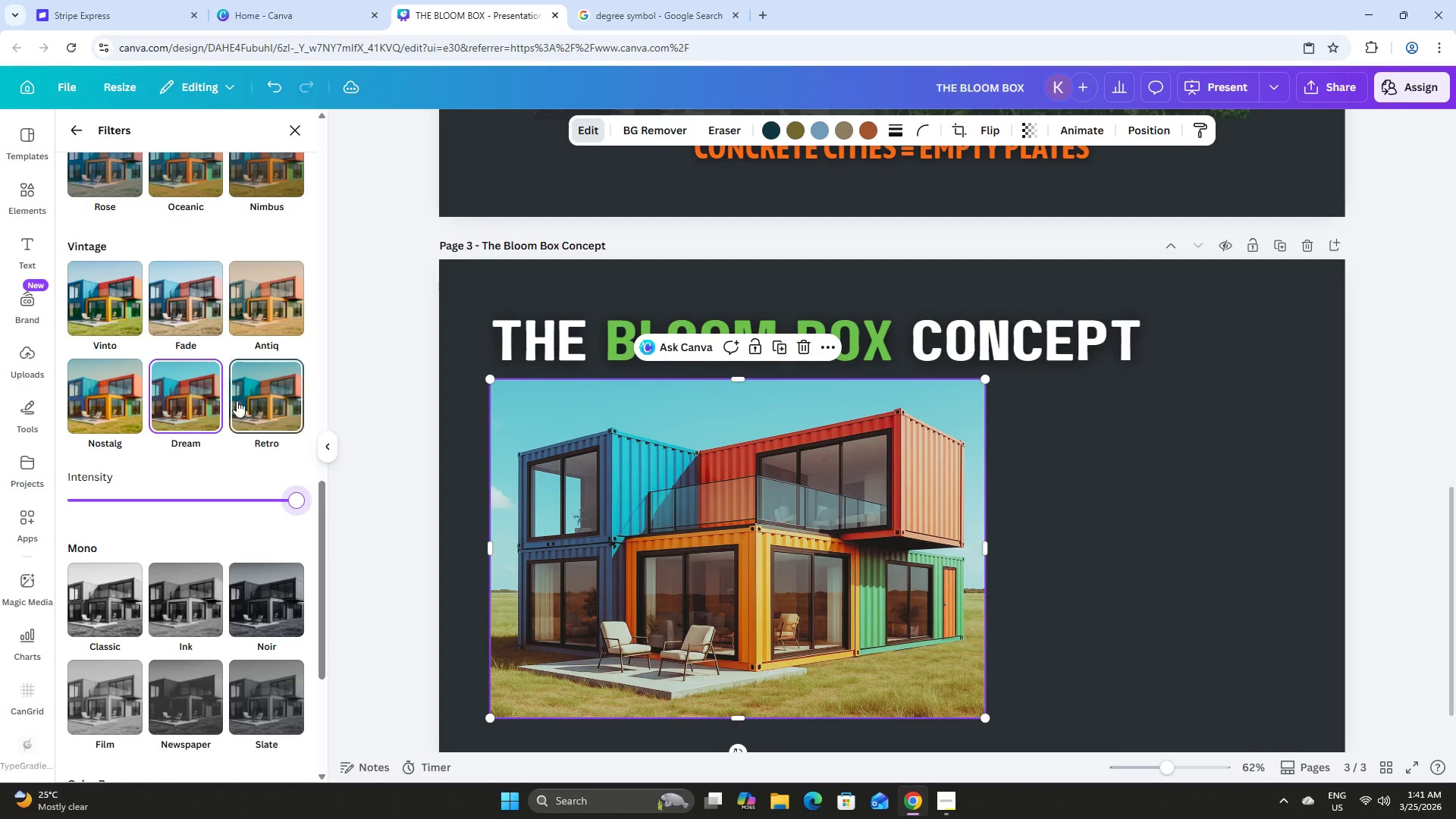 
left_click([256, 380])
 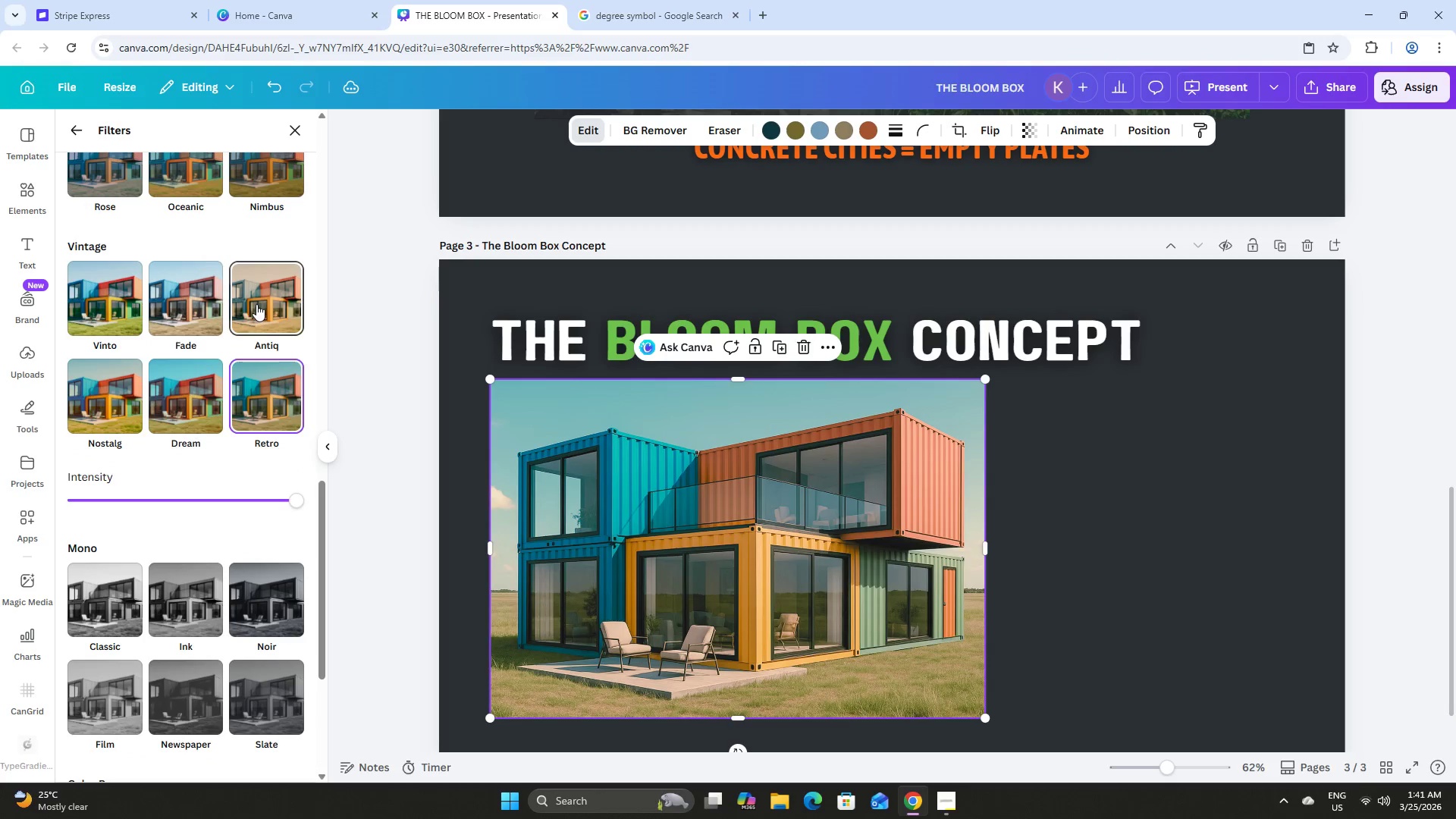 
left_click([256, 302])
 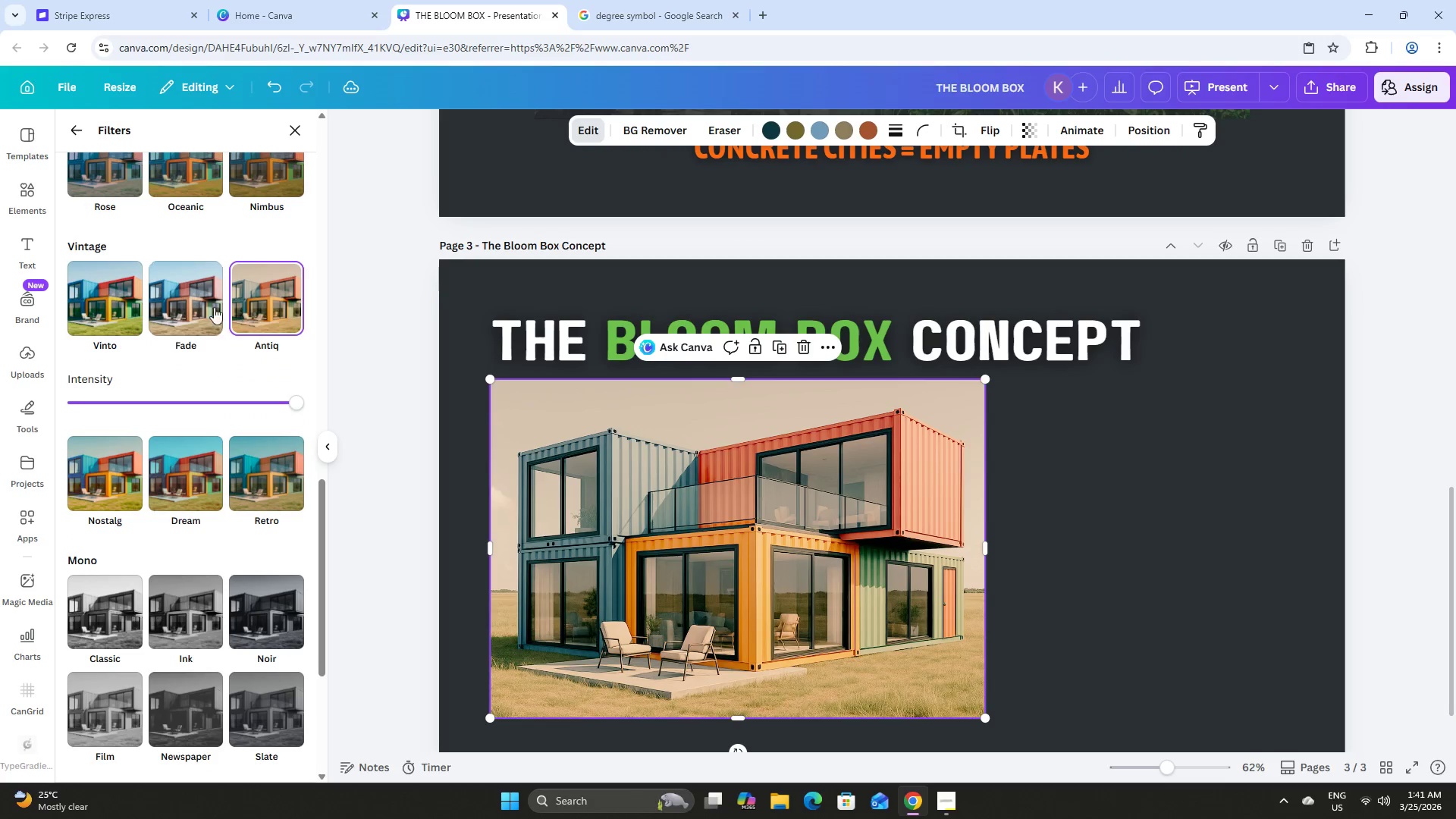 
left_click([197, 298])
 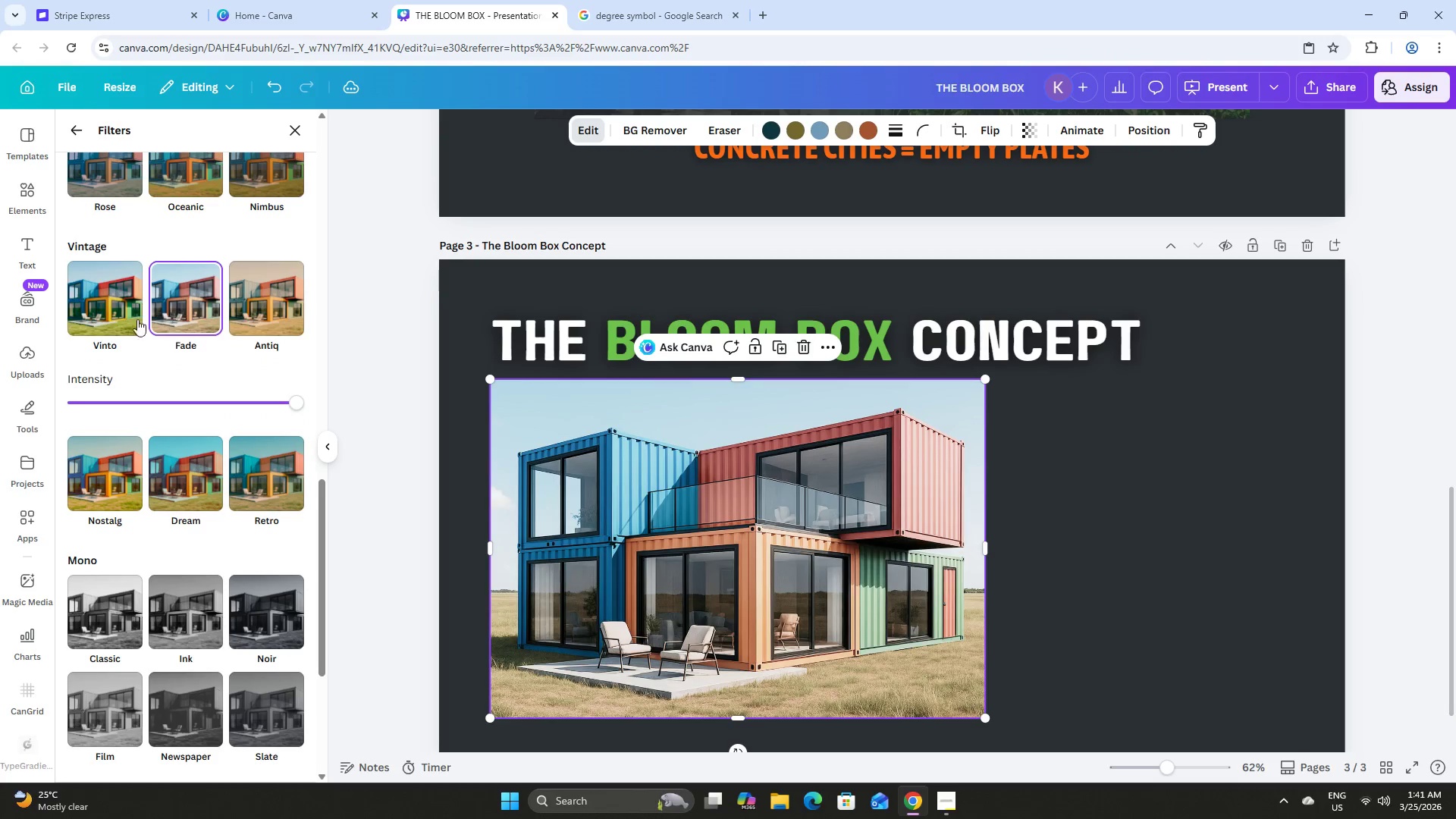 
left_click([123, 318])
 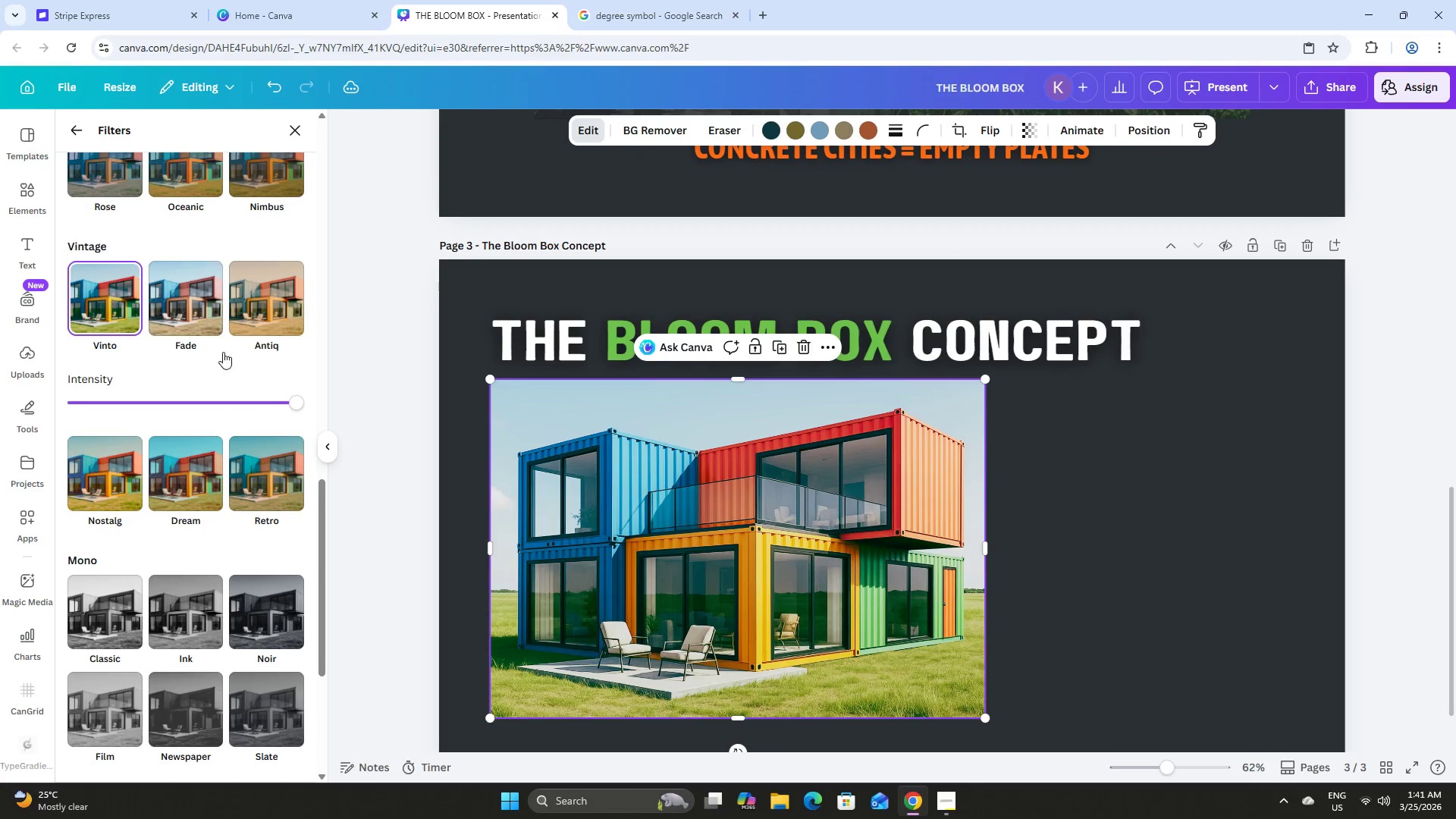 
left_click([124, 347])
 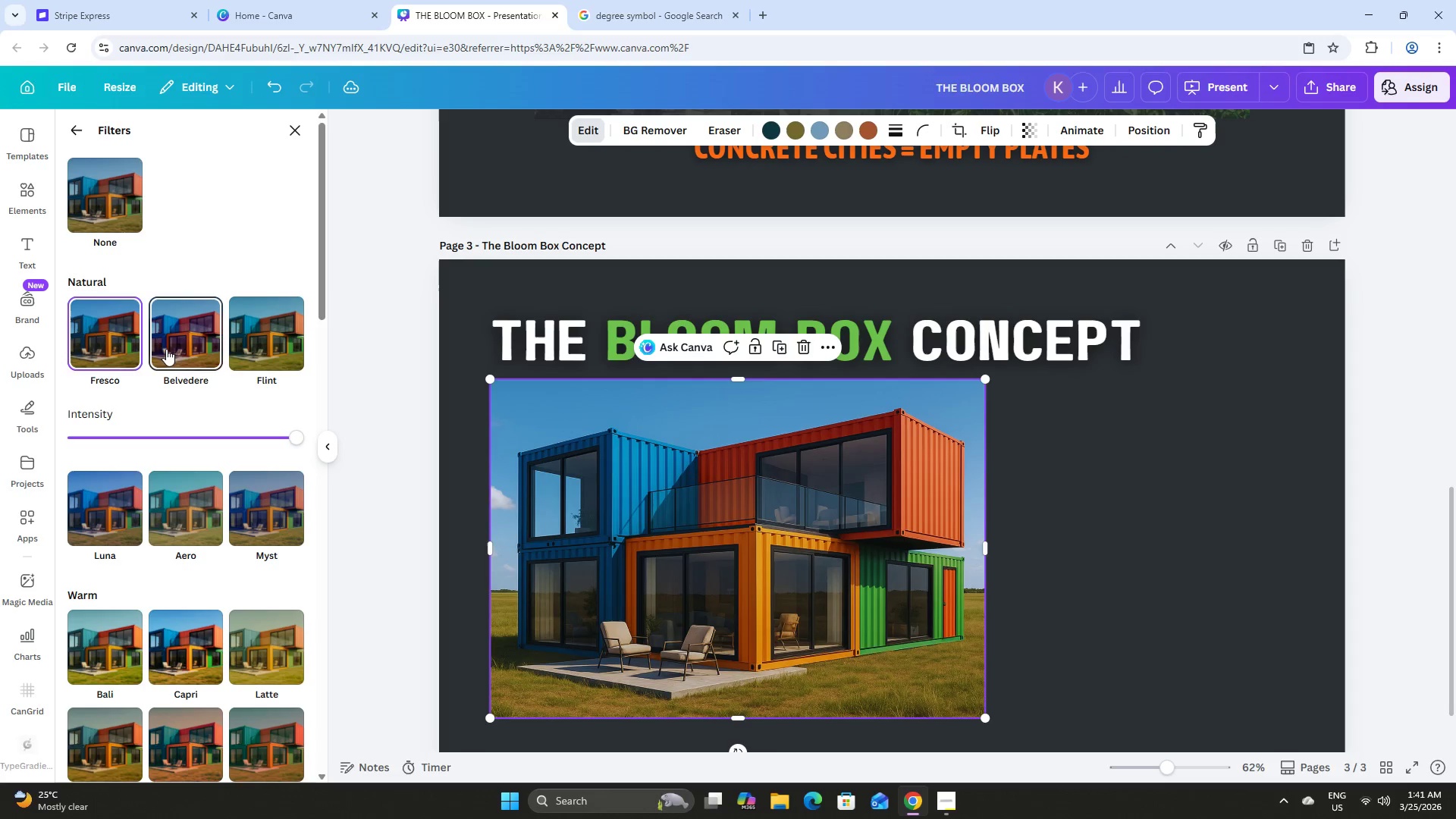 
scroll: coordinate [232, 366], scroll_direction: up, amount: 23.0
 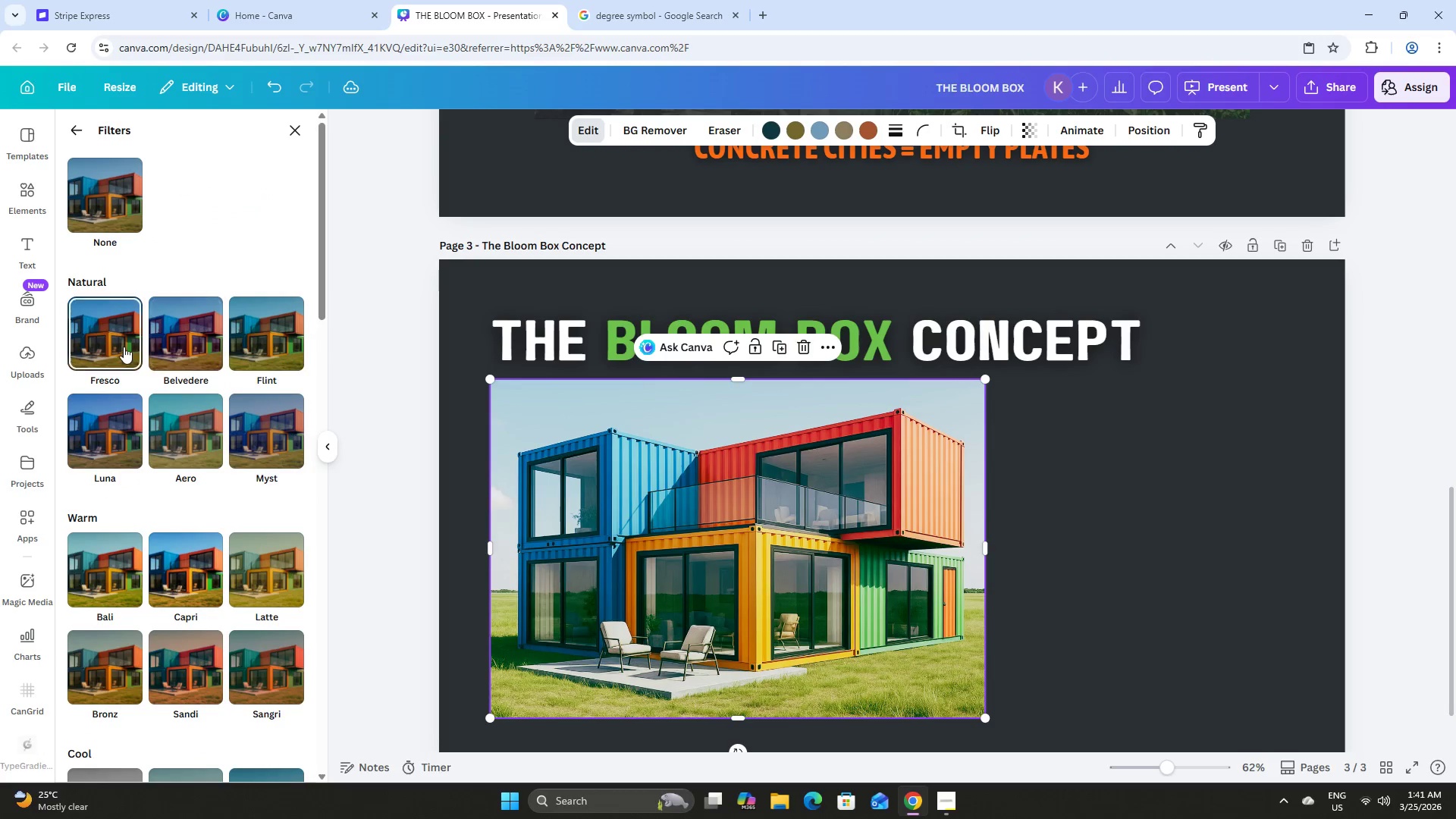 
left_click([168, 347])
 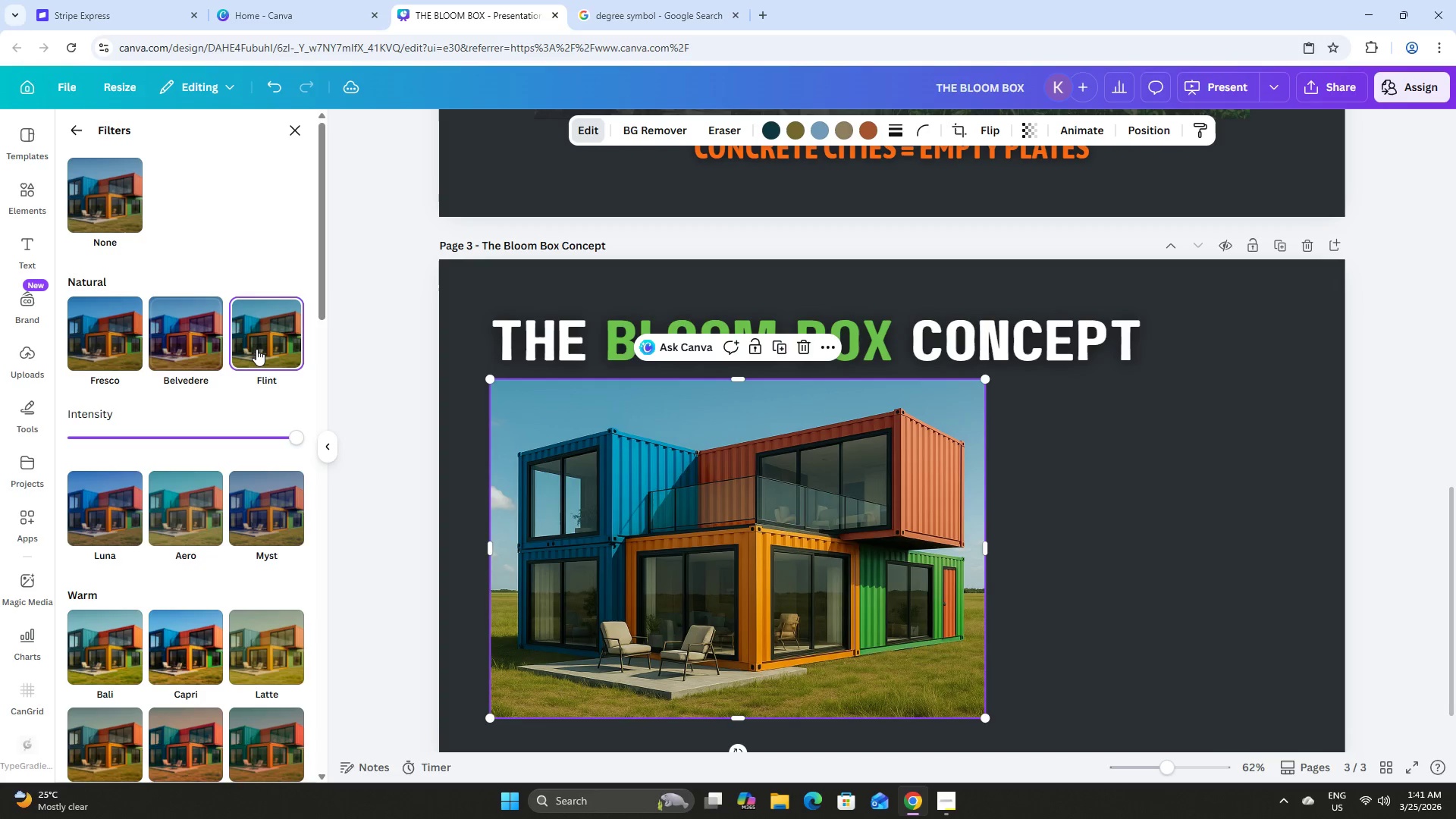 
scroll: coordinate [256, 349], scroll_direction: down, amount: 2.0
 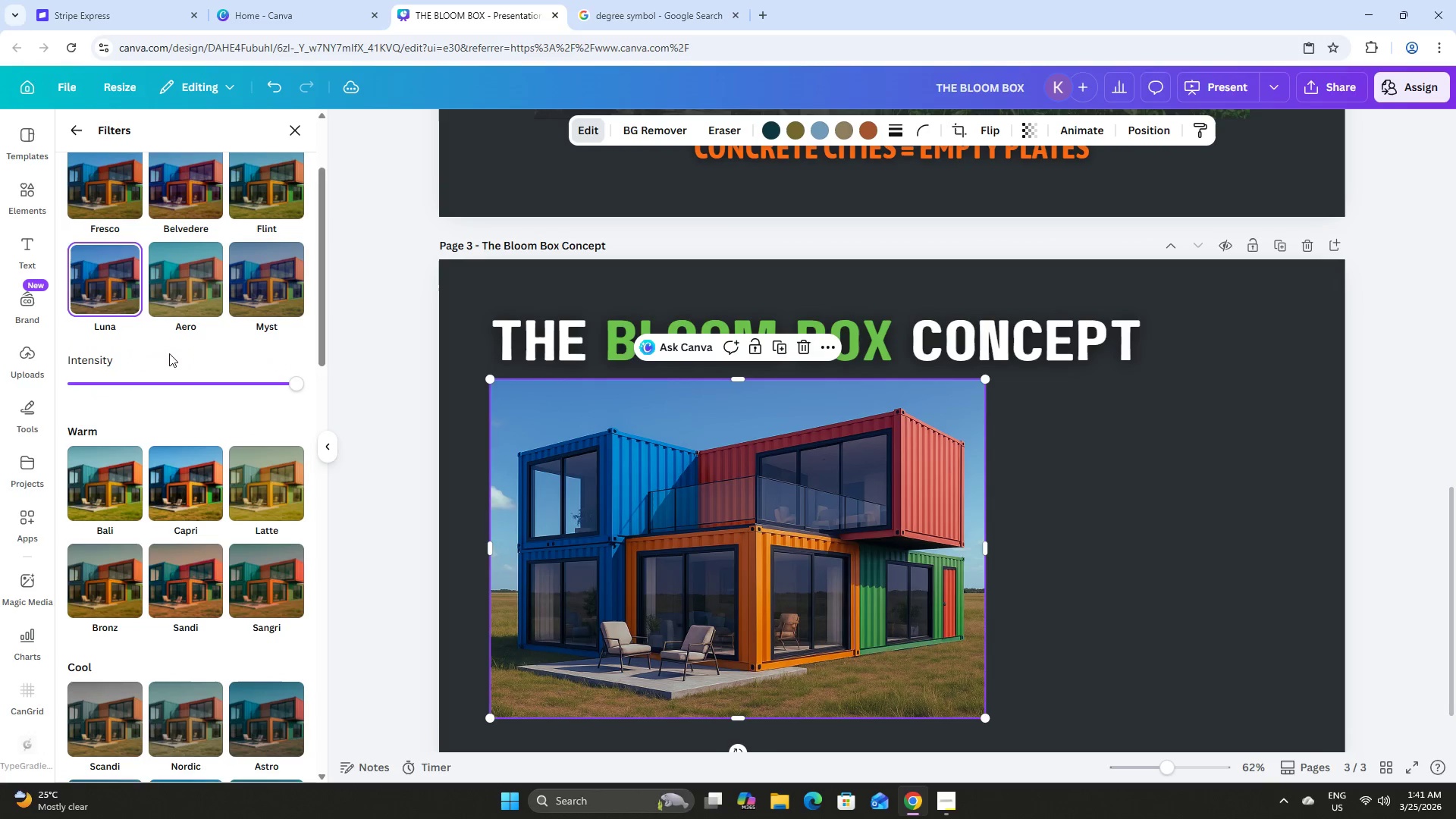 
left_click([172, 354])
 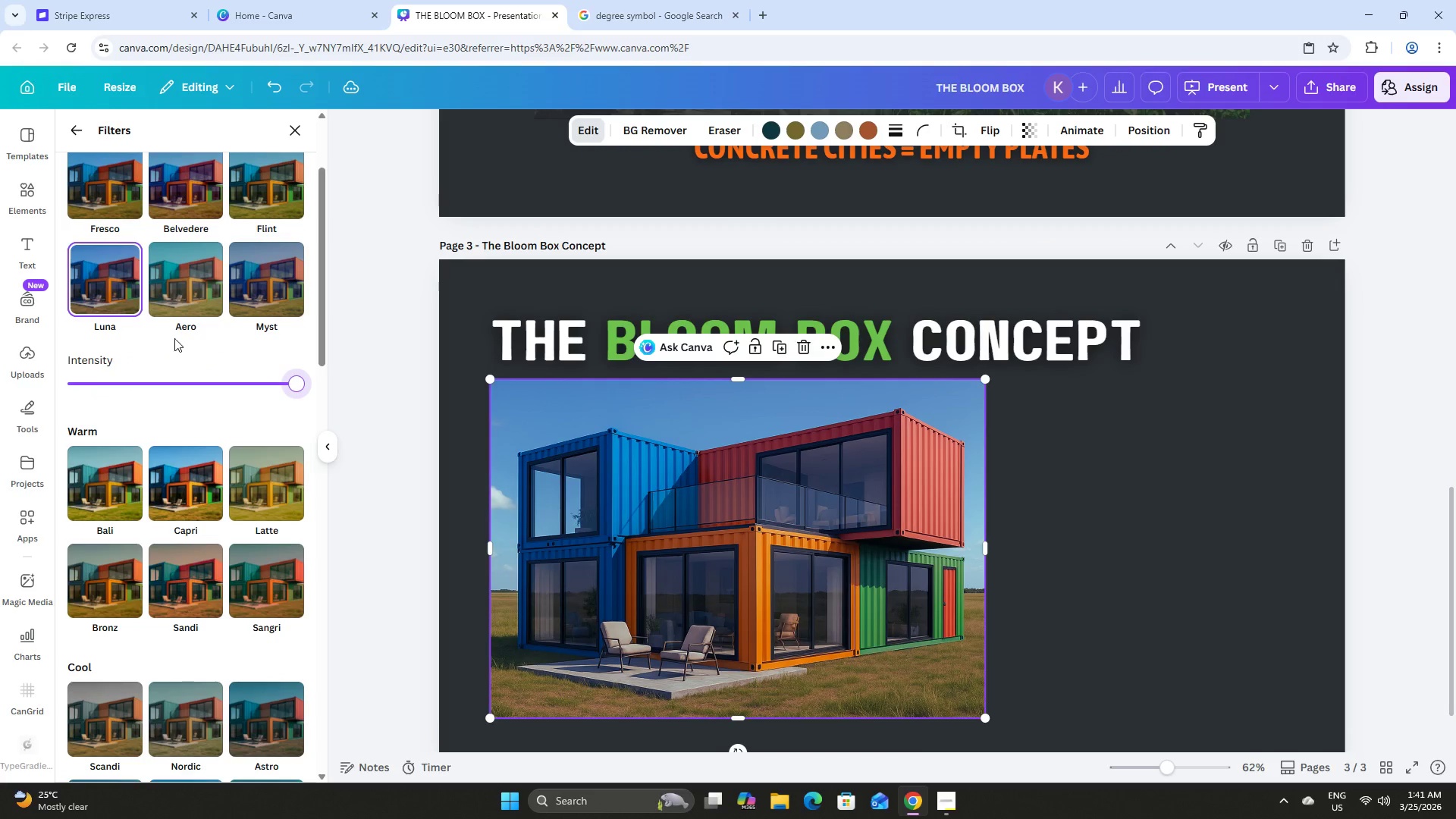 
left_click([200, 278])
 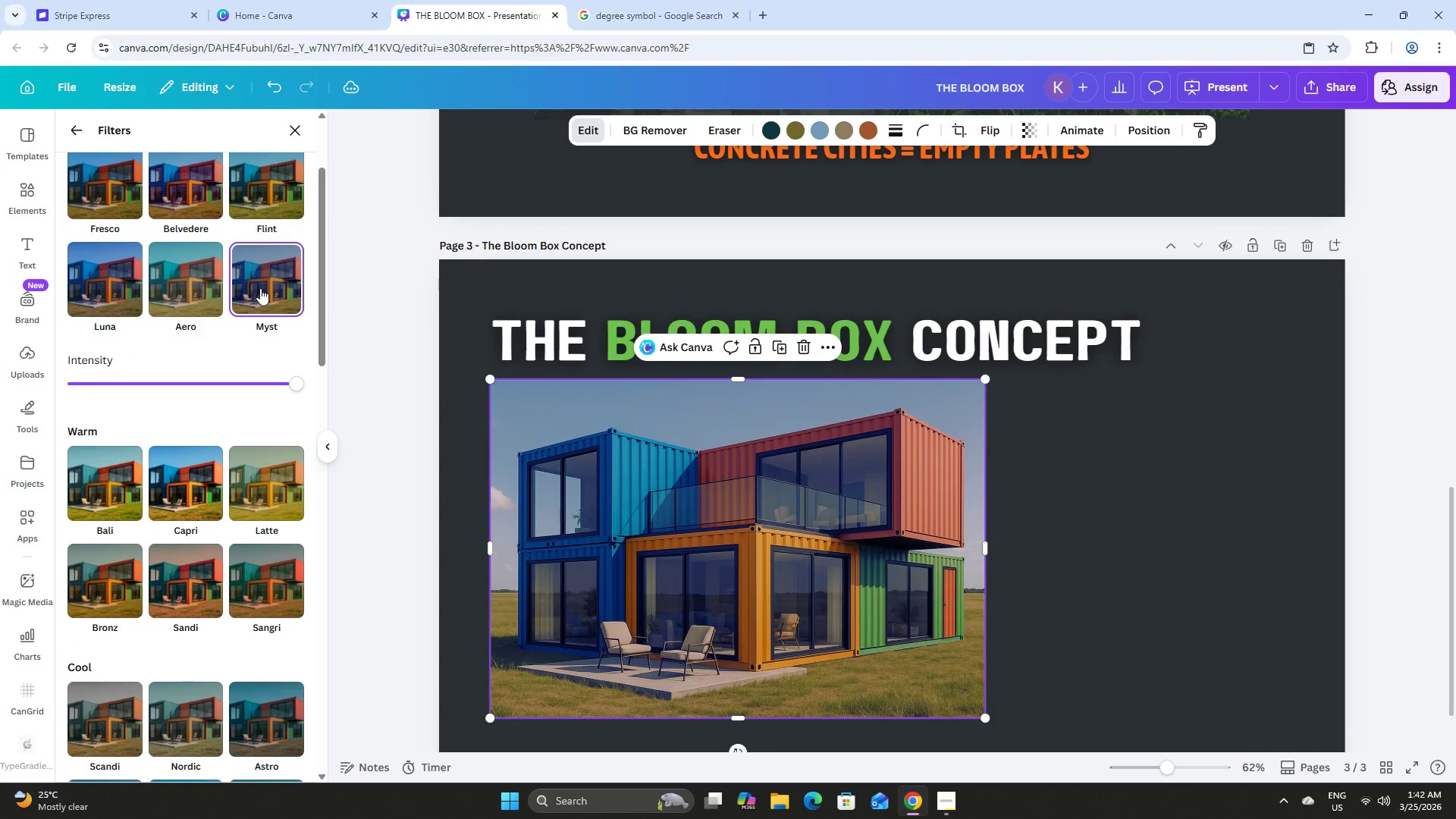 
scroll: coordinate [260, 288], scroll_direction: down, amount: 1.0
 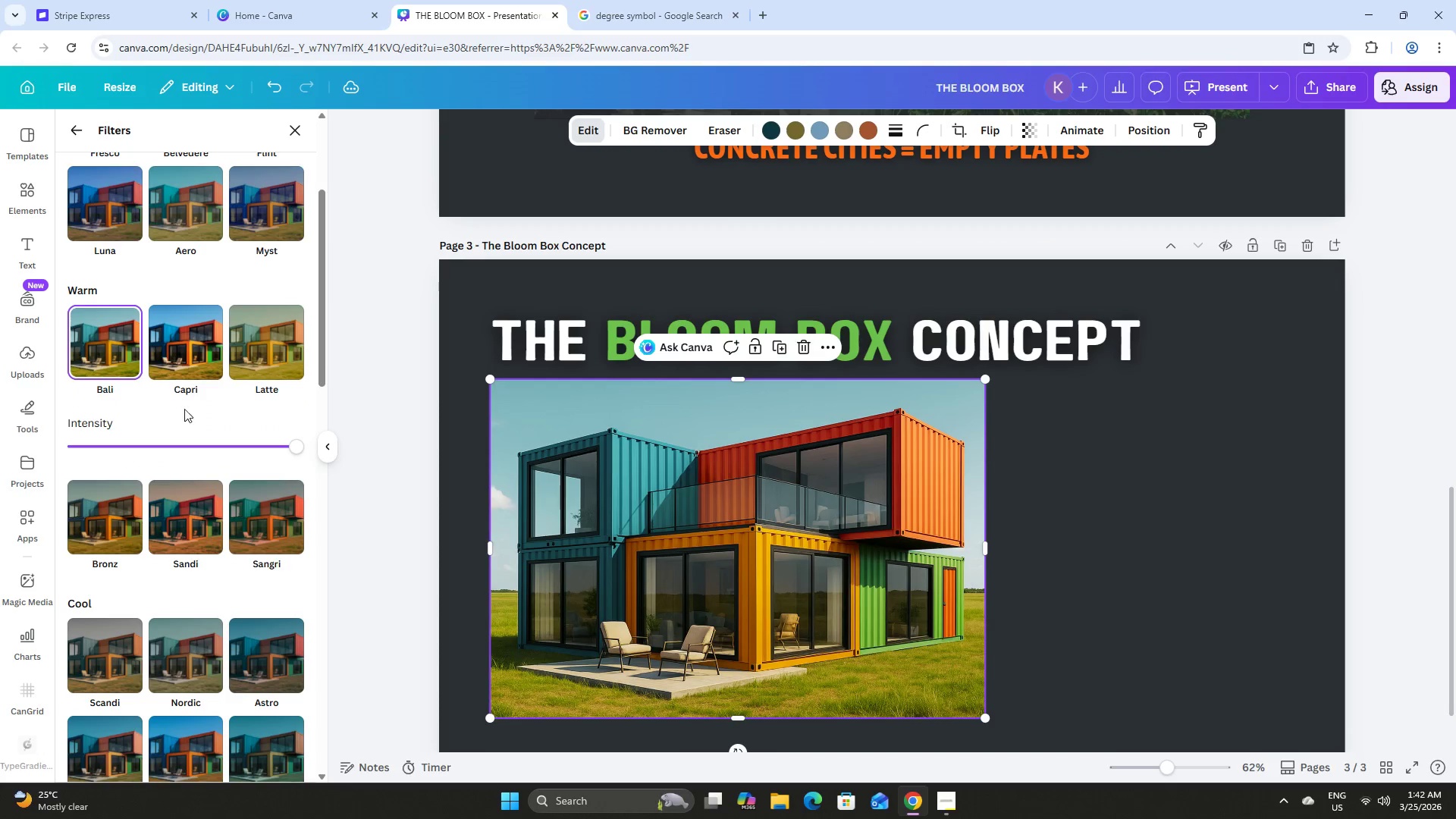 
scroll: coordinate [202, 375], scroll_direction: up, amount: 1.0
 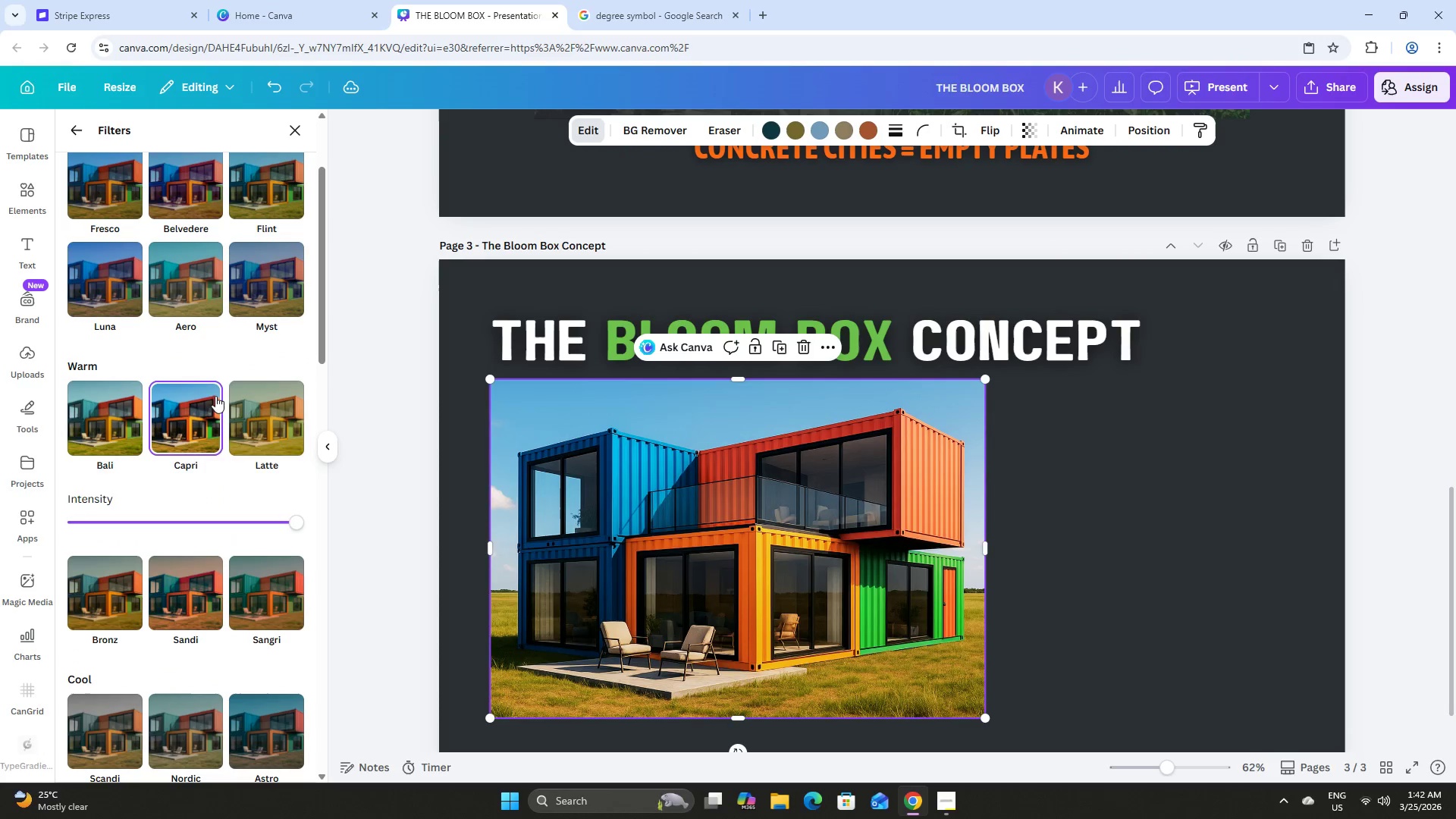 
left_click([276, 409])
 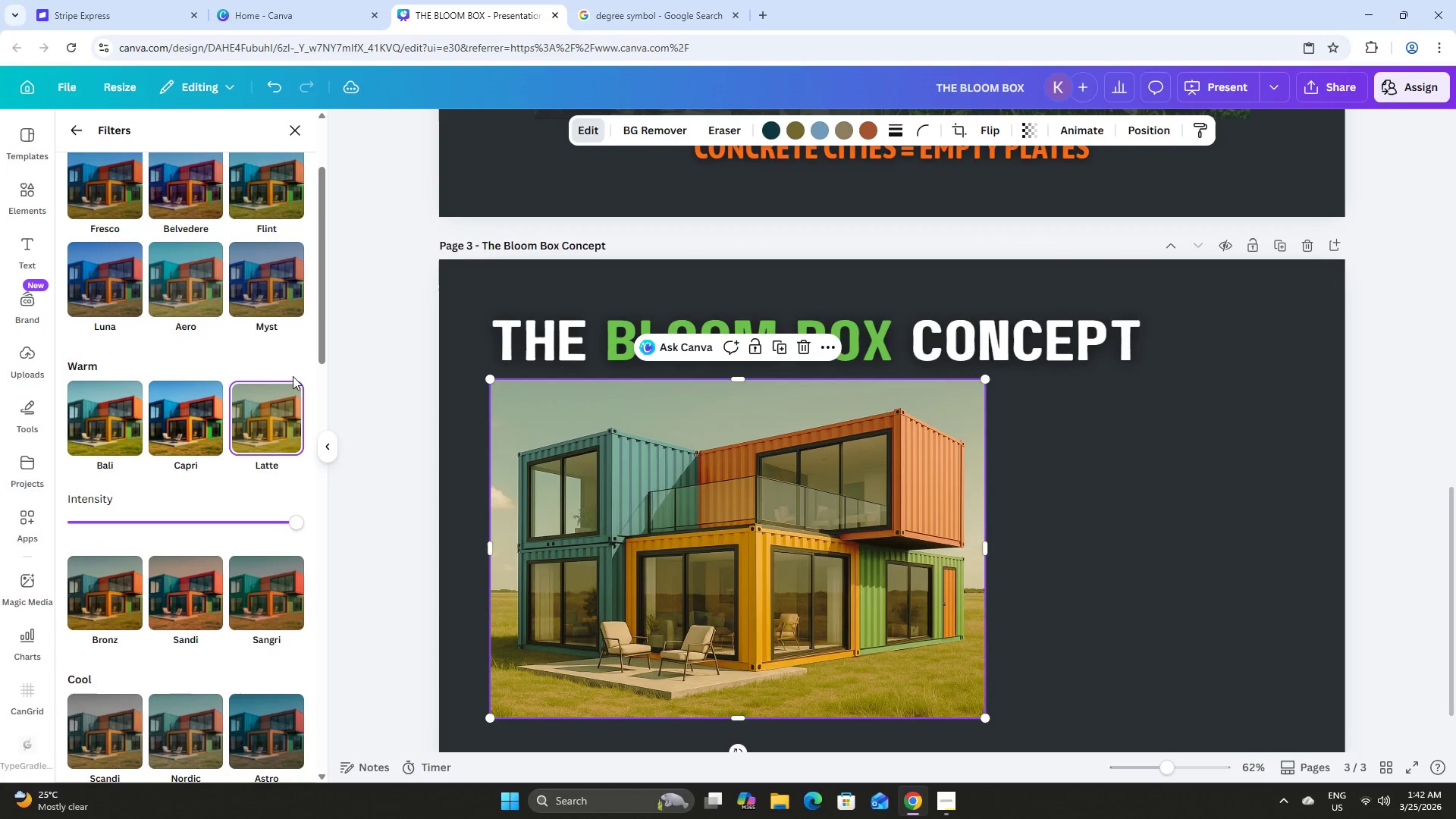 
scroll: coordinate [296, 372], scroll_direction: down, amount: 2.0
 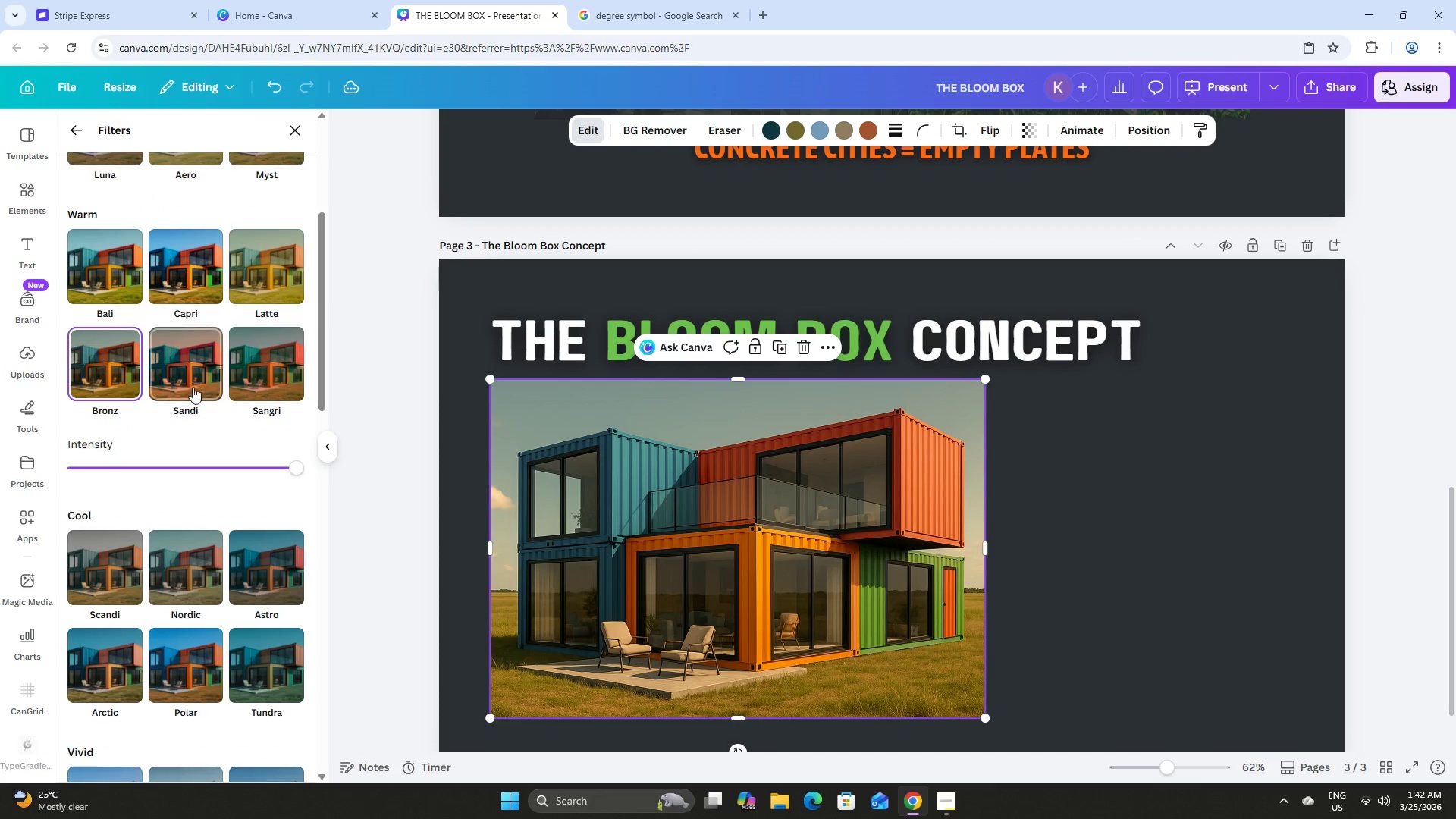 
left_click([194, 341])
 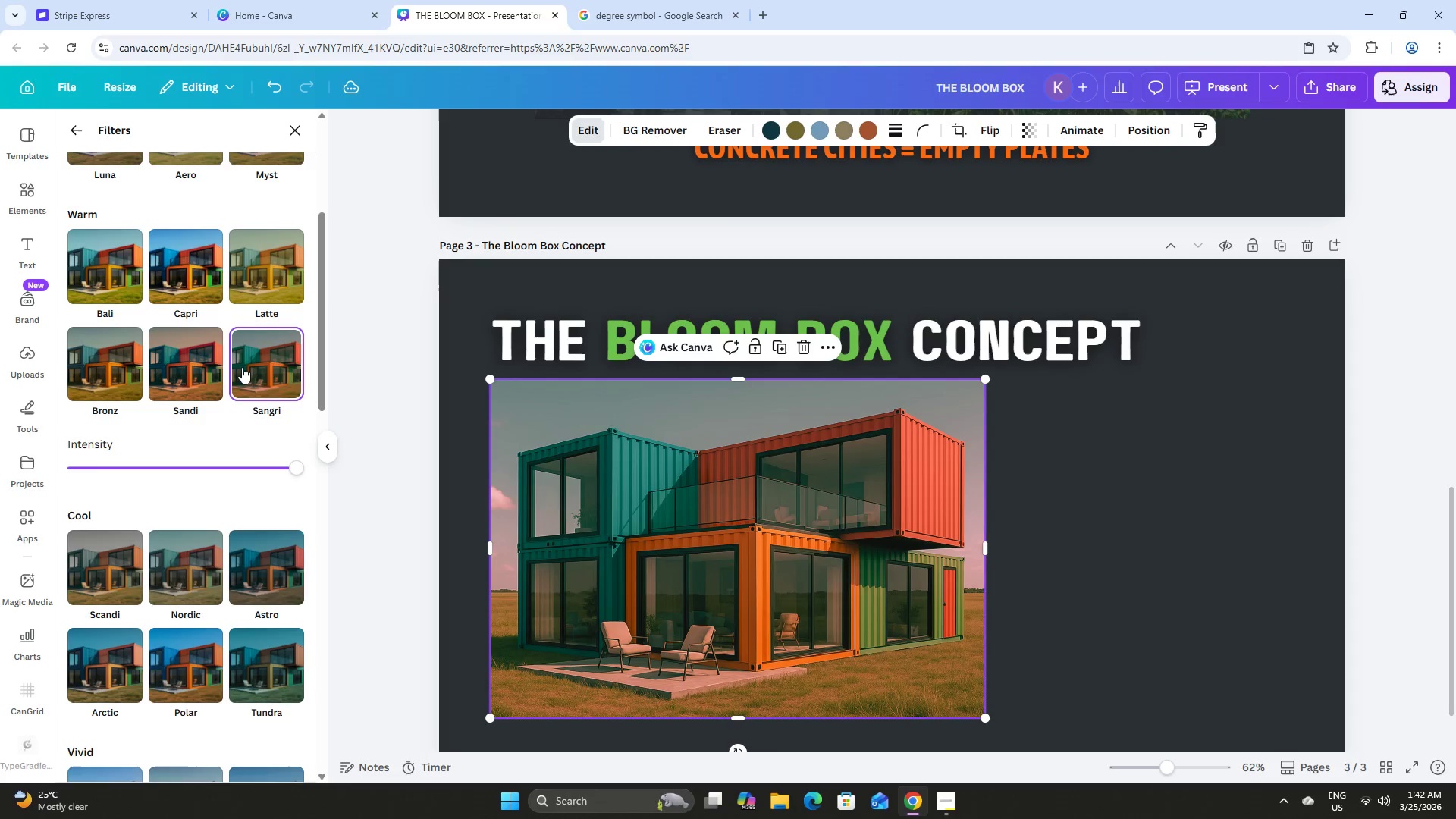 
scroll: coordinate [242, 367], scroll_direction: down, amount: 2.0
 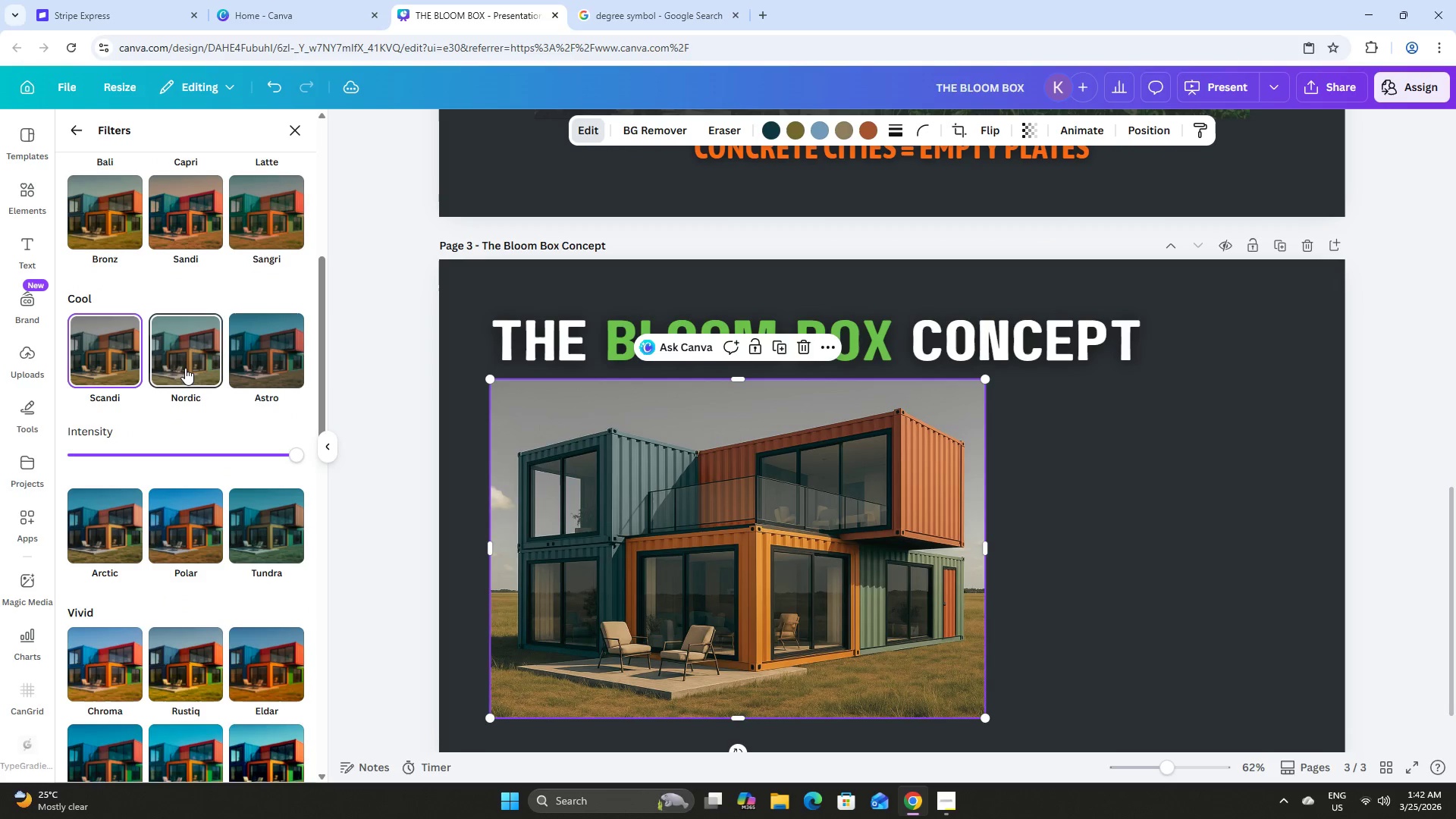 
double_click([258, 364])
 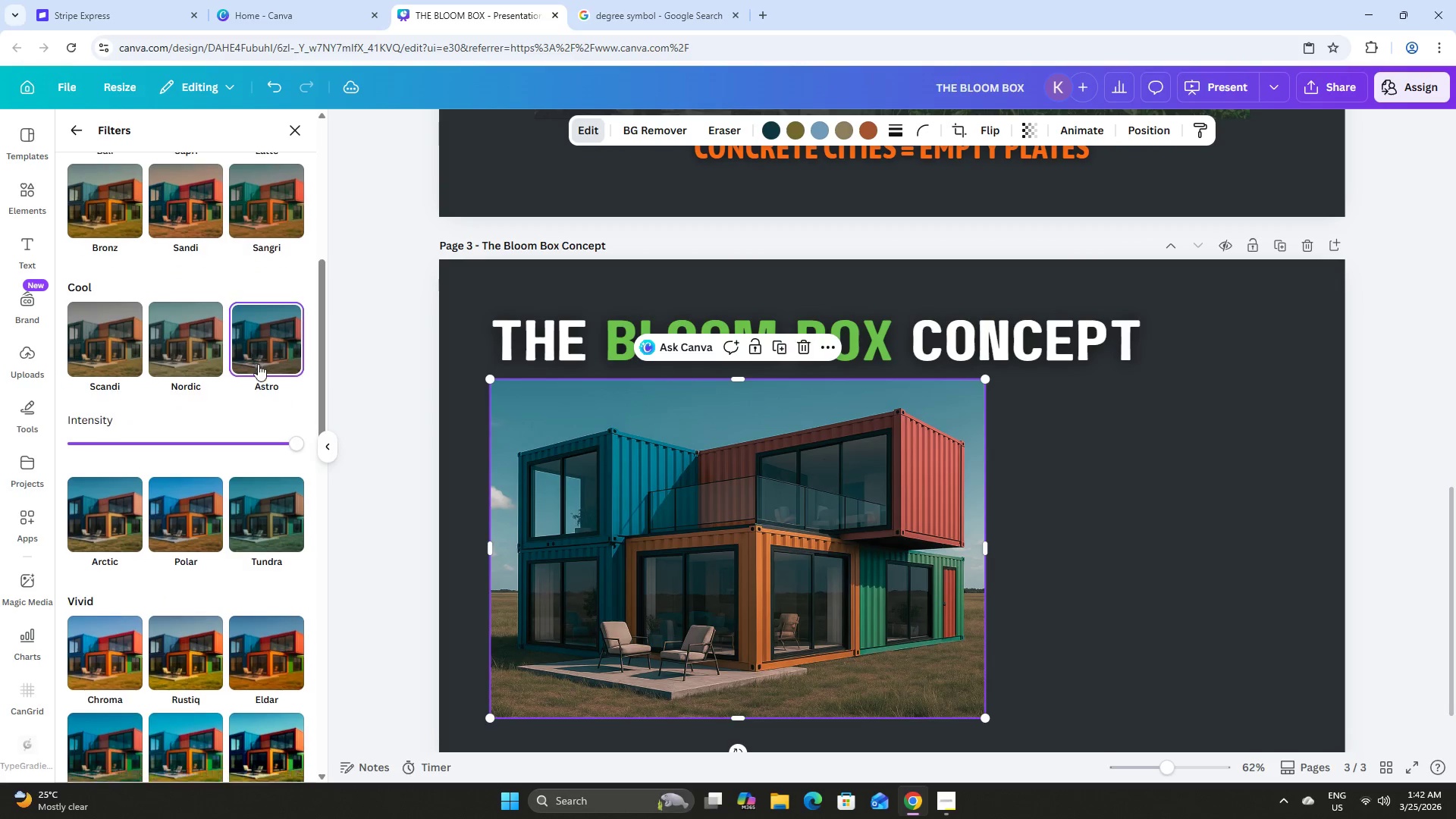 
left_click([125, 378])
 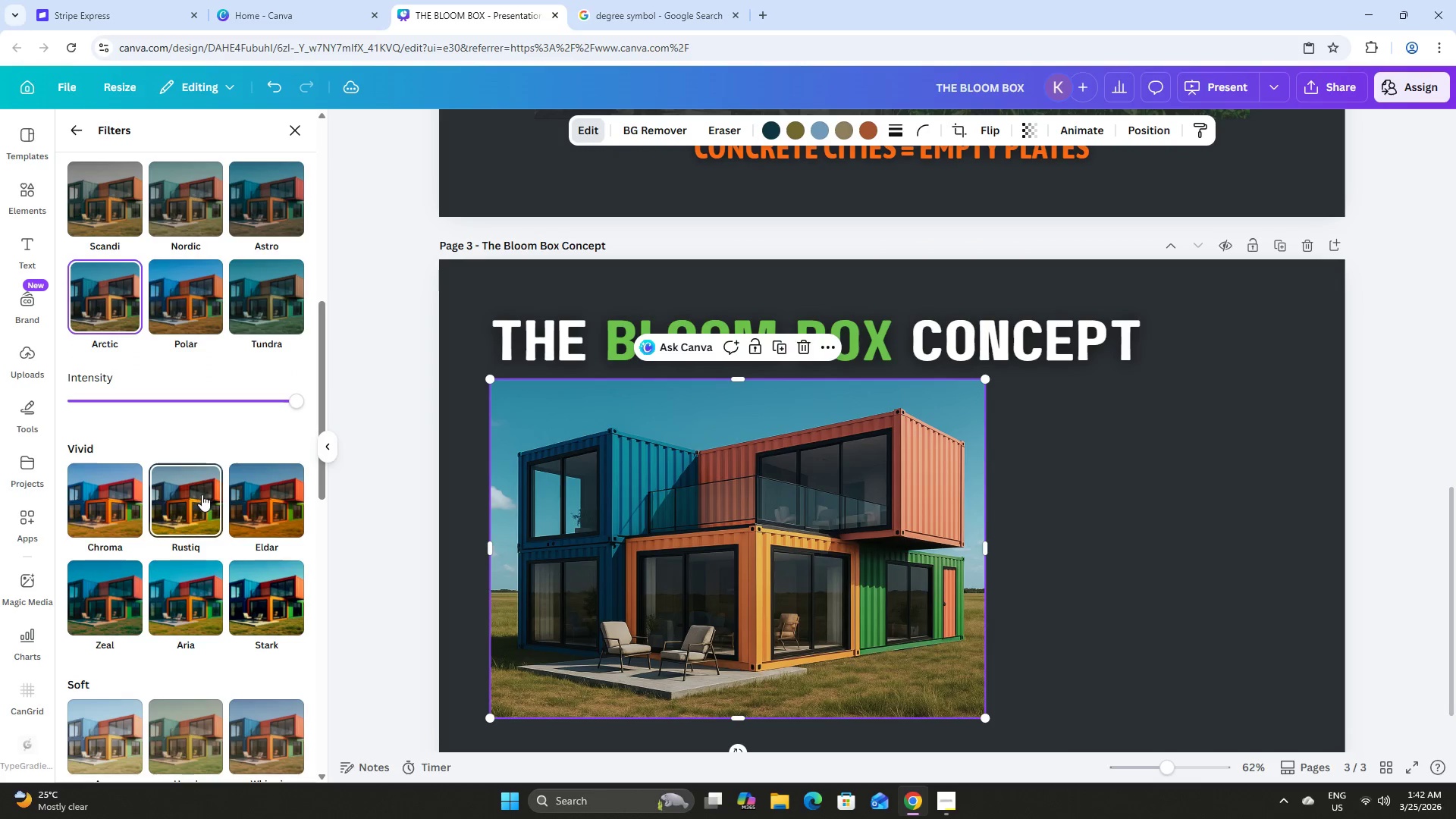 
scroll: coordinate [221, 460], scroll_direction: down, amount: 6.0
 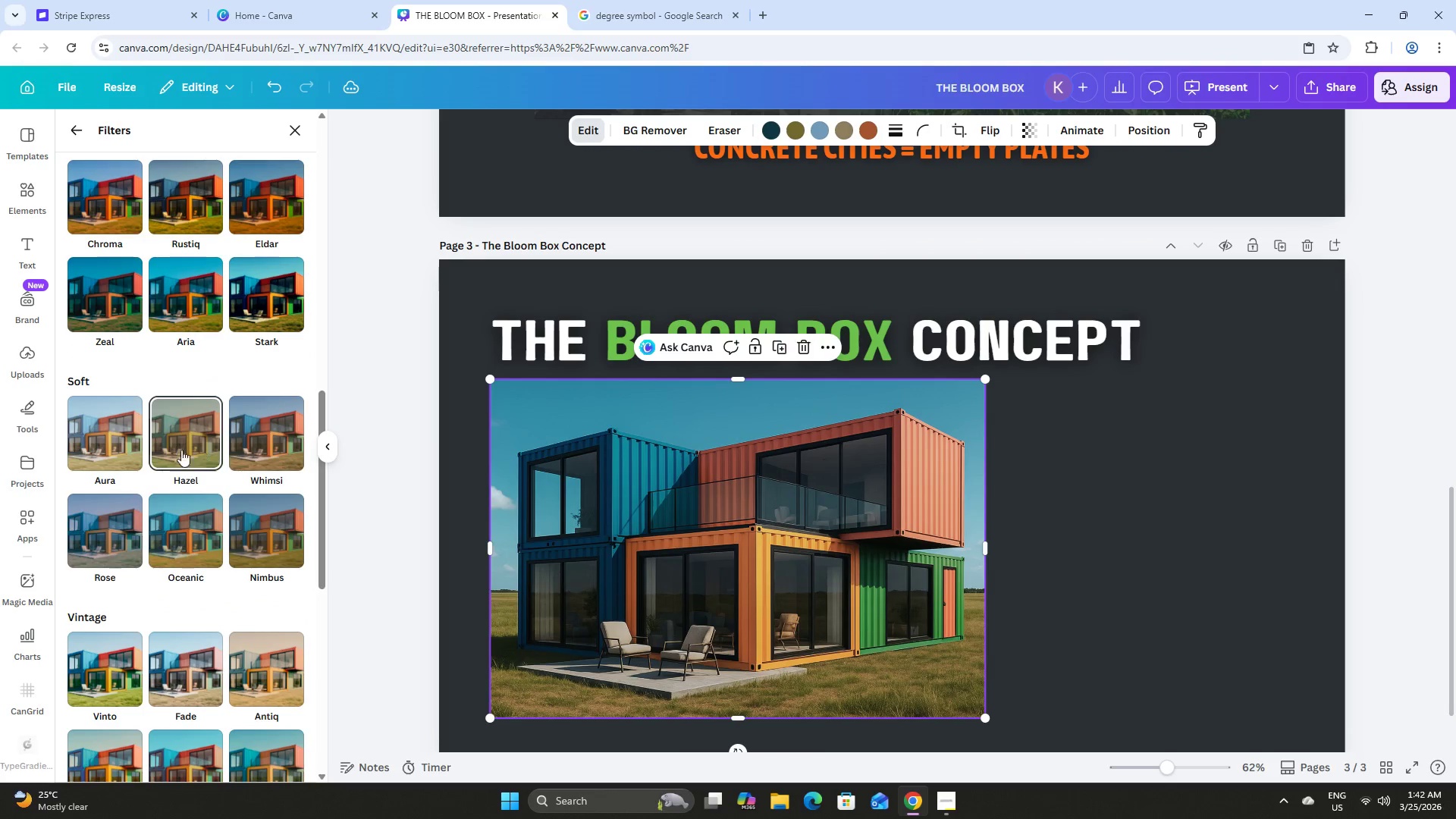 
left_click([108, 434])
 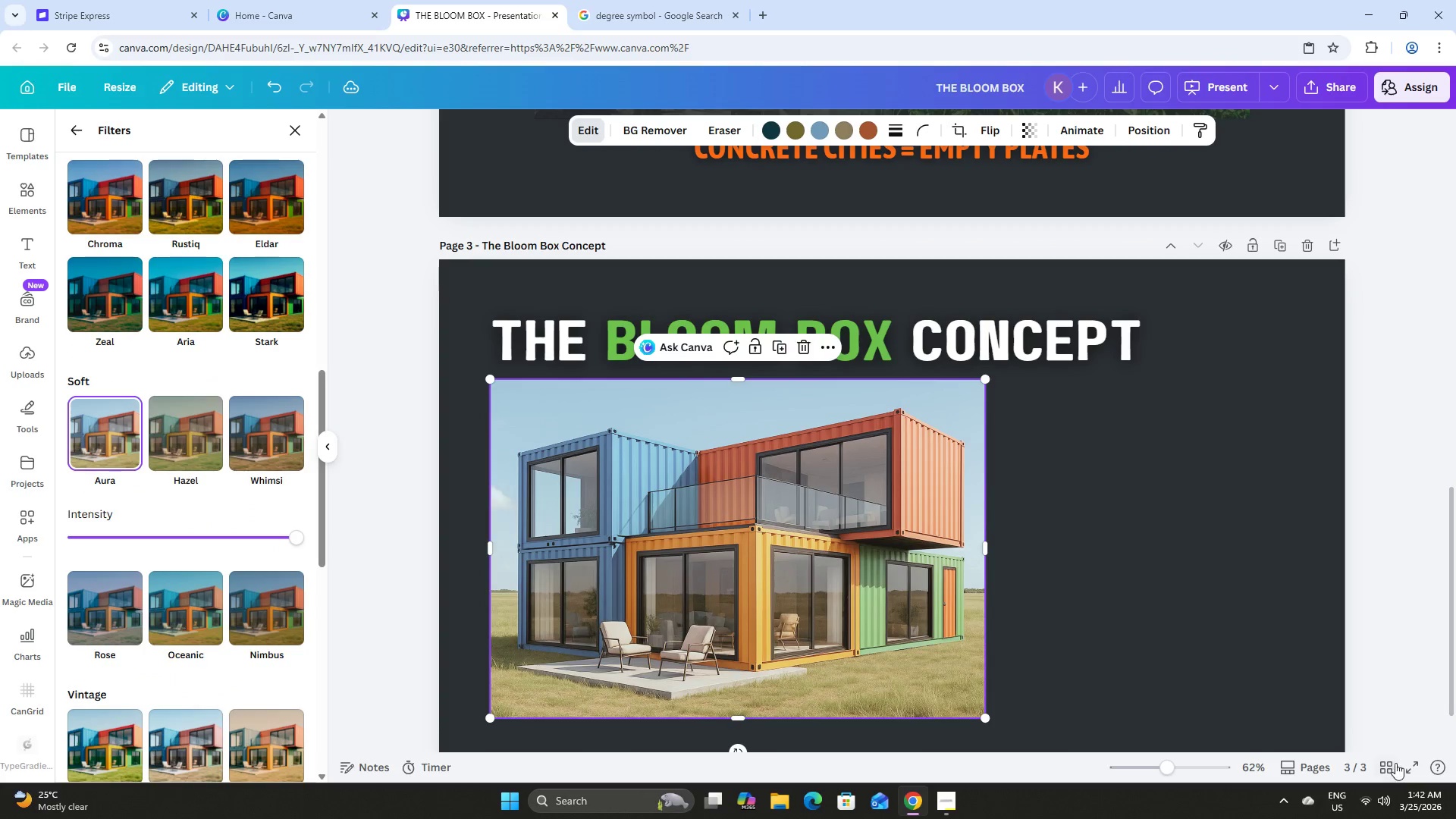 
scroll: coordinate [1235, 649], scroll_direction: up, amount: 4.0
 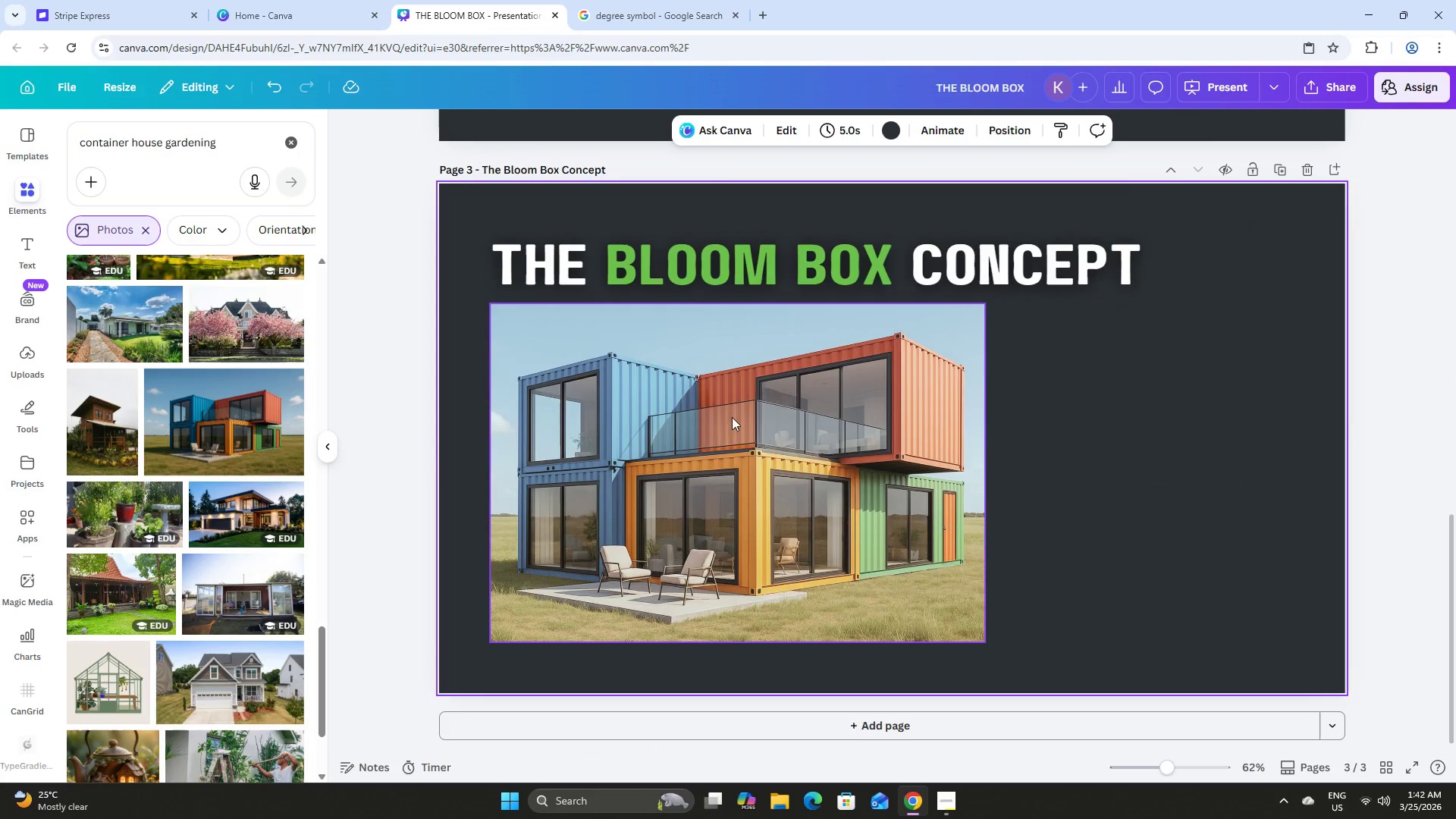 
left_click([714, 414])
 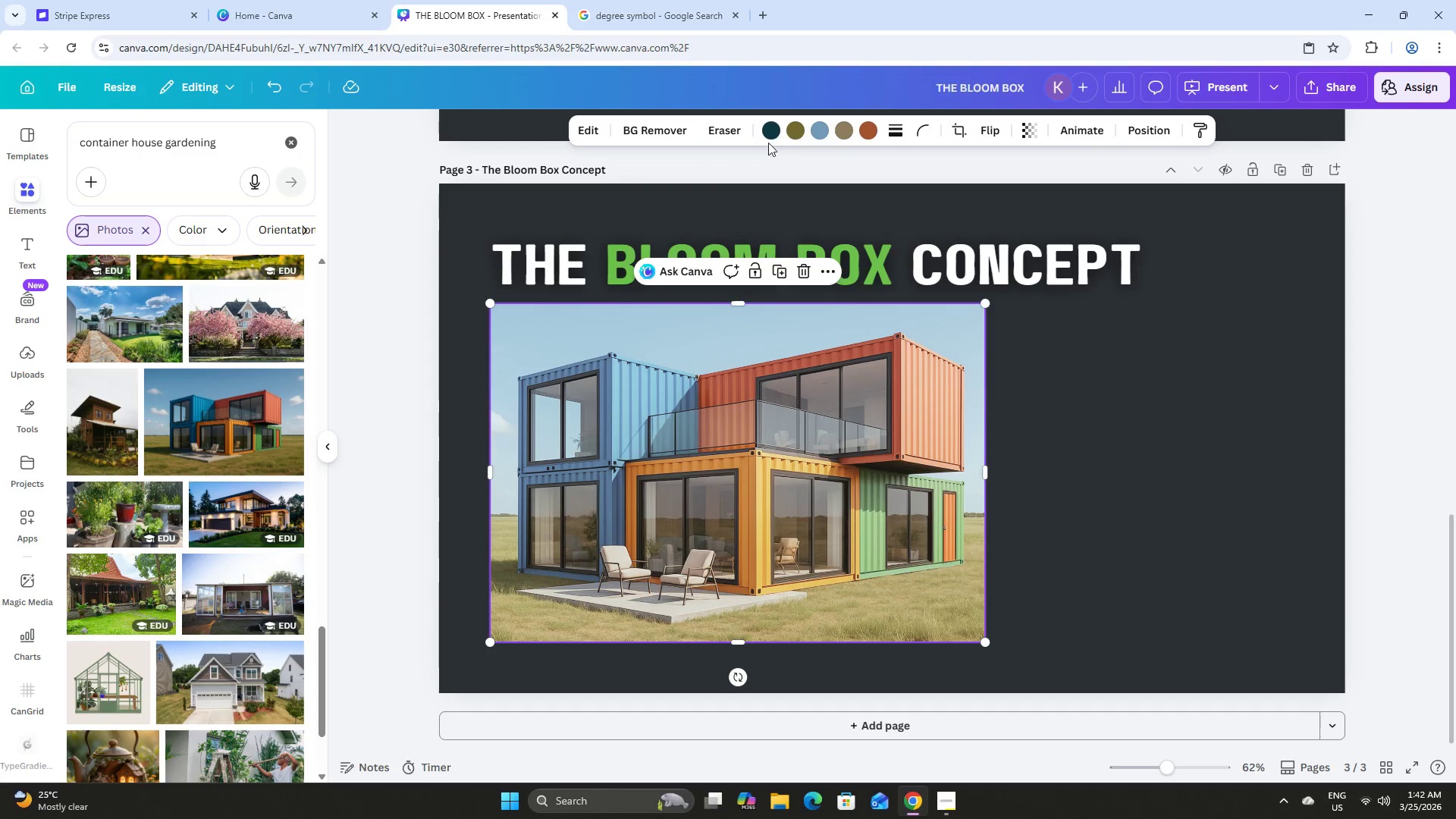 
left_click([768, 128])
 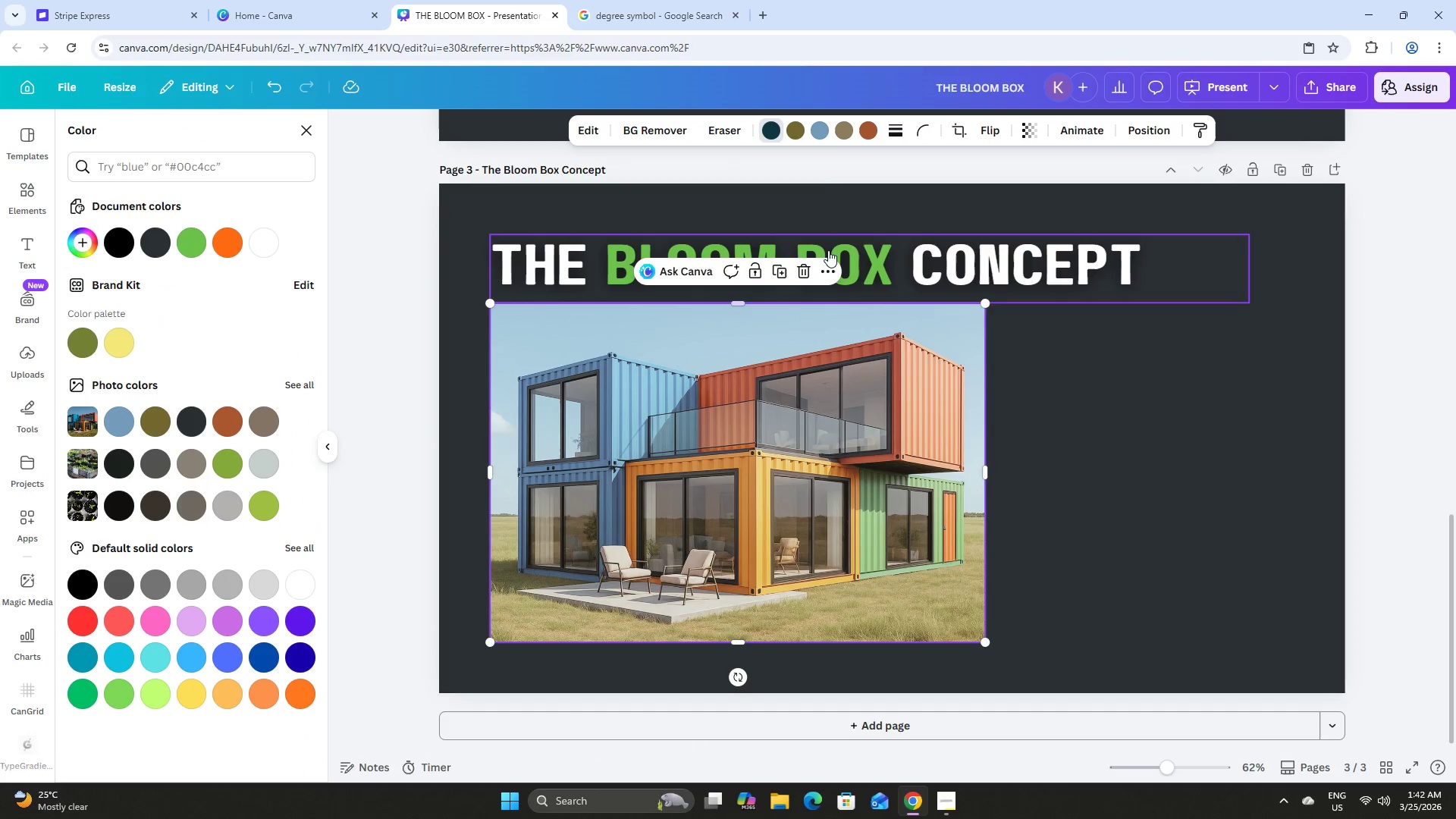 
left_click([587, 130])
 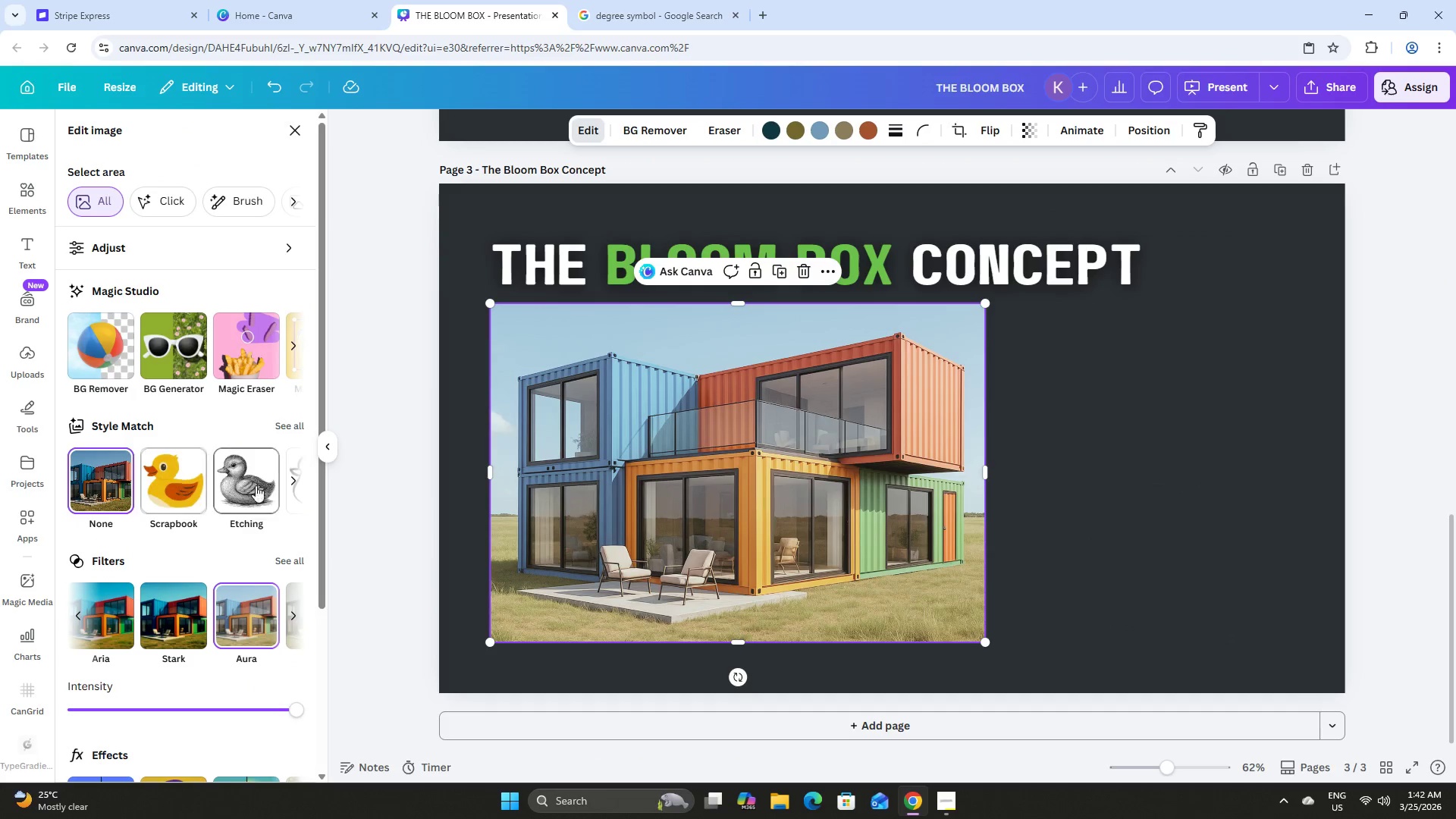 
left_click([121, 474])
 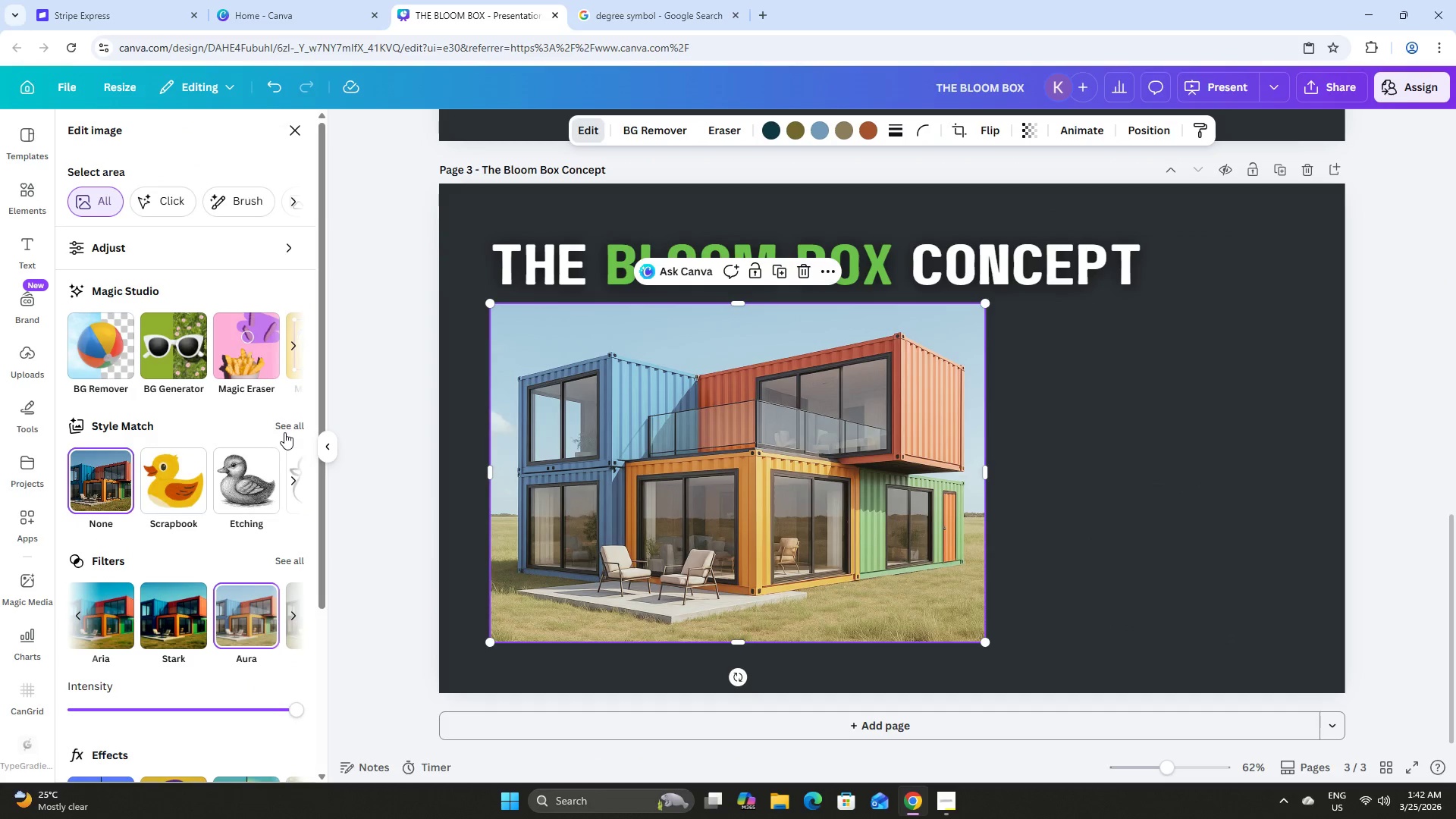 
left_click([287, 428])
 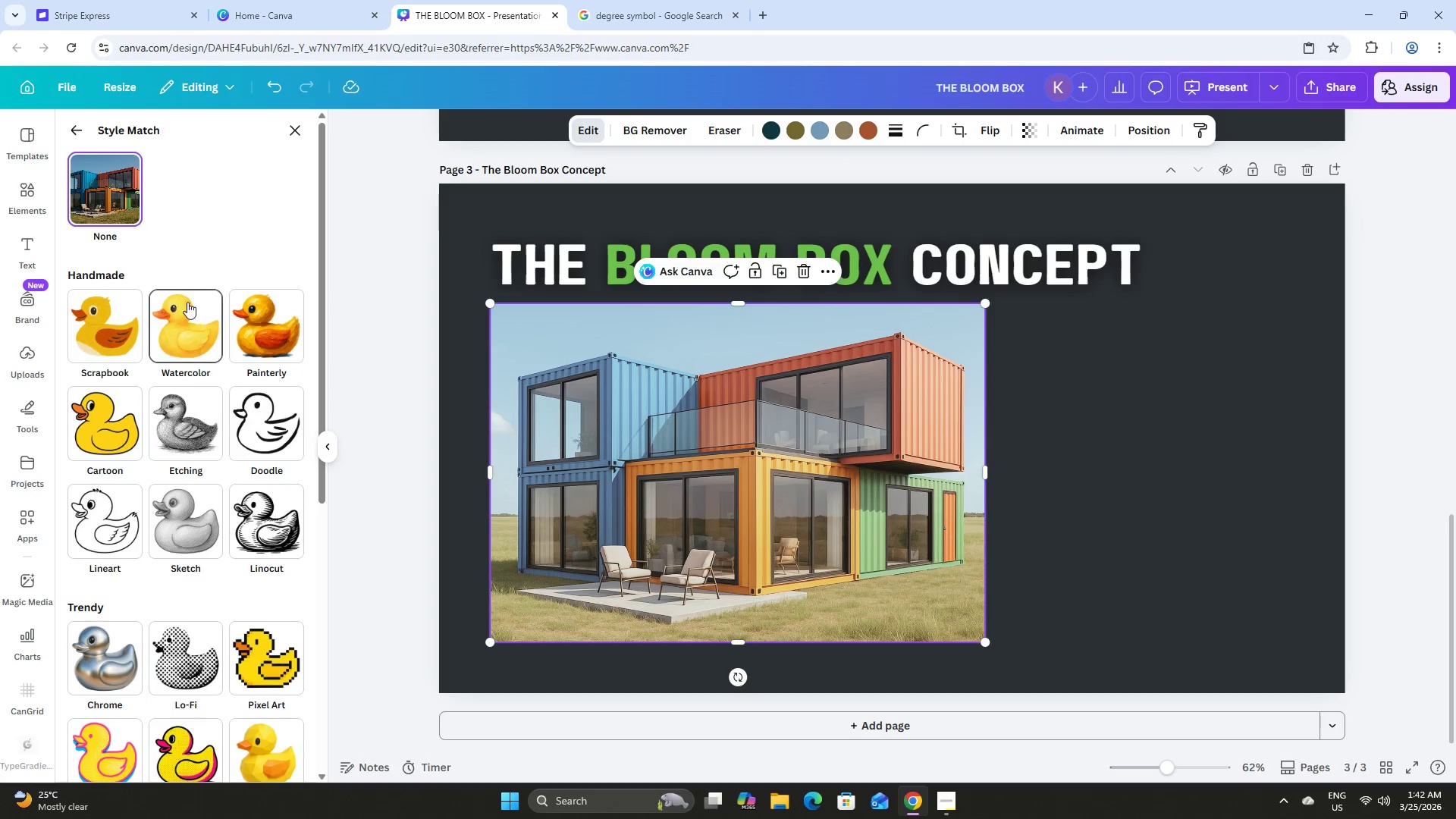 
scroll: coordinate [164, 279], scroll_direction: up, amount: 6.0
 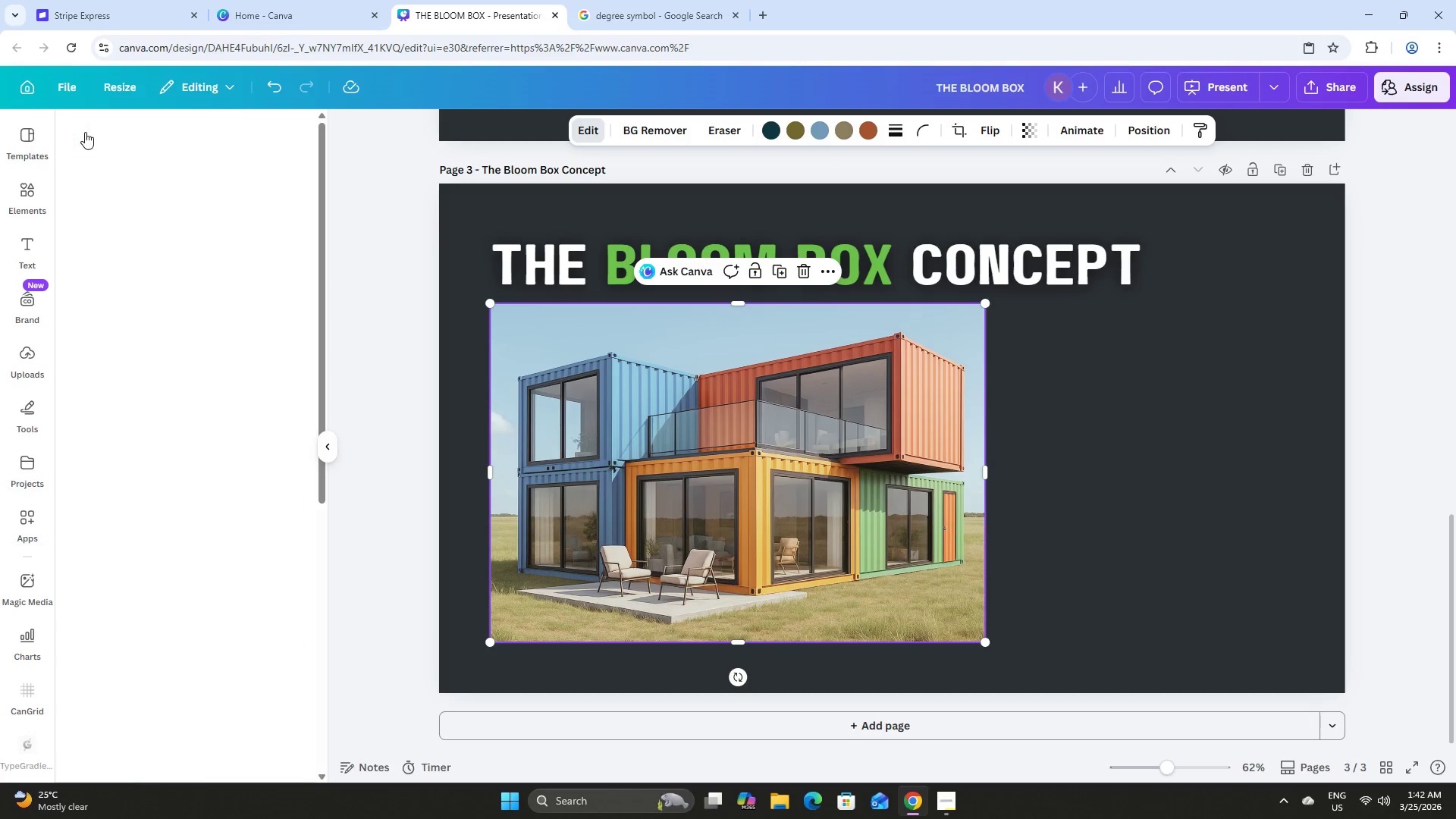 
scroll: coordinate [205, 459], scroll_direction: down, amount: 3.0
 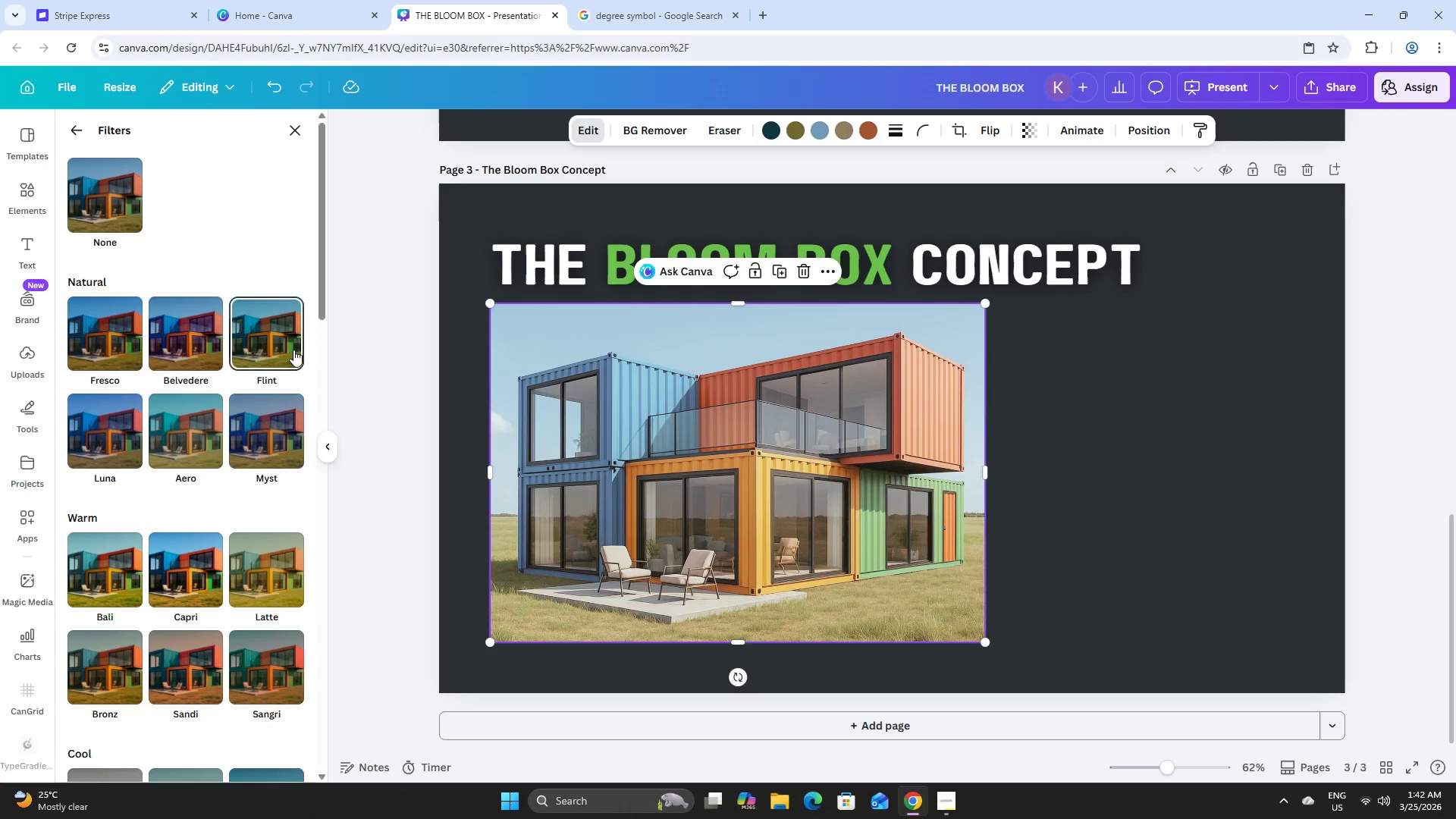 
left_click([120, 210])
 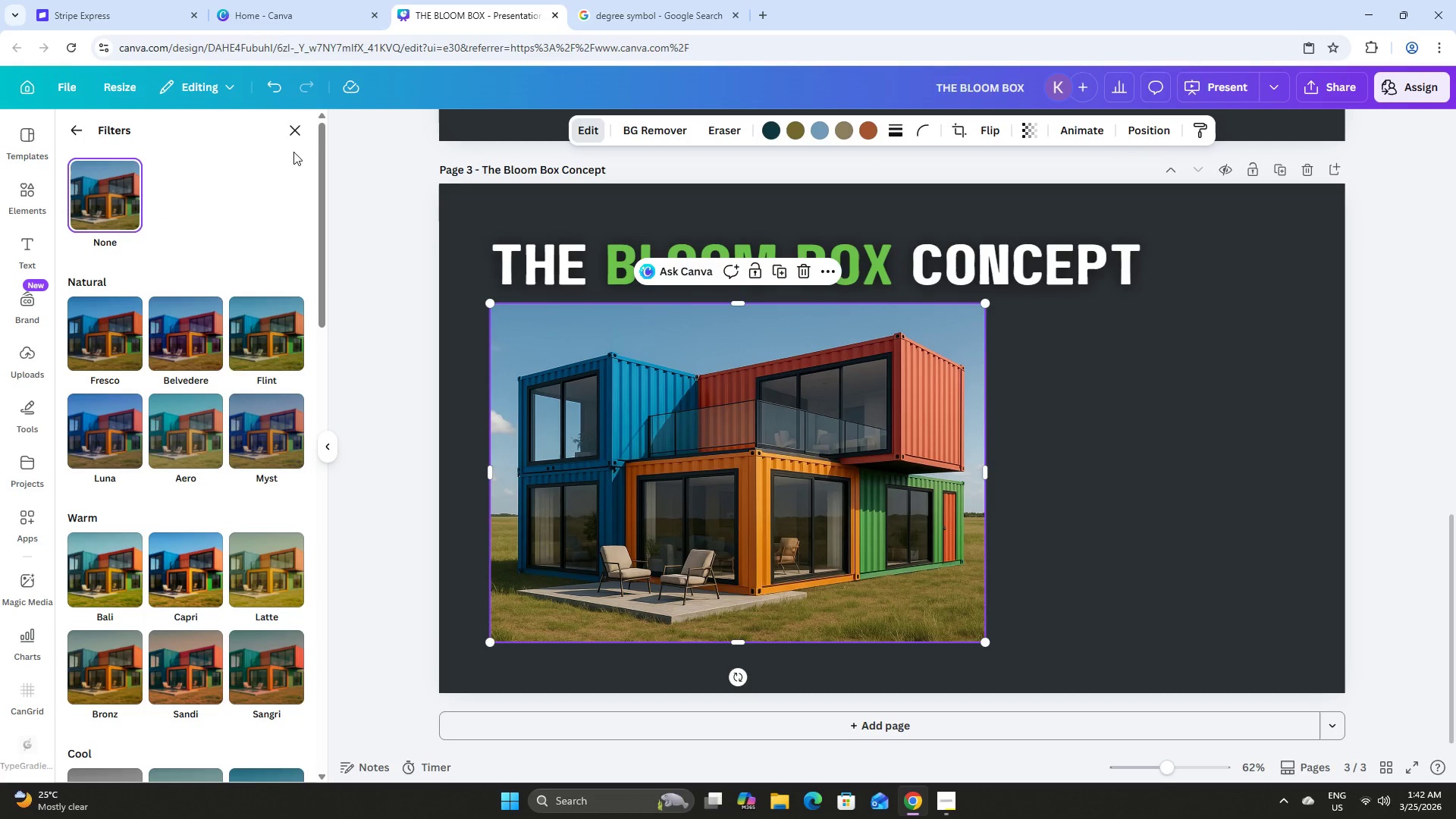 
scroll: coordinate [193, 293], scroll_direction: up, amount: 5.0
 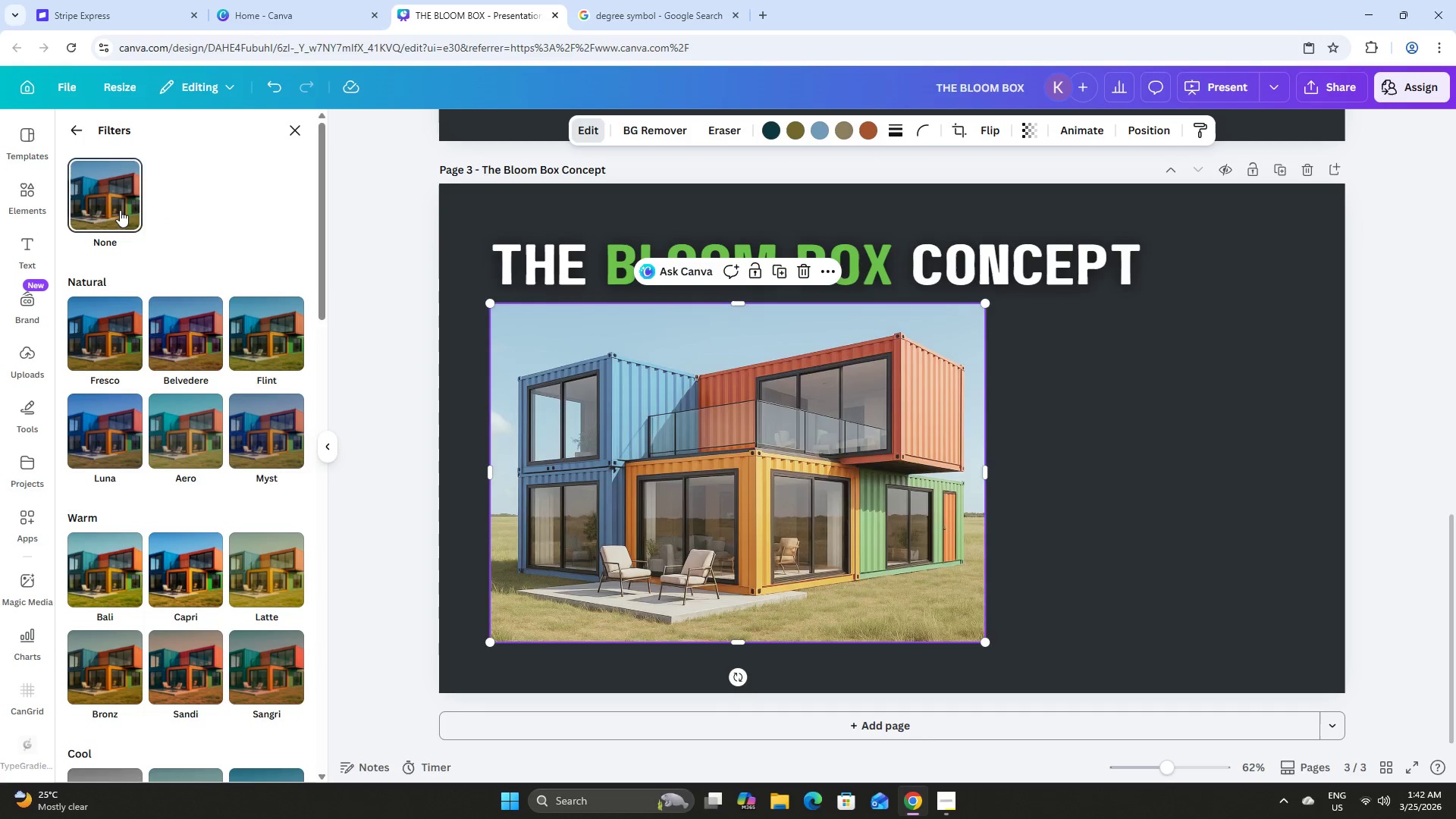 
left_click([299, 133])
 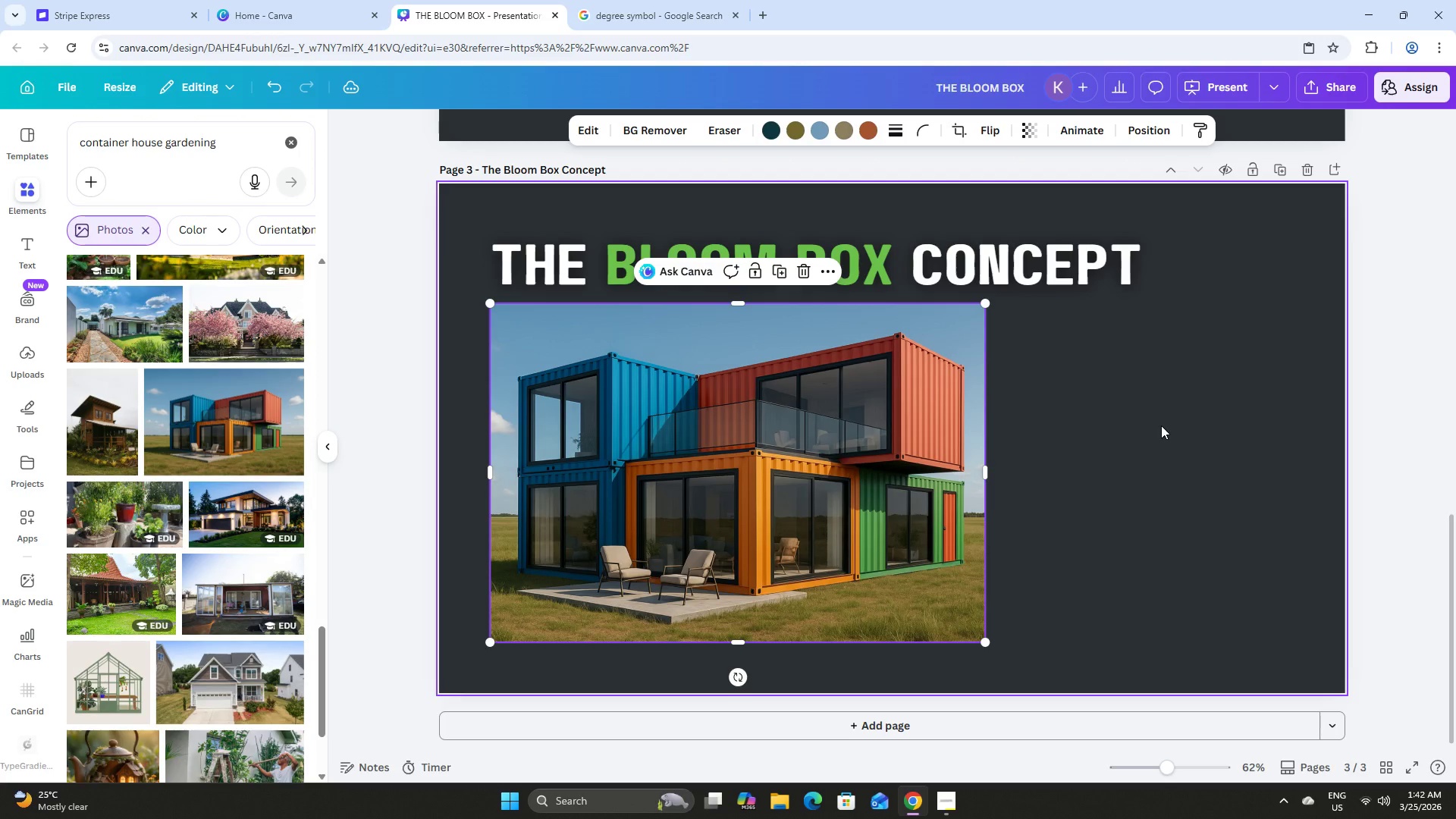 
left_click([1159, 430])
 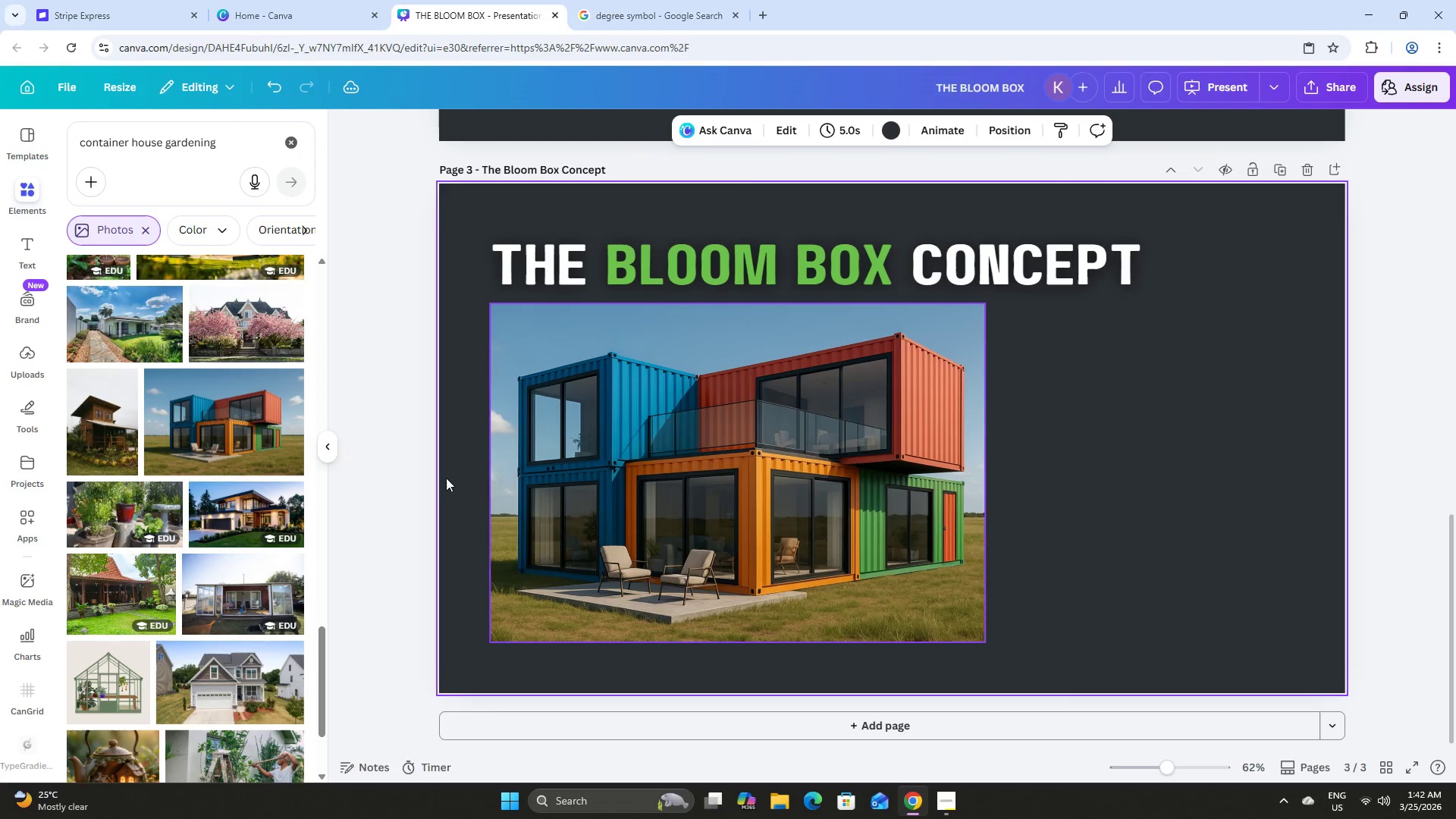 
scroll: coordinate [213, 485], scroll_direction: down, amount: 15.0
 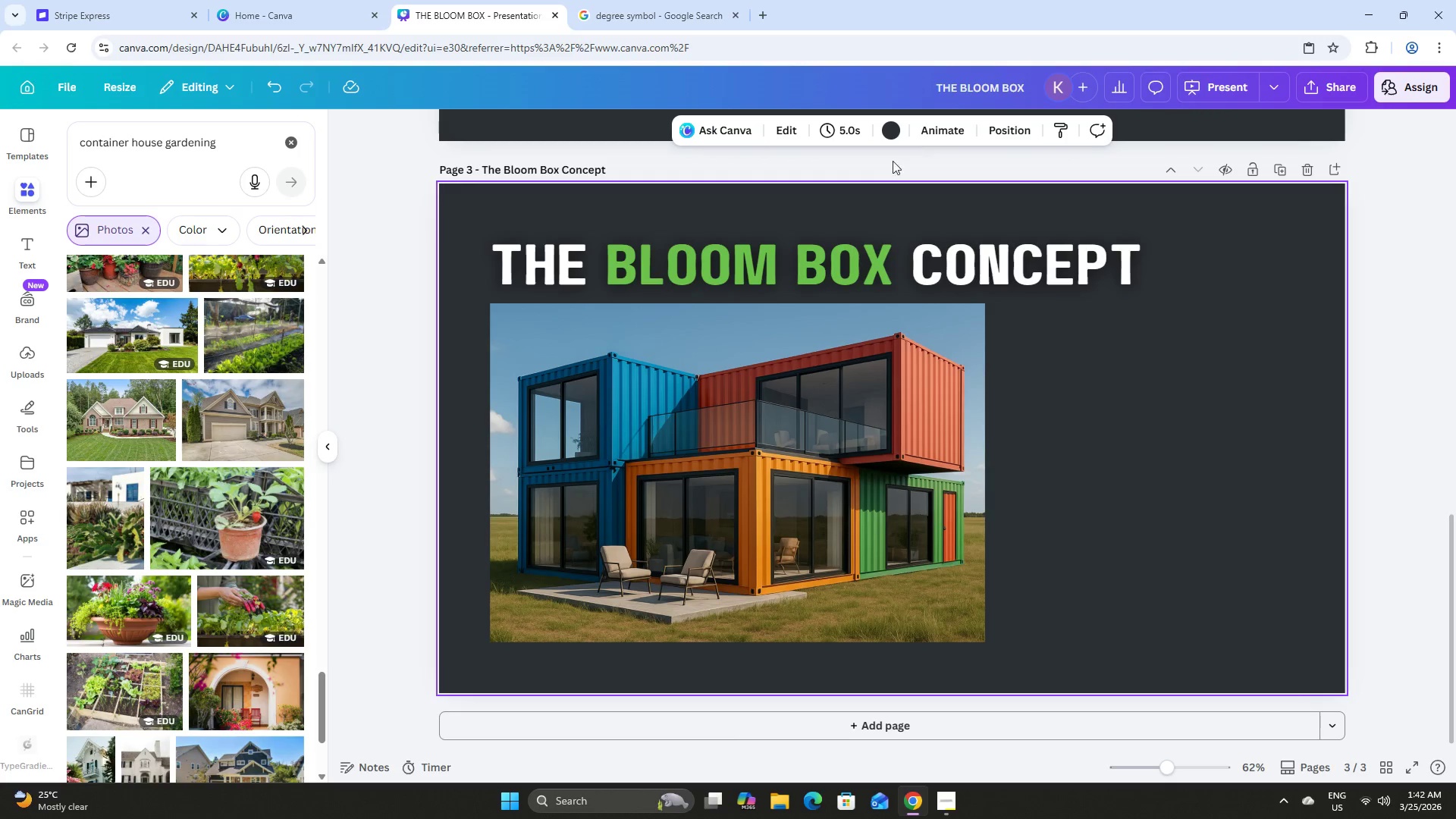 
scroll: coordinate [1080, 366], scroll_direction: up, amount: 6.0
 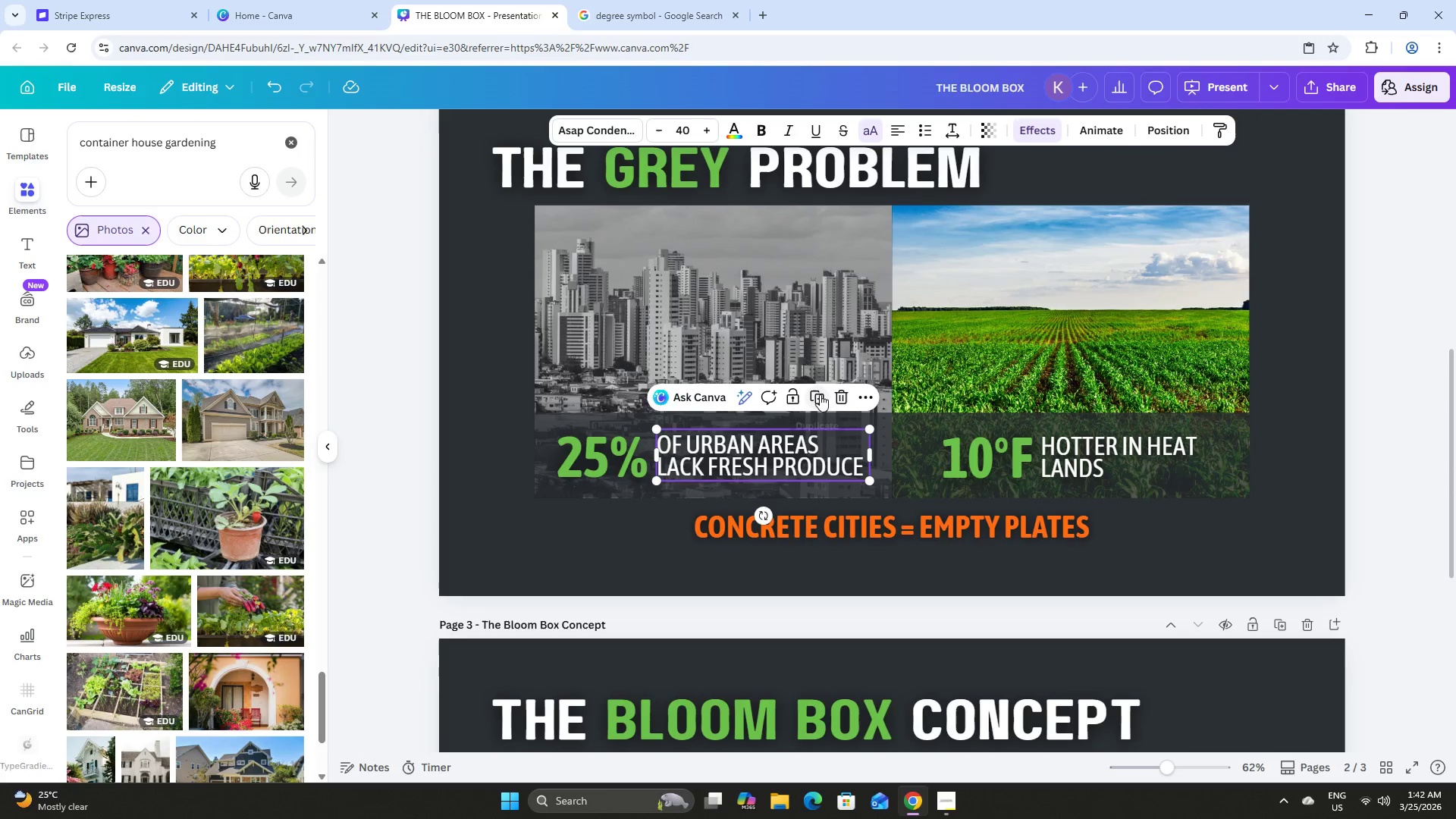 
left_click_drag(start_coordinate=[813, 460], to_coordinate=[1196, 664])
 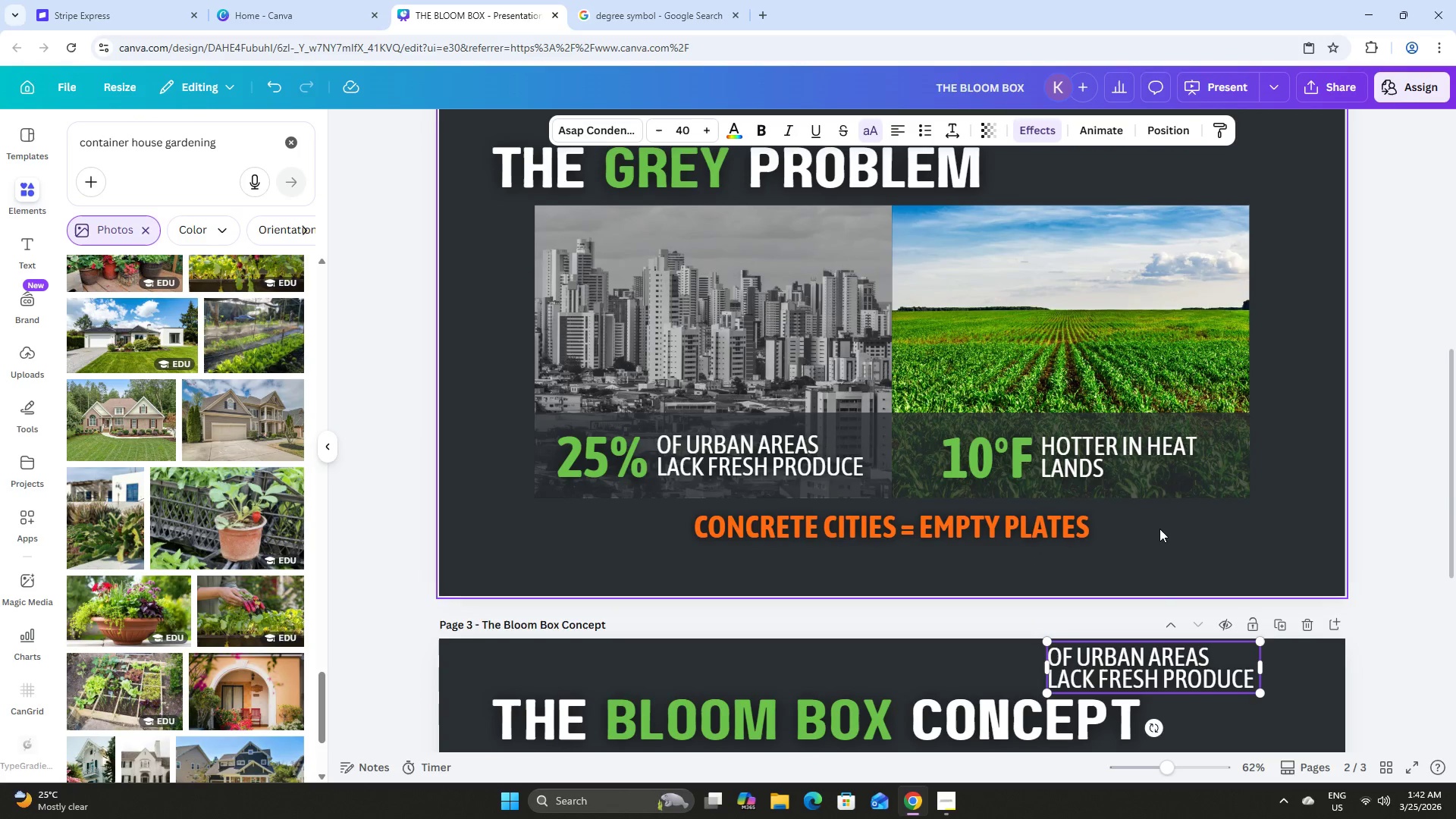 
scroll: coordinate [1156, 514], scroll_direction: down, amount: 5.0
 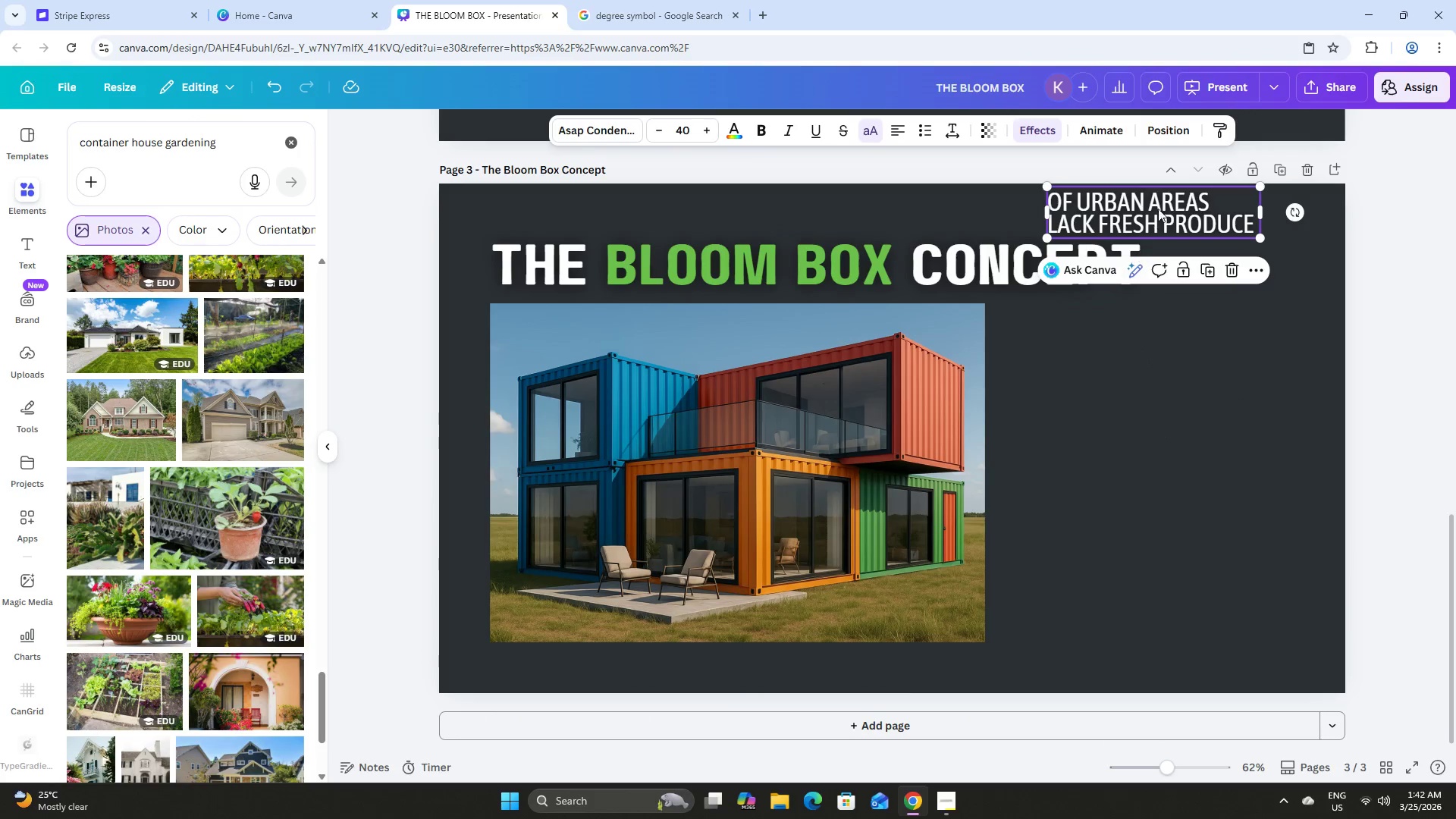 
left_click_drag(start_coordinate=[1161, 200], to_coordinate=[1159, 355])
 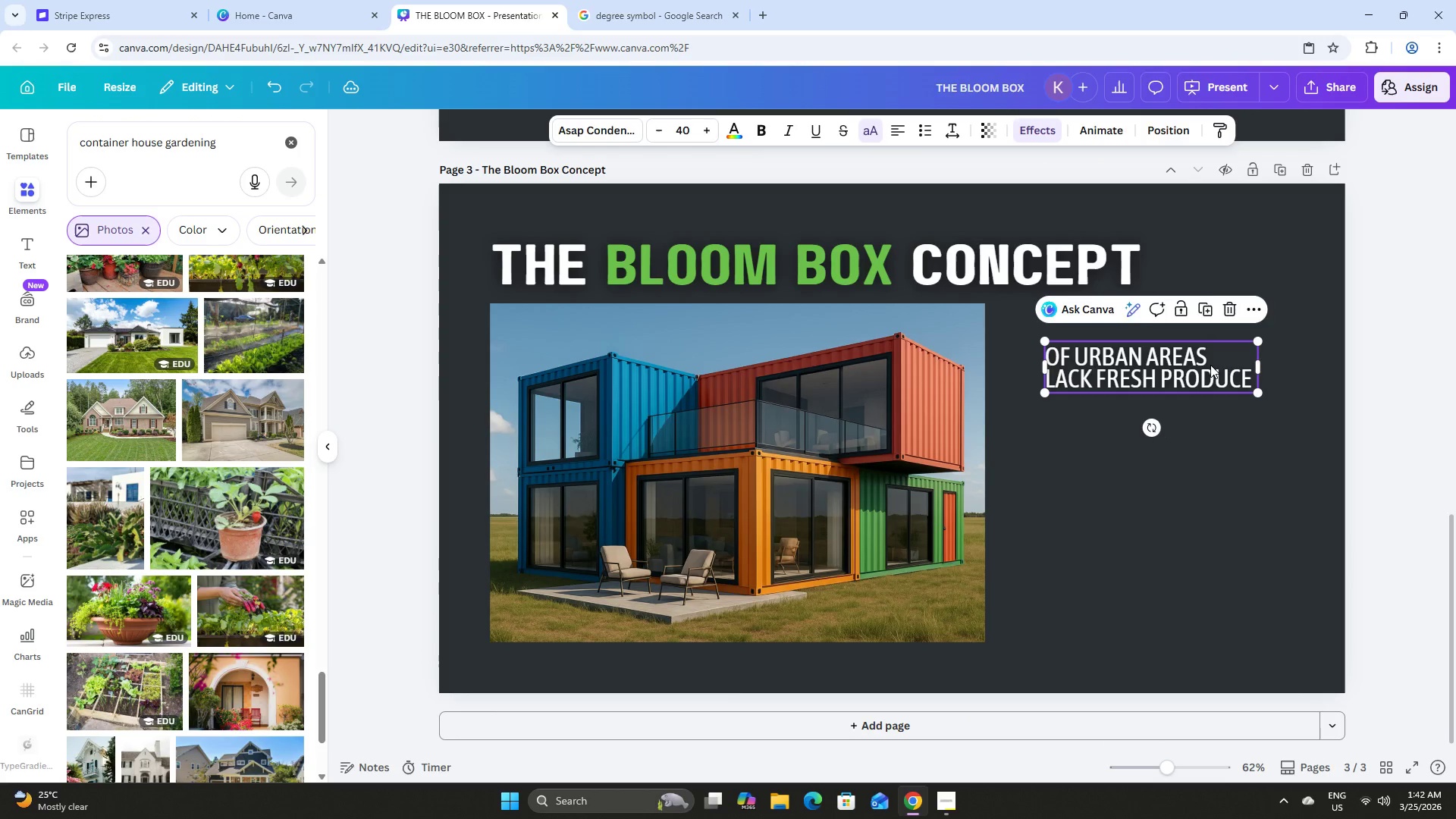 
left_click([1210, 365])
 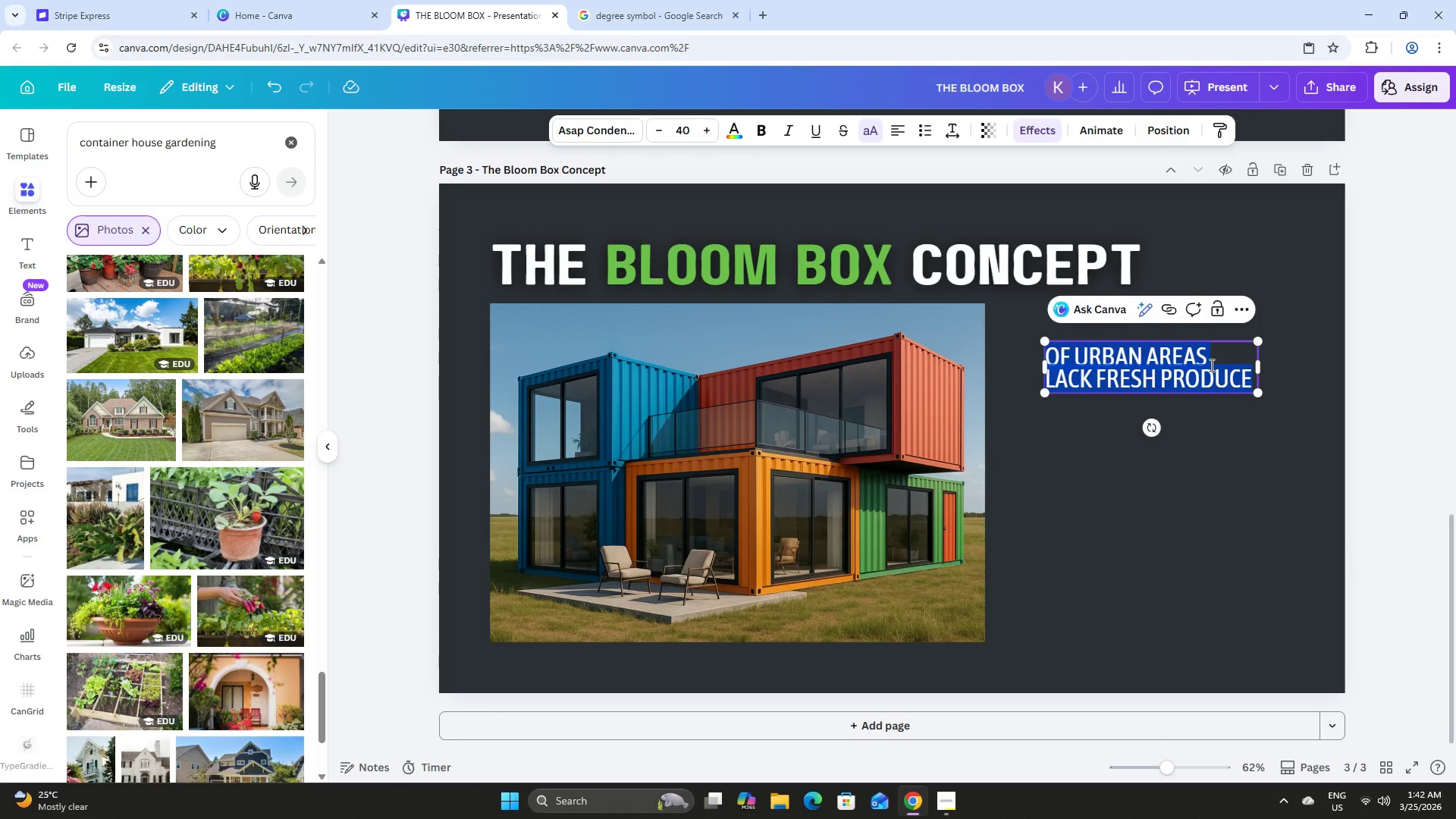 
type(Modul)
key(Backspace)
key(Backspace)
key(Backspace)
type(dular)
 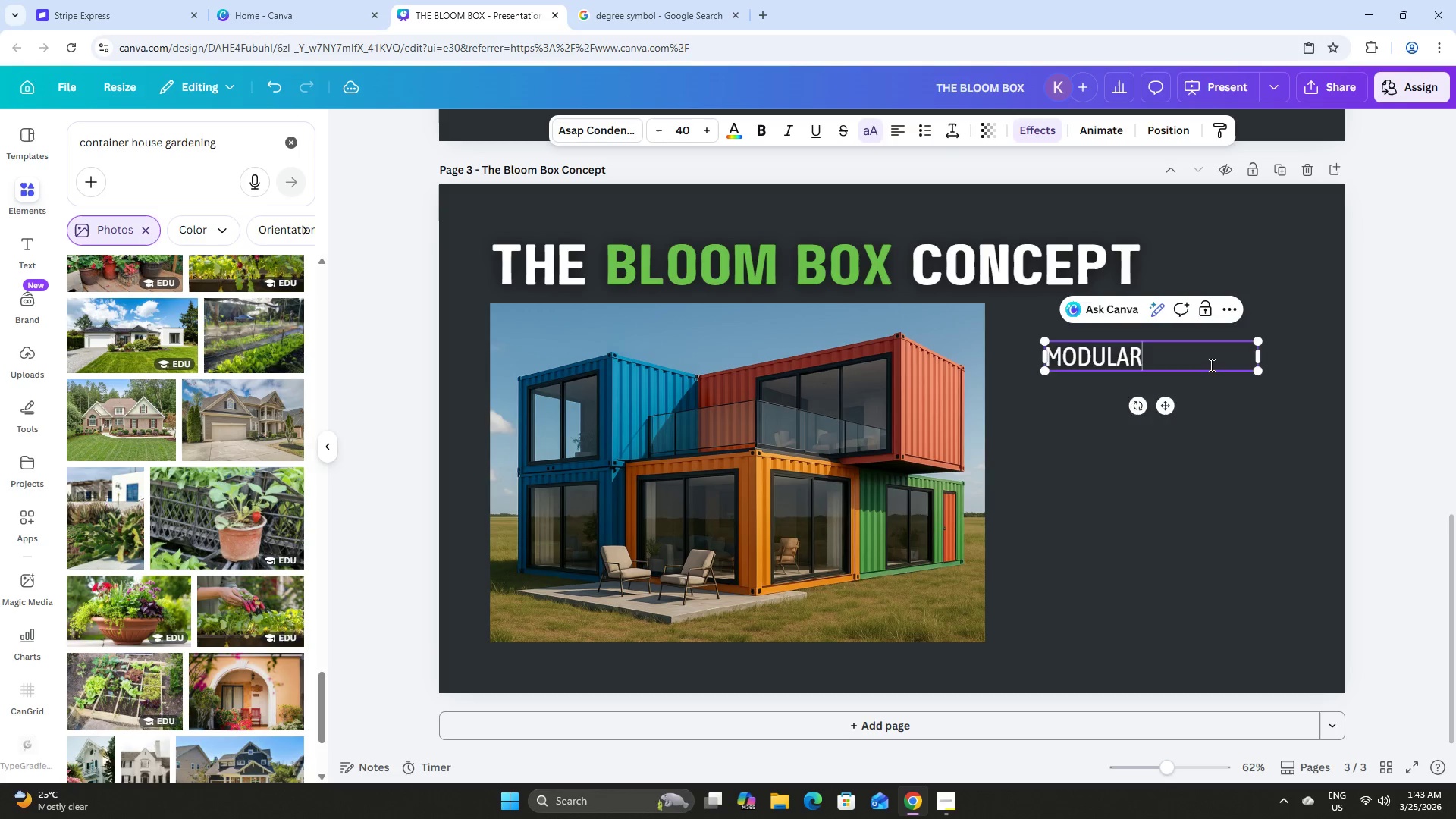 
key(Enter)
 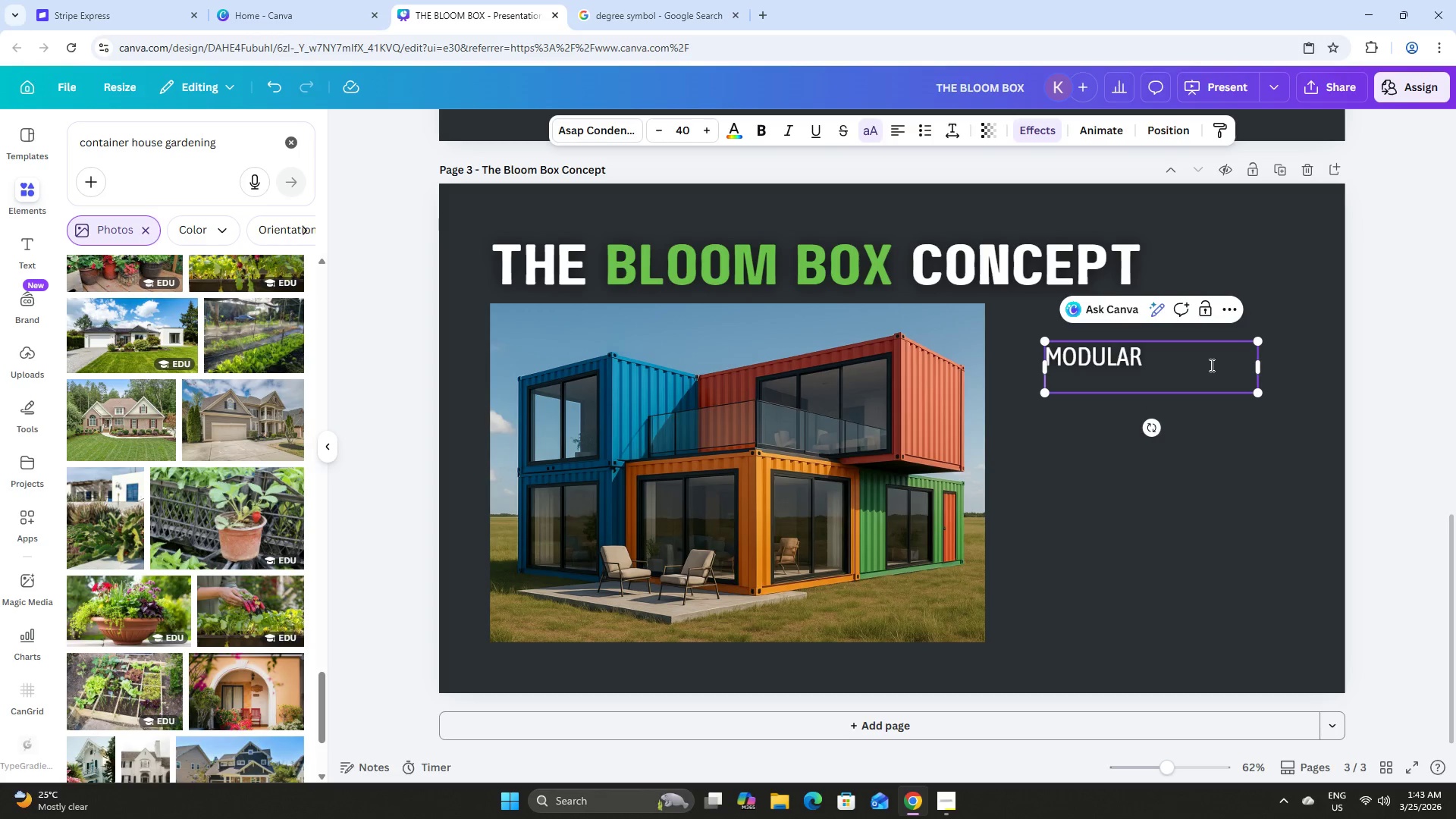 
type(Vertiva)
key(Backspace)
type(=)
key(Backspace)
key(Backspace)
type(cal)
 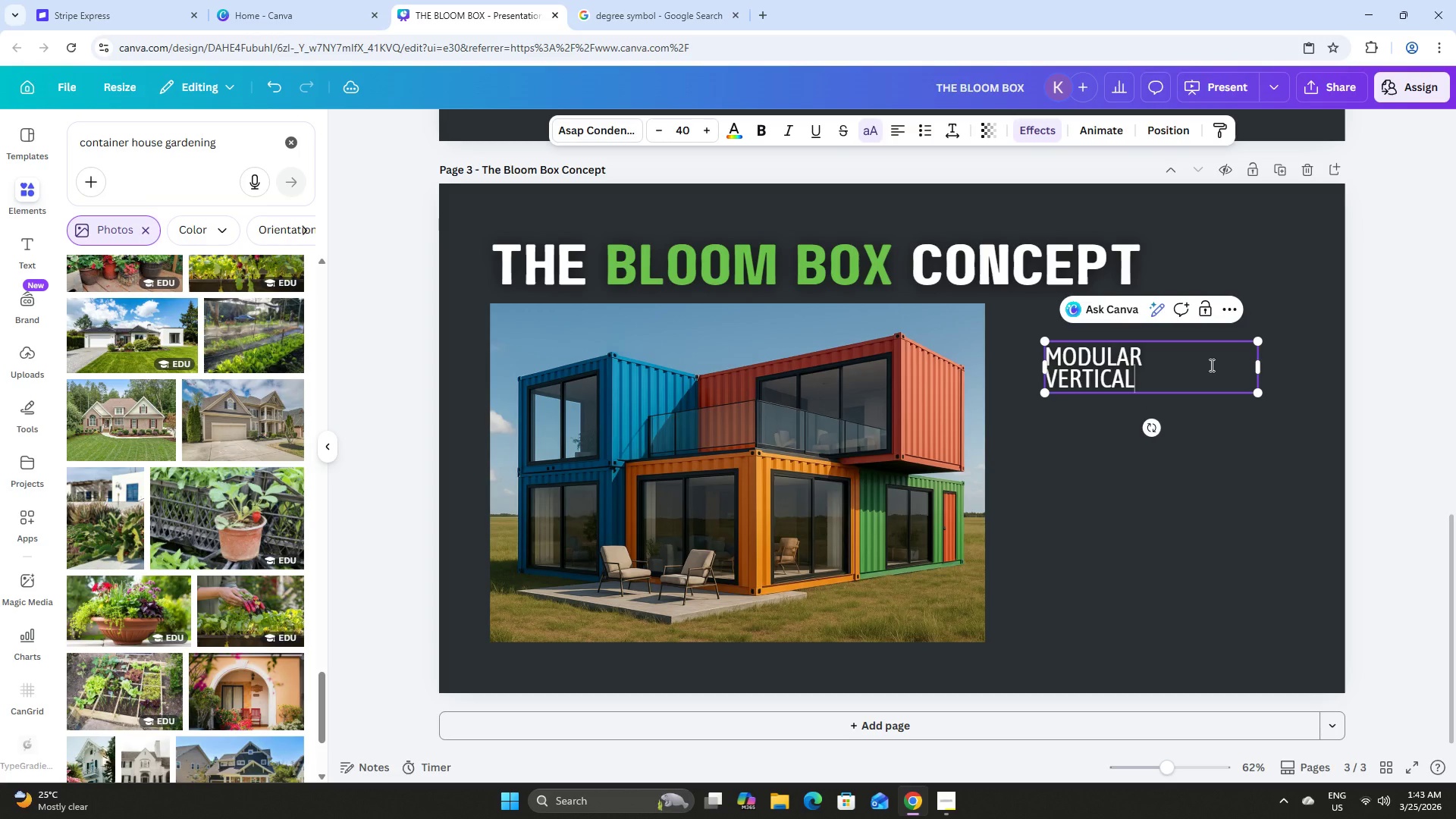 
key(Enter)
 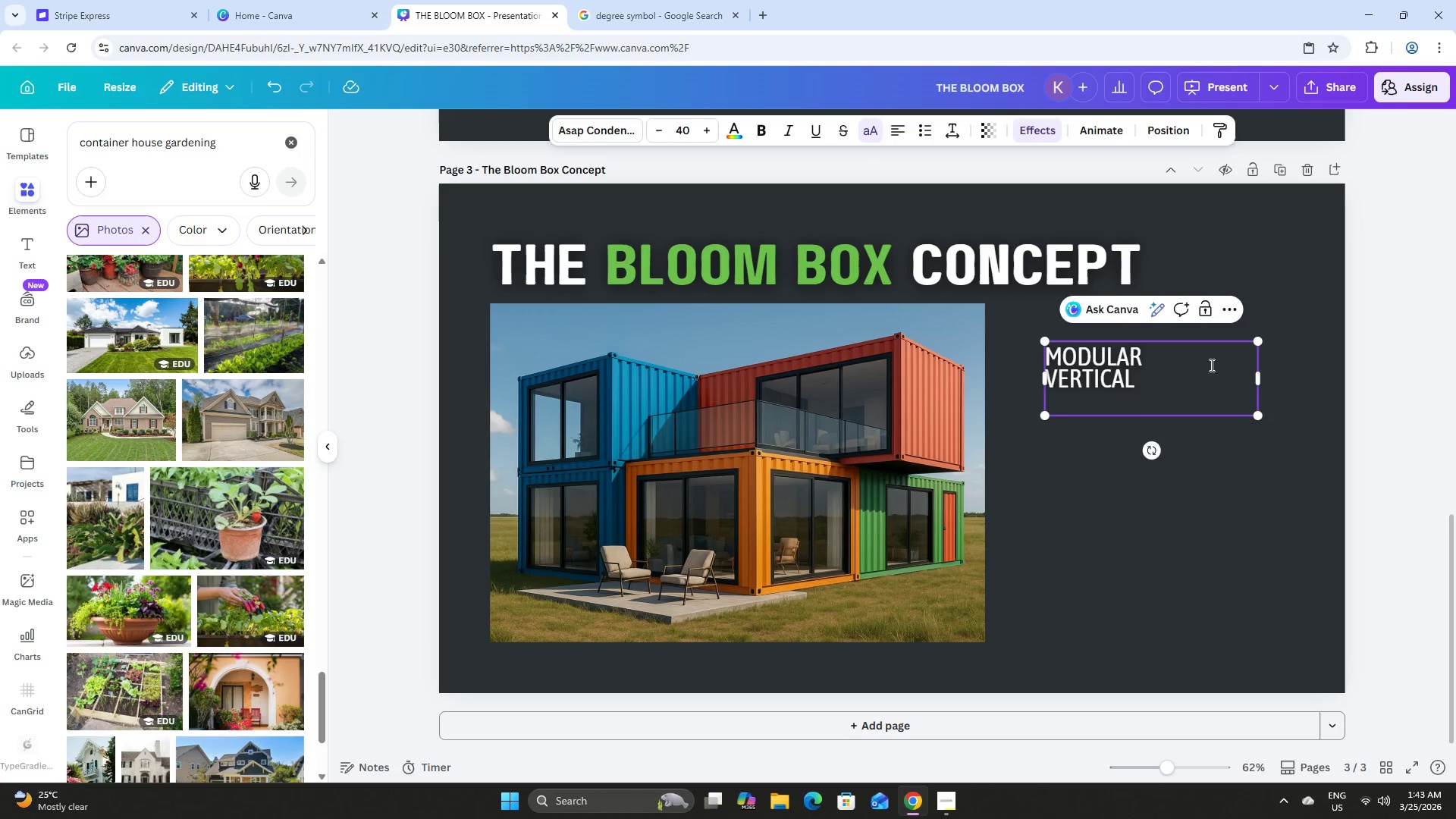 
key(Backspace)
 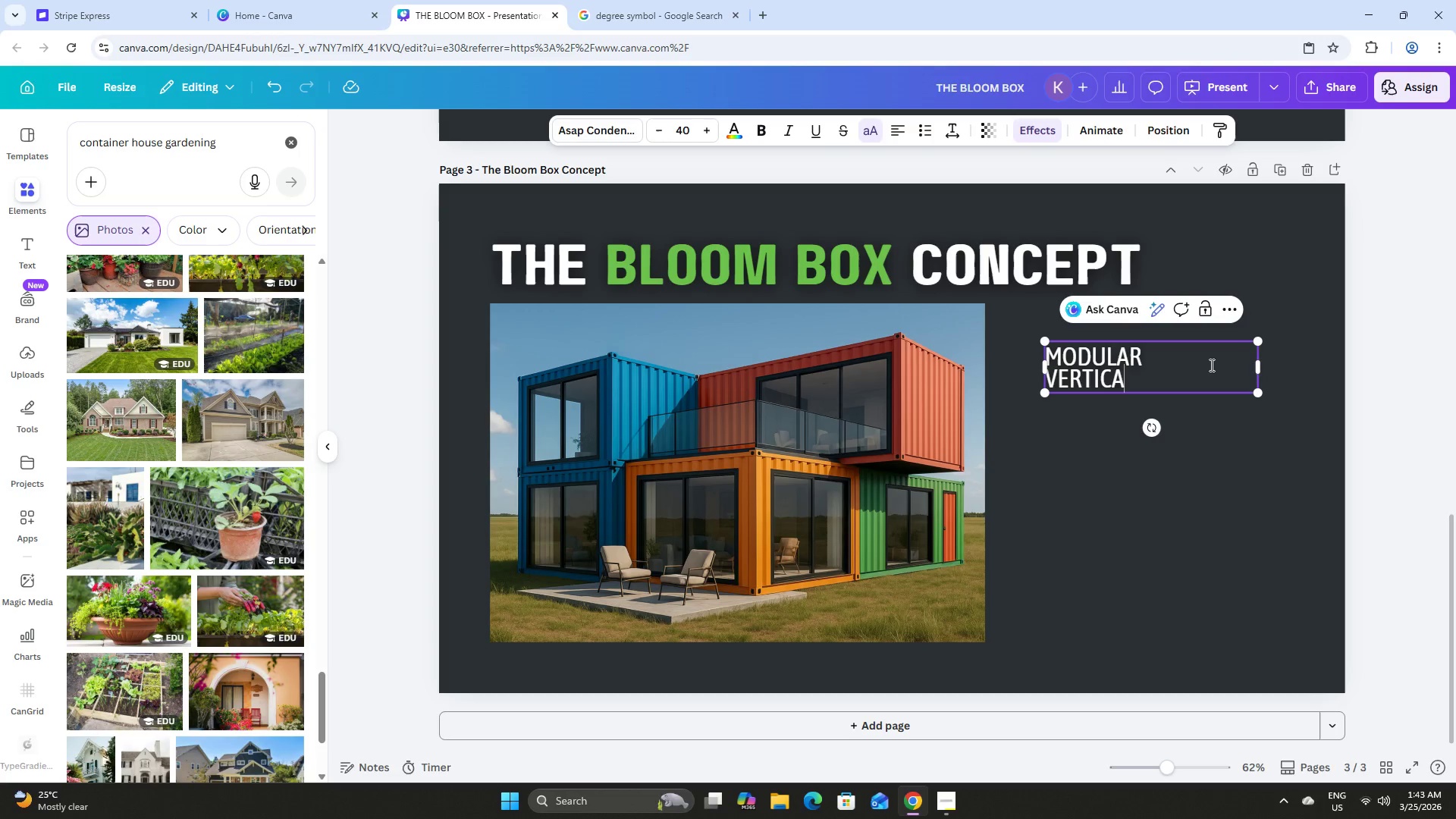 
key(Backspace)
 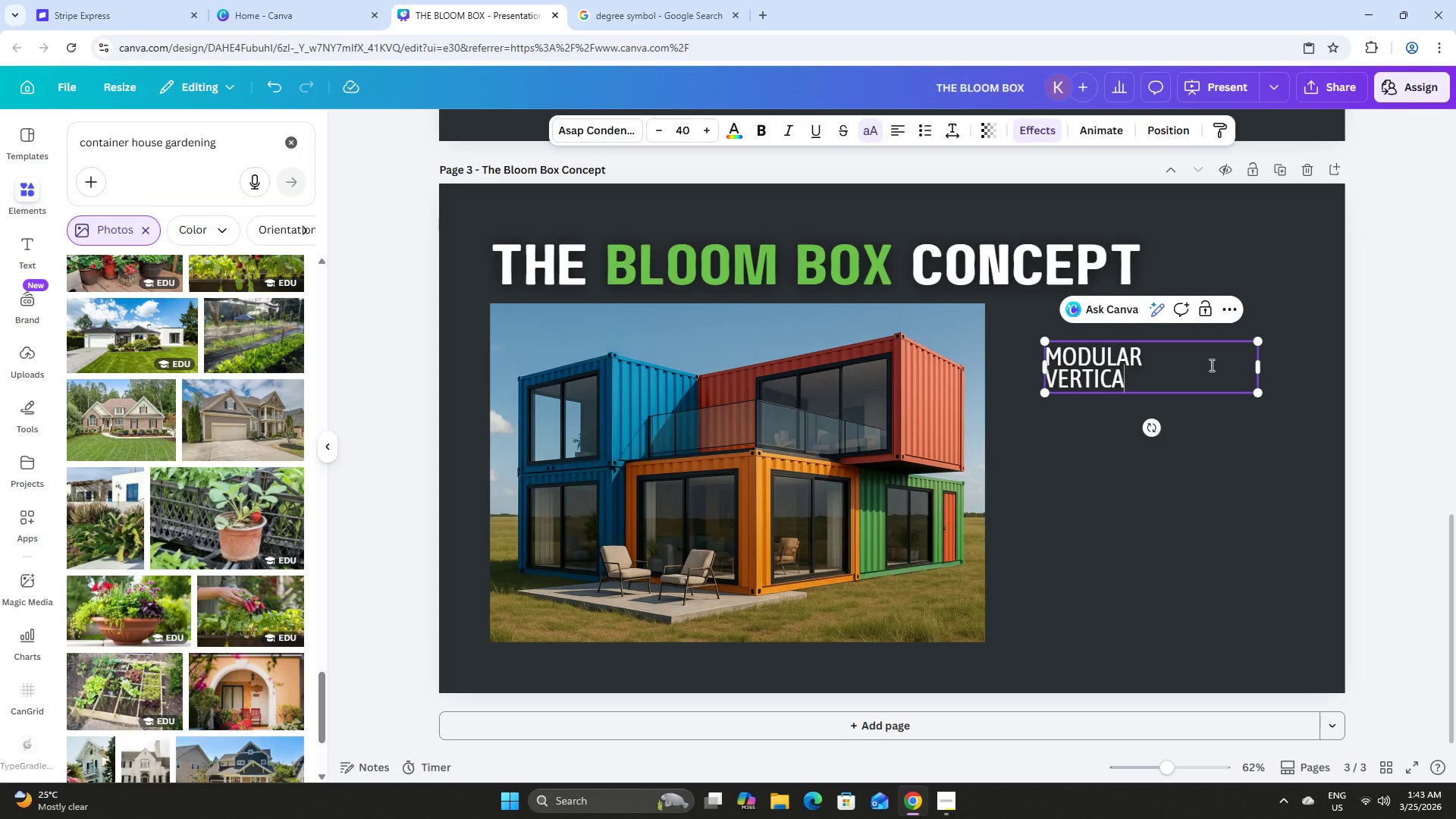 
key(Backspace)
 